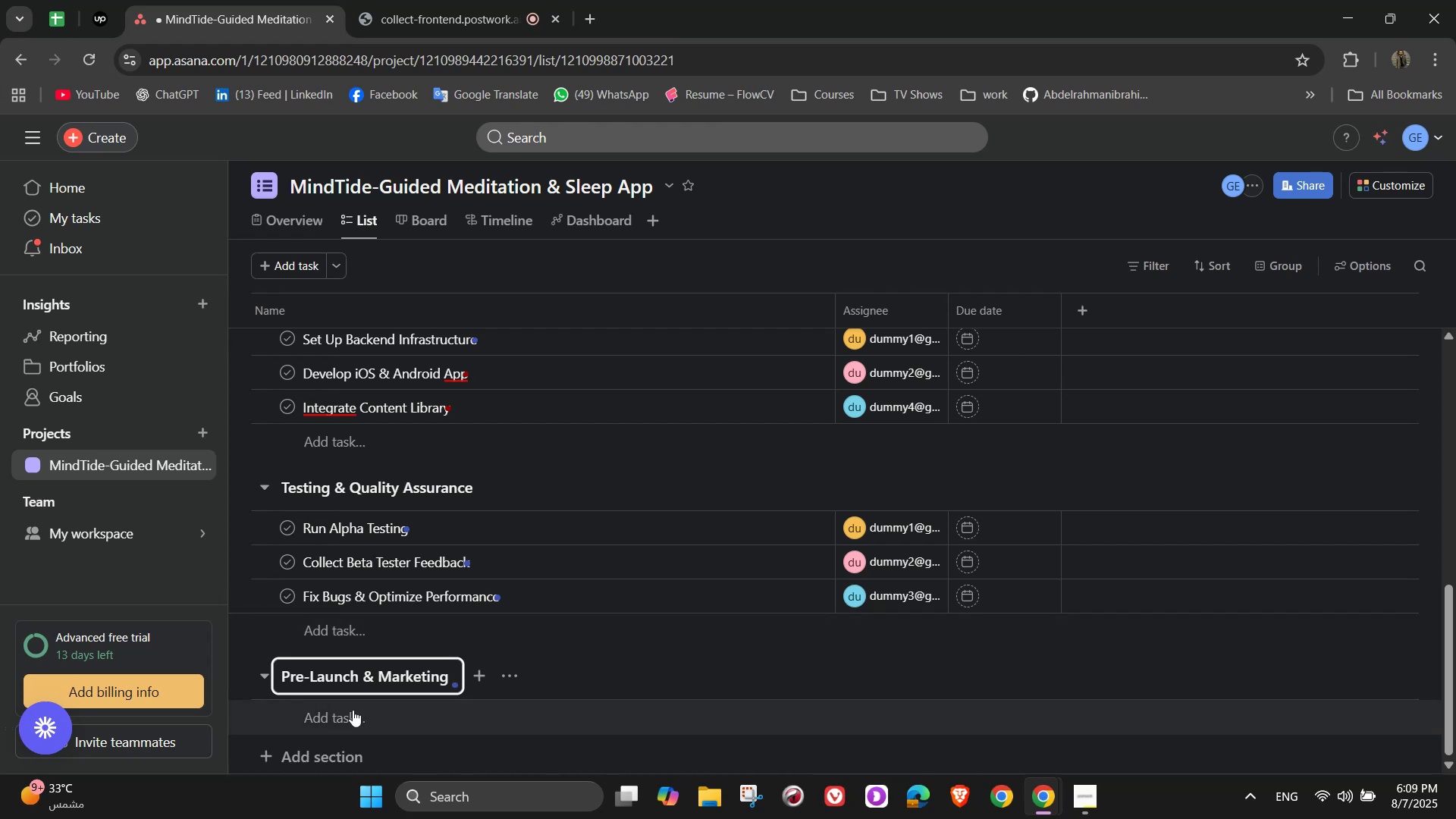 
left_click([353, 711])
 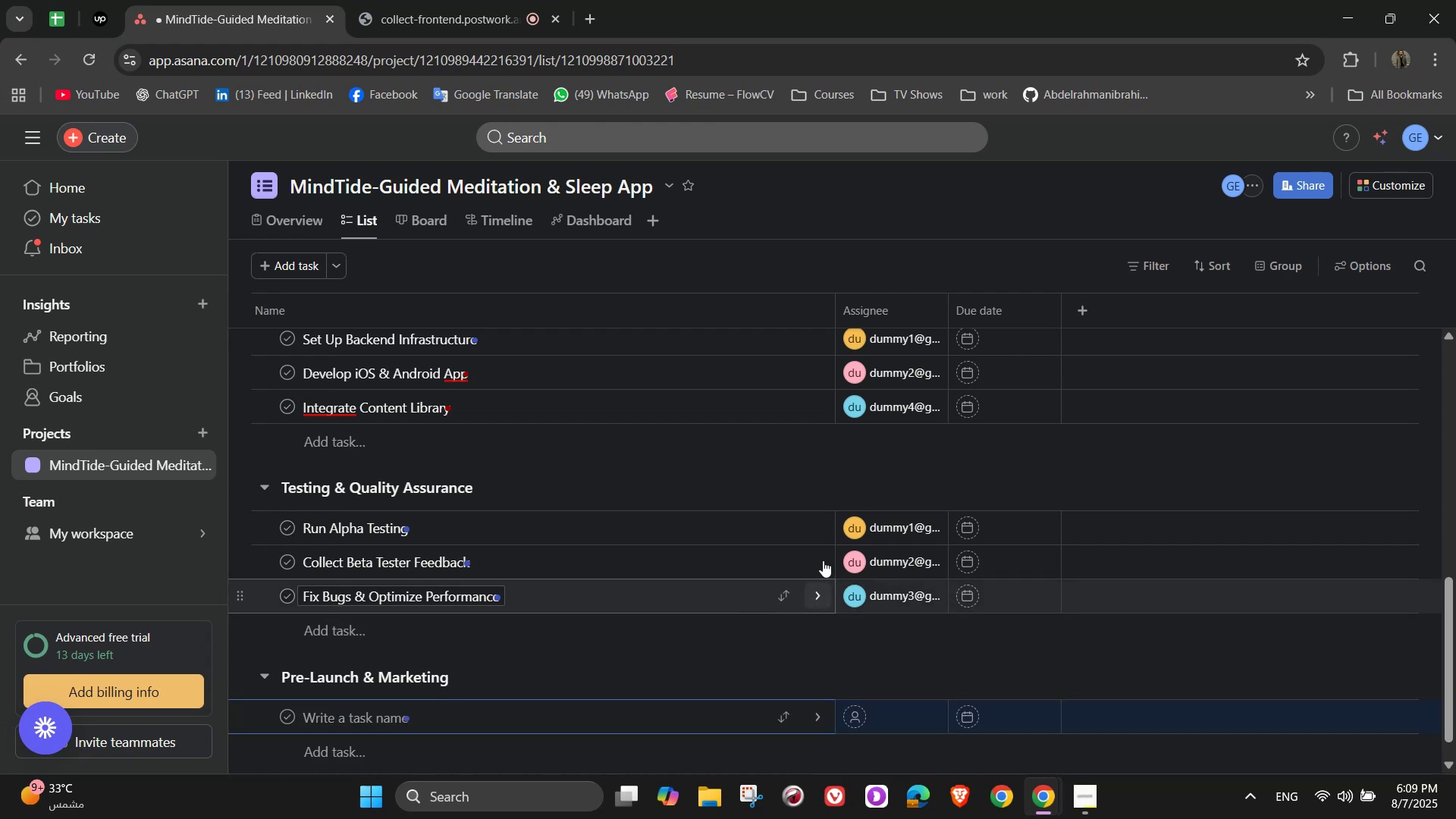 
type(Create Teaser Content)
 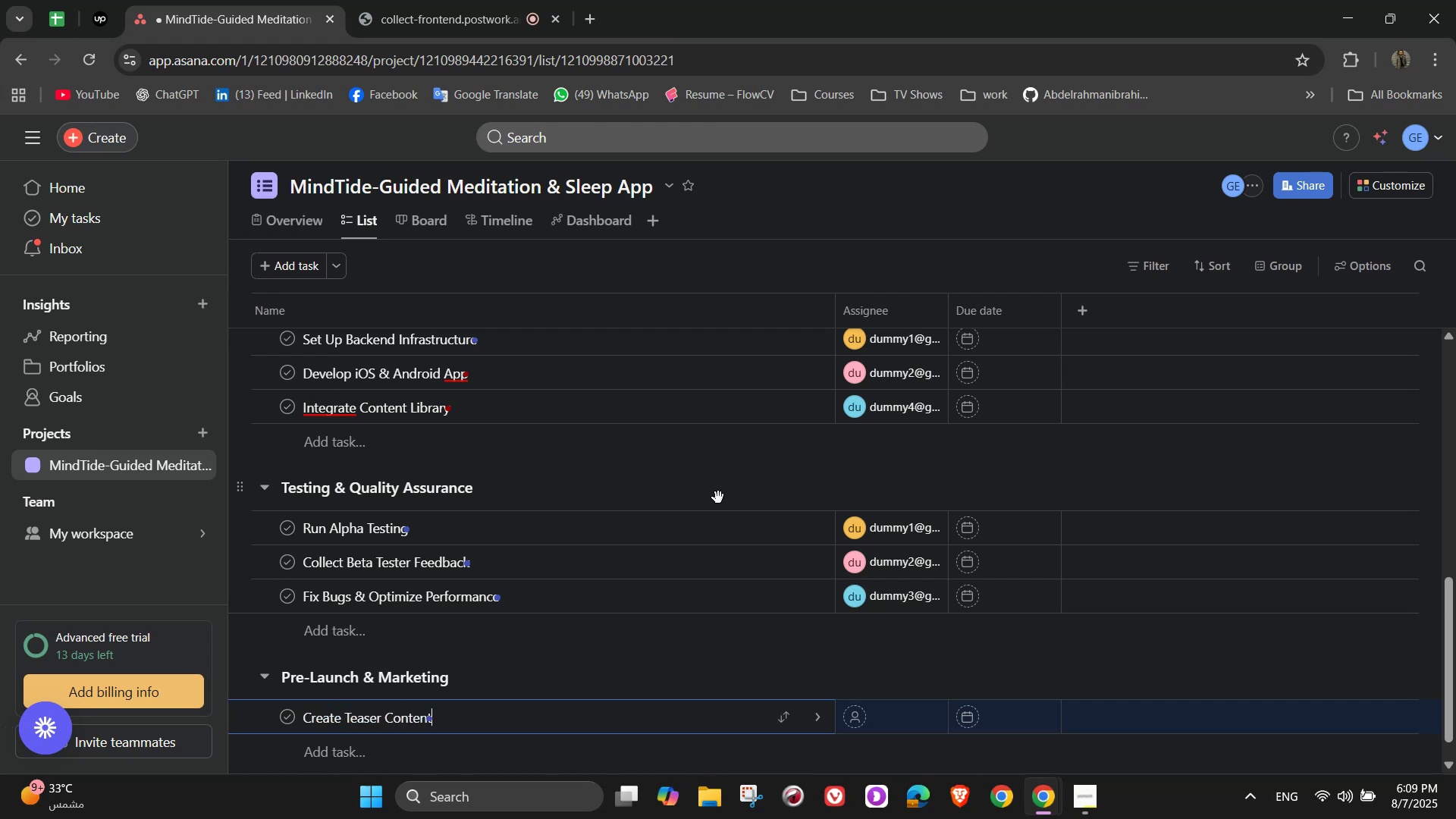 
scroll: coordinate [795, 611], scroll_direction: down, amount: 1.0
 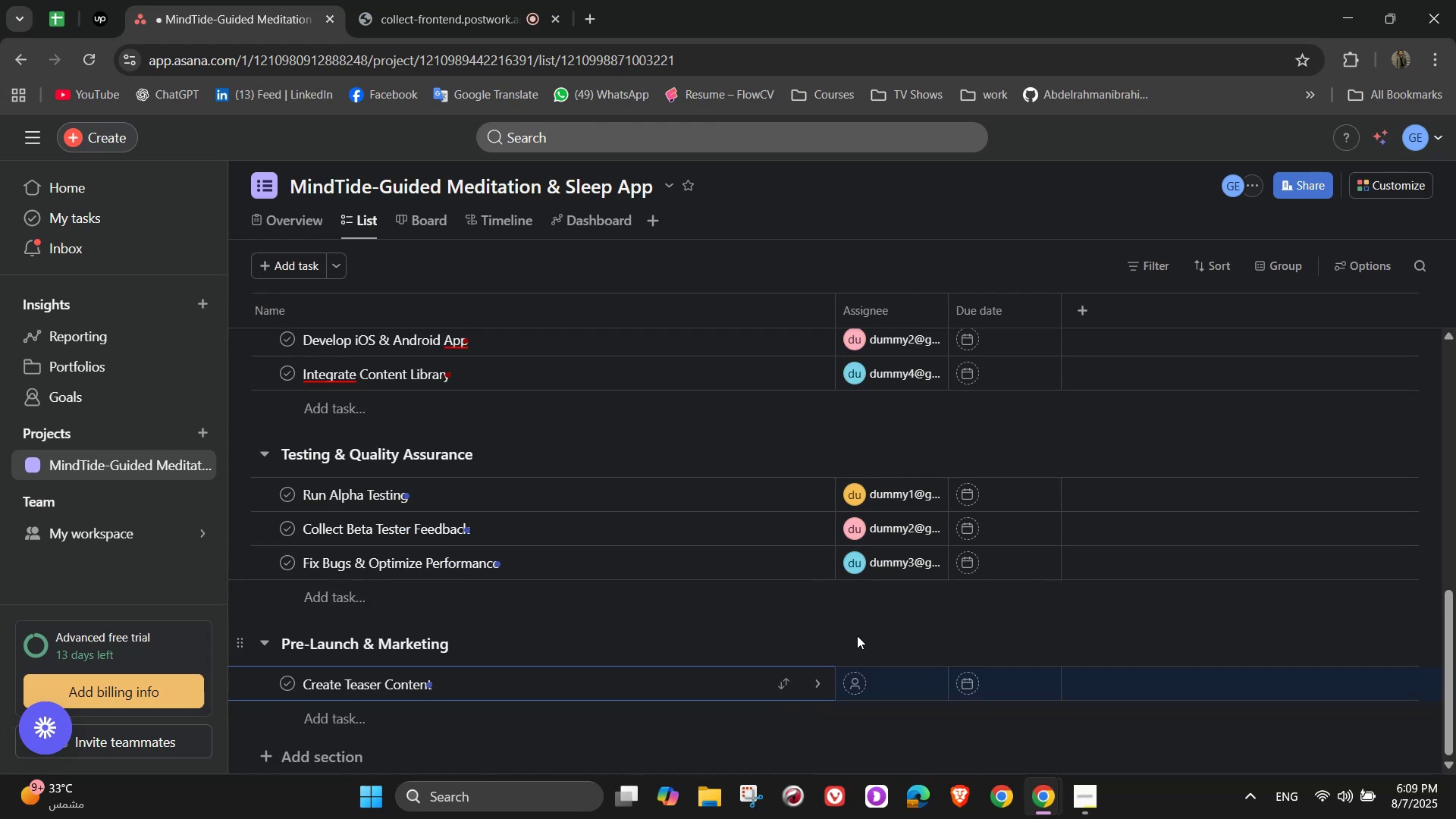 
mouse_move([865, 690])
 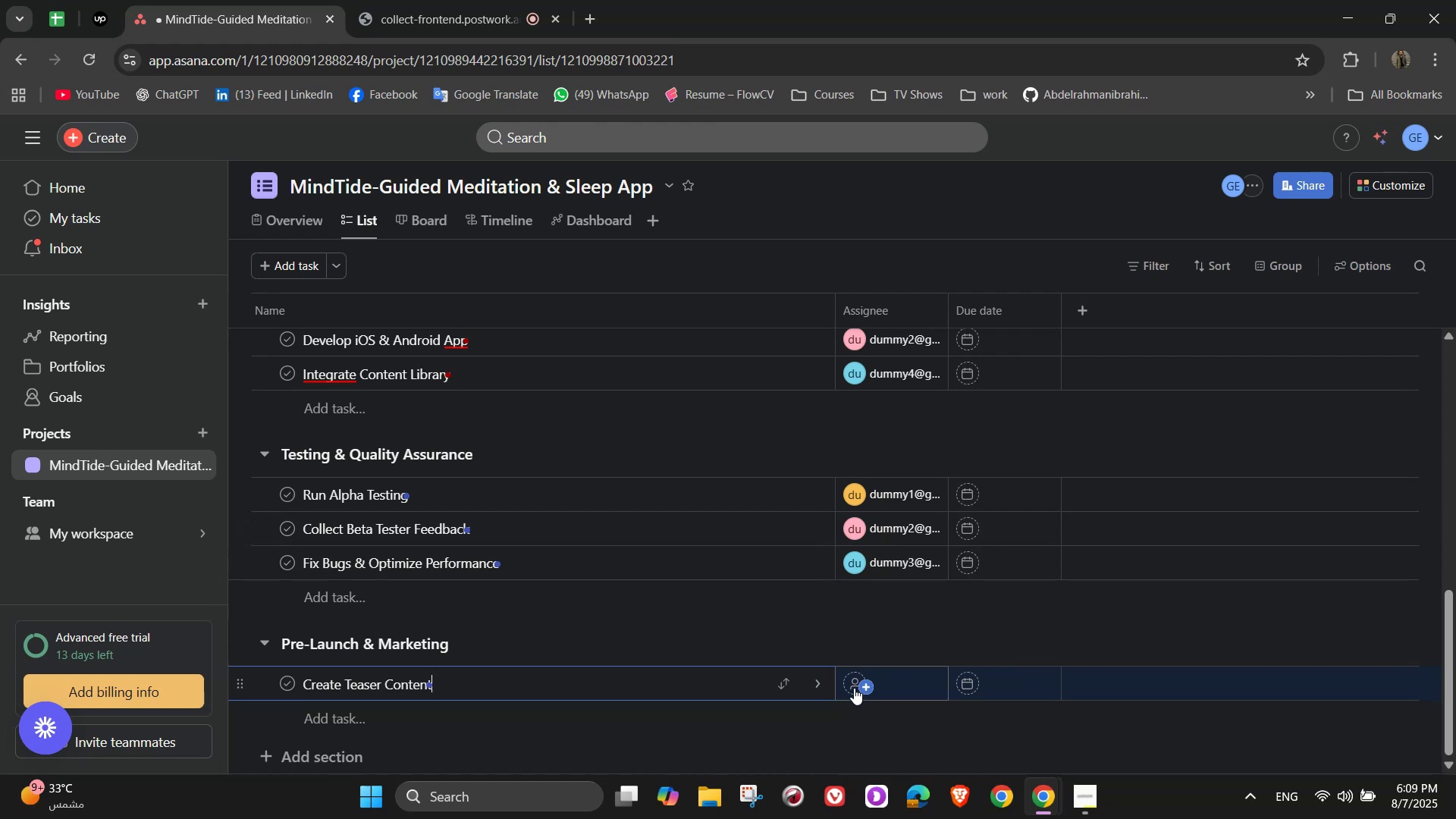 
scroll: coordinate [634, 633], scroll_direction: down, amount: 5.0
 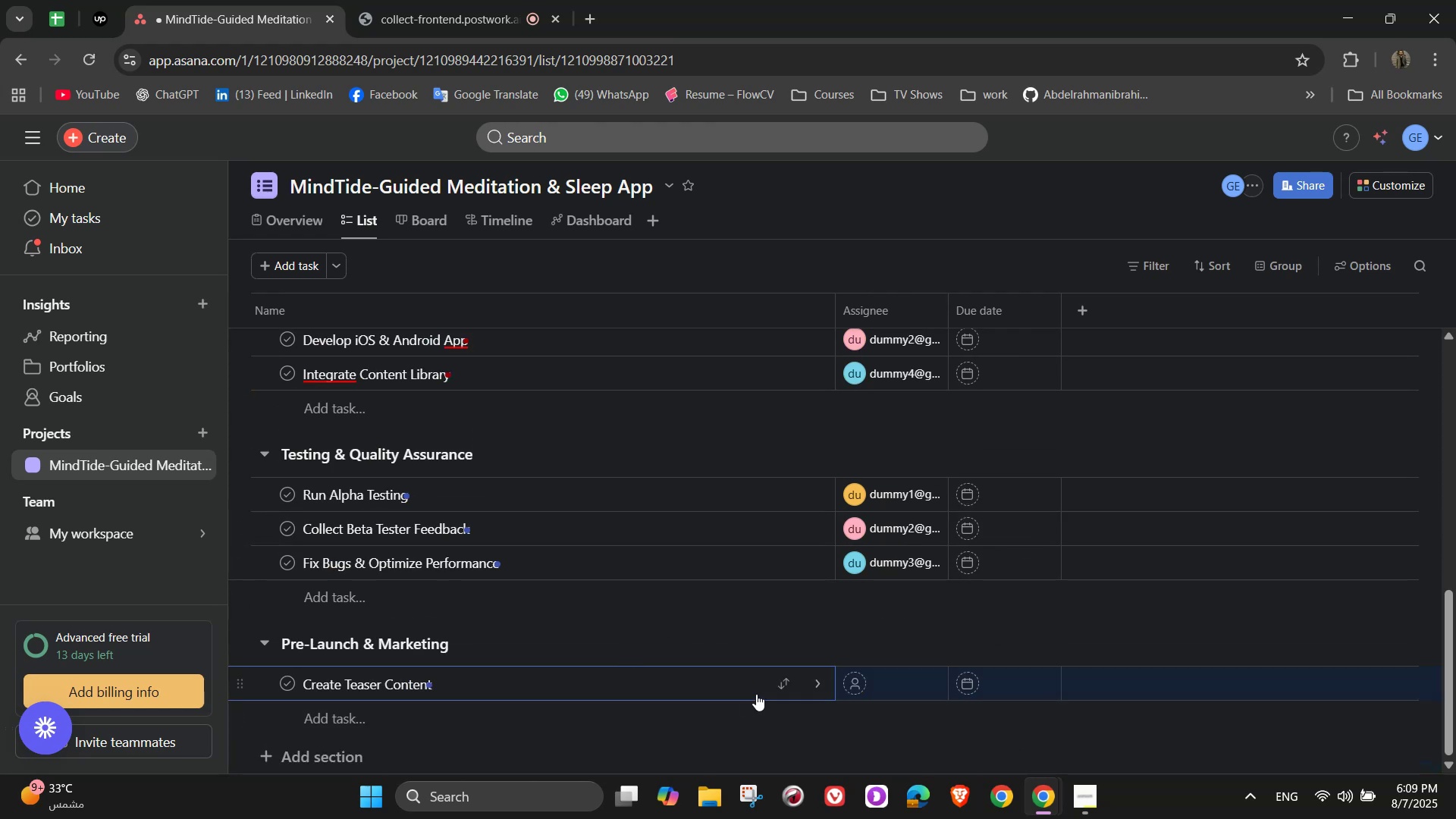 
left_click([817, 687])
 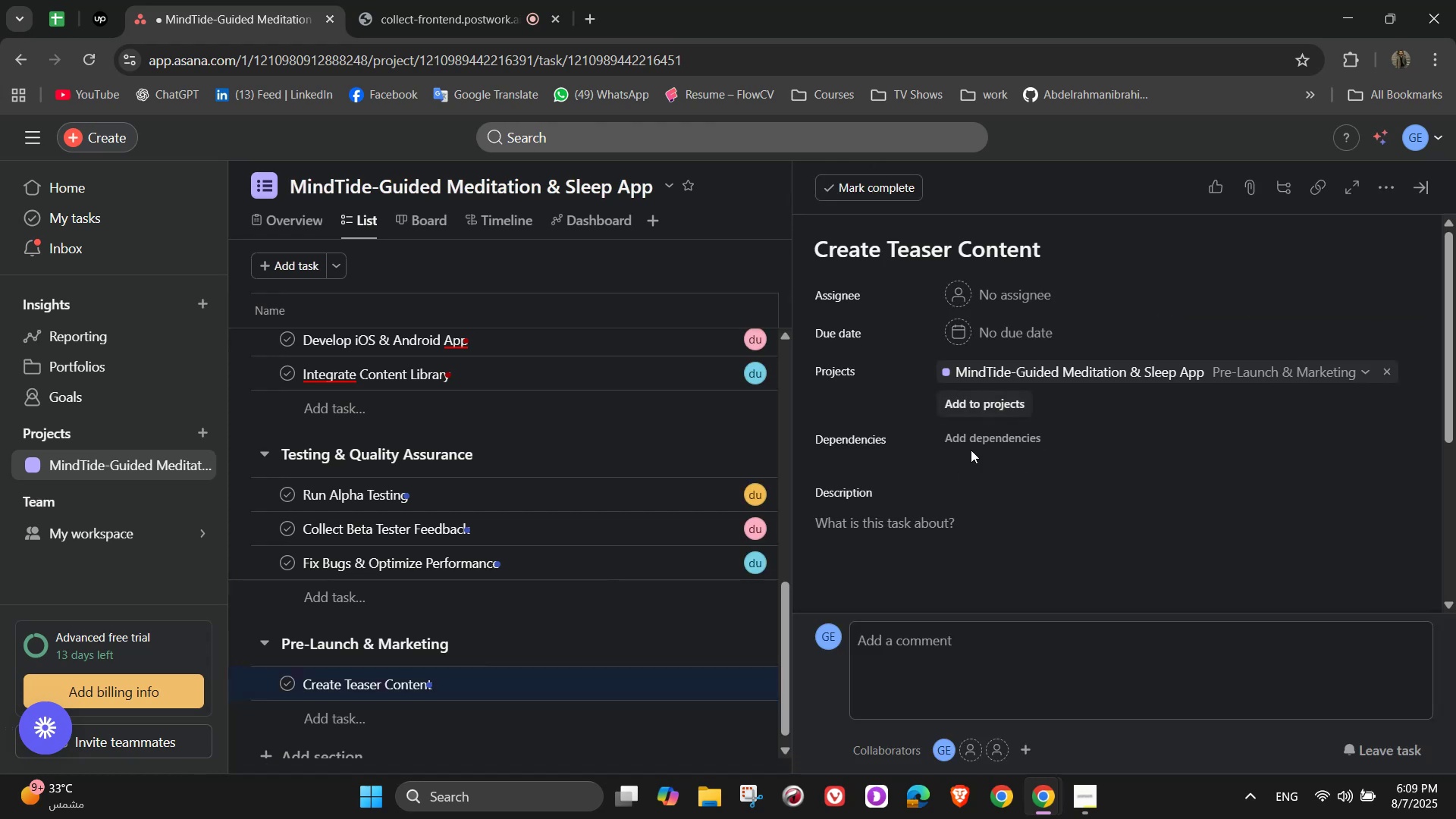 
left_click([1009, 291])
 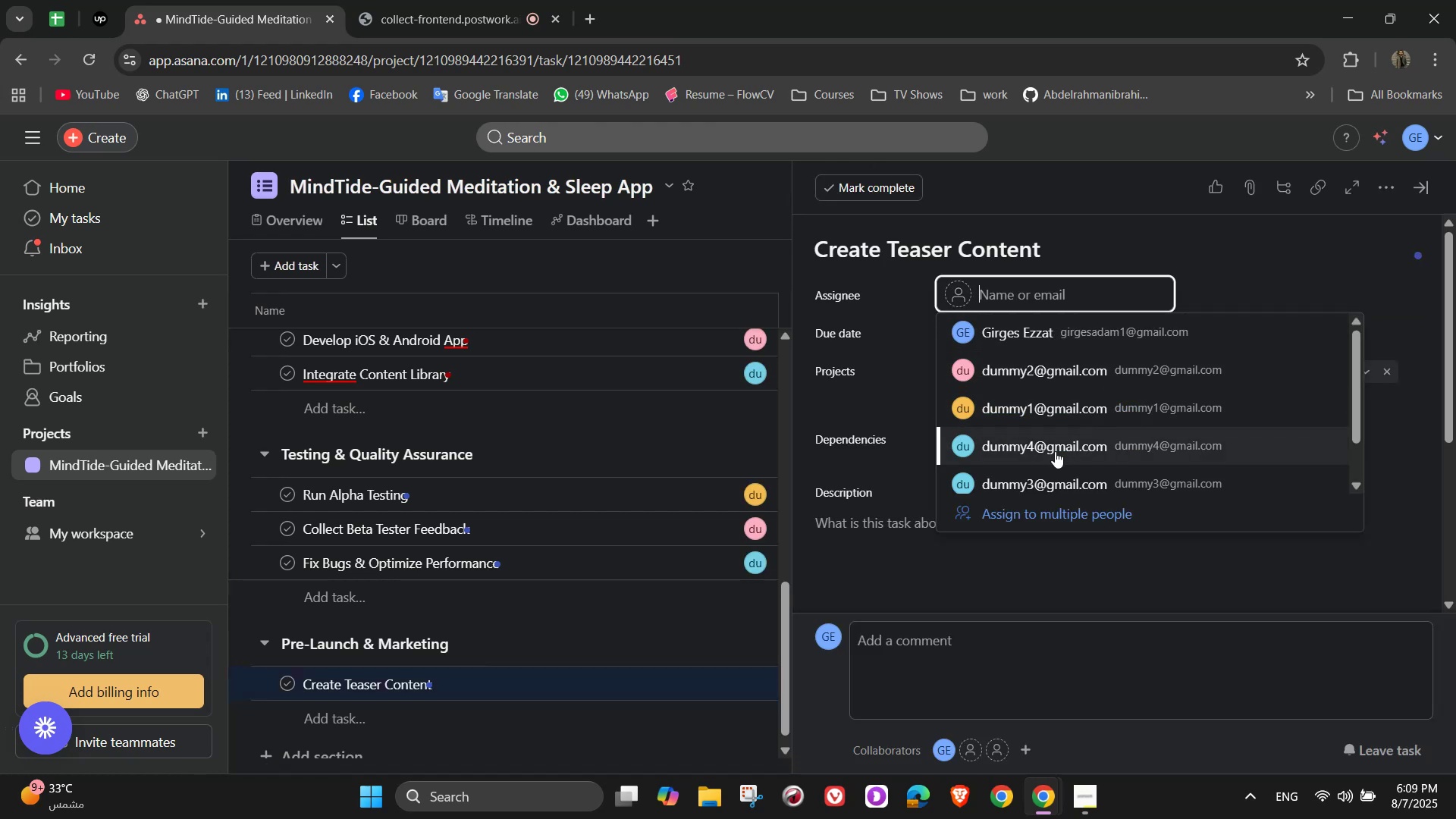 
left_click([1048, 432])
 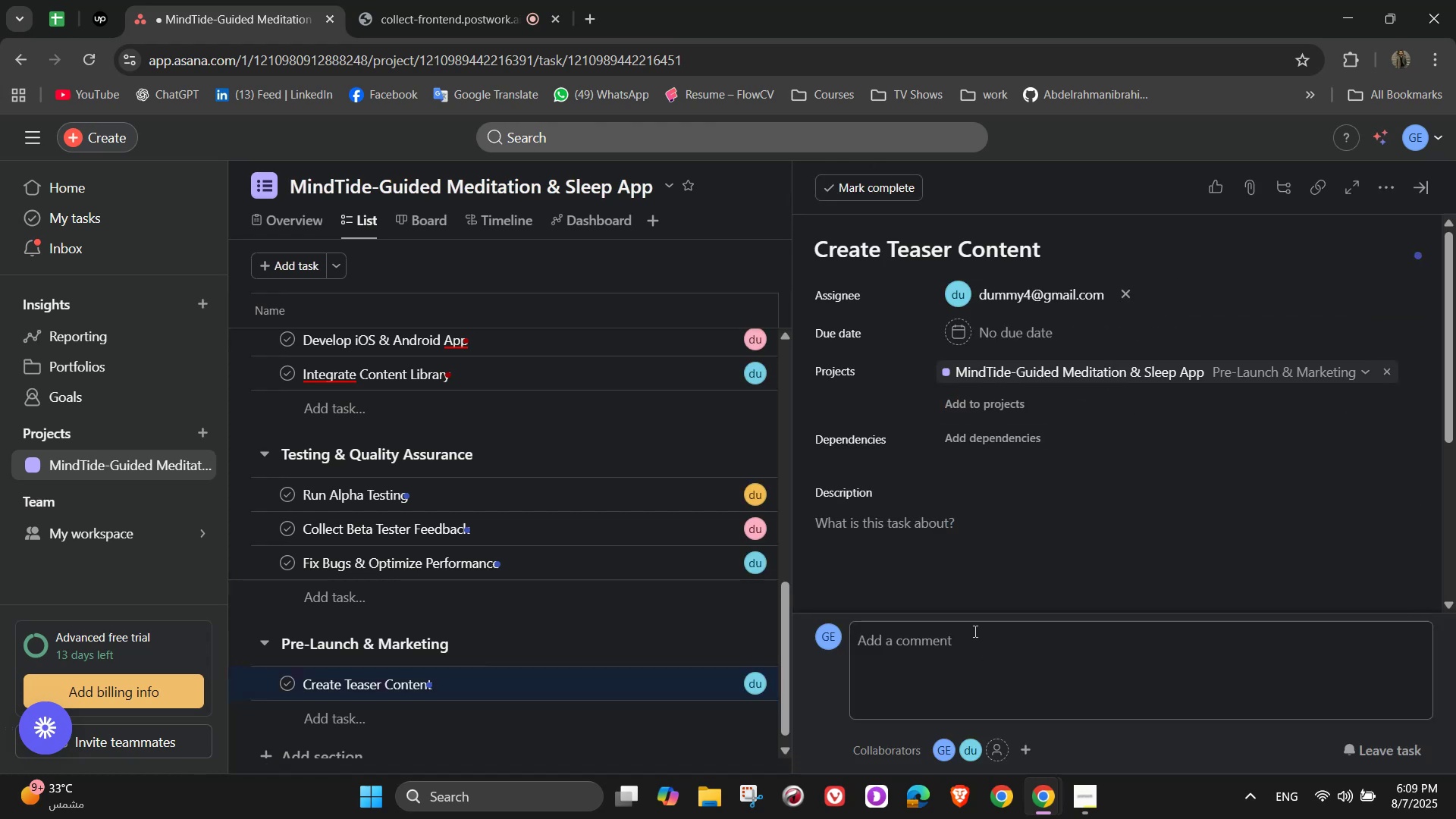 
left_click([974, 539])
 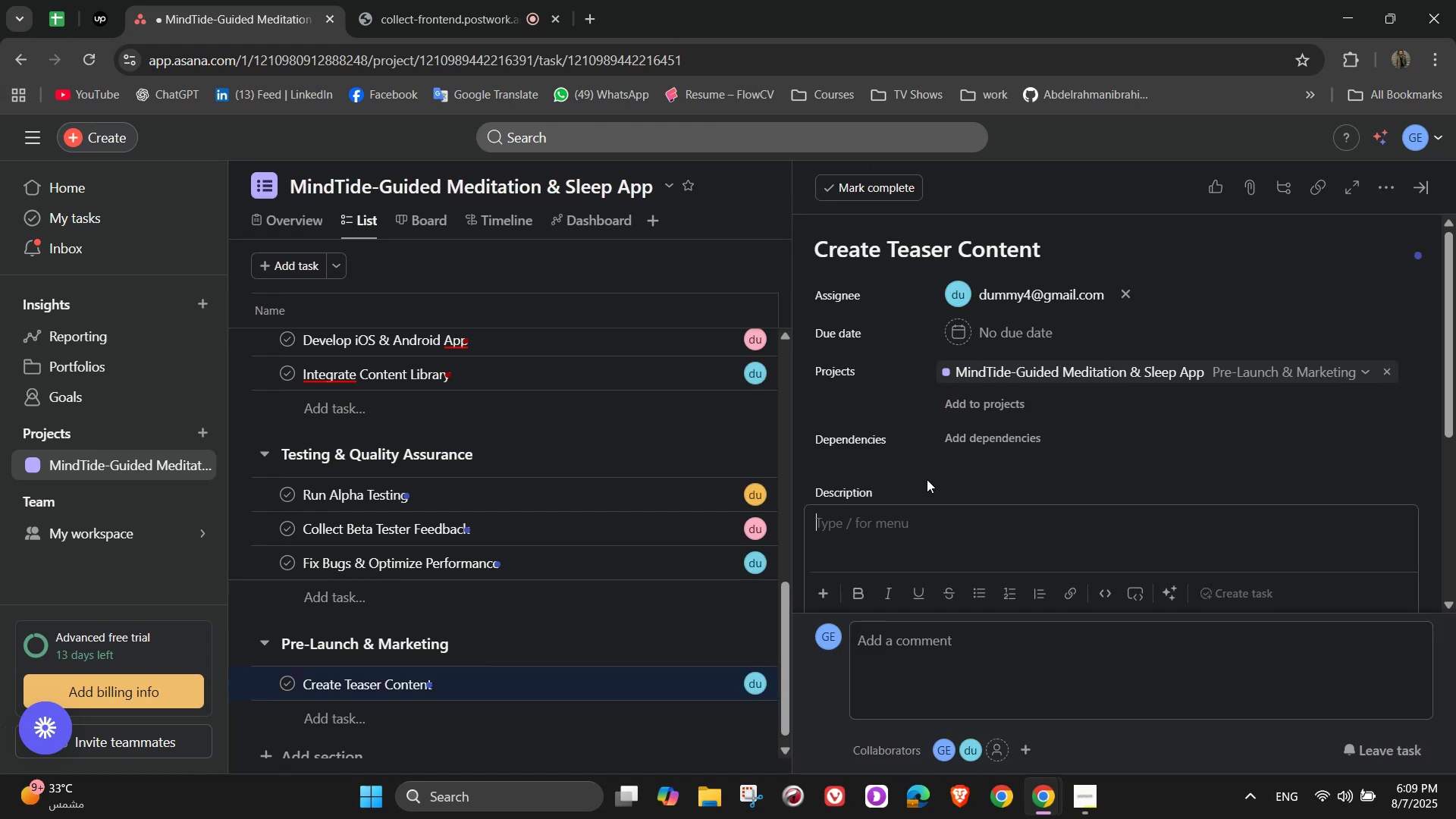 
type(Design and Post visuals/videos to social media and mailing list)
 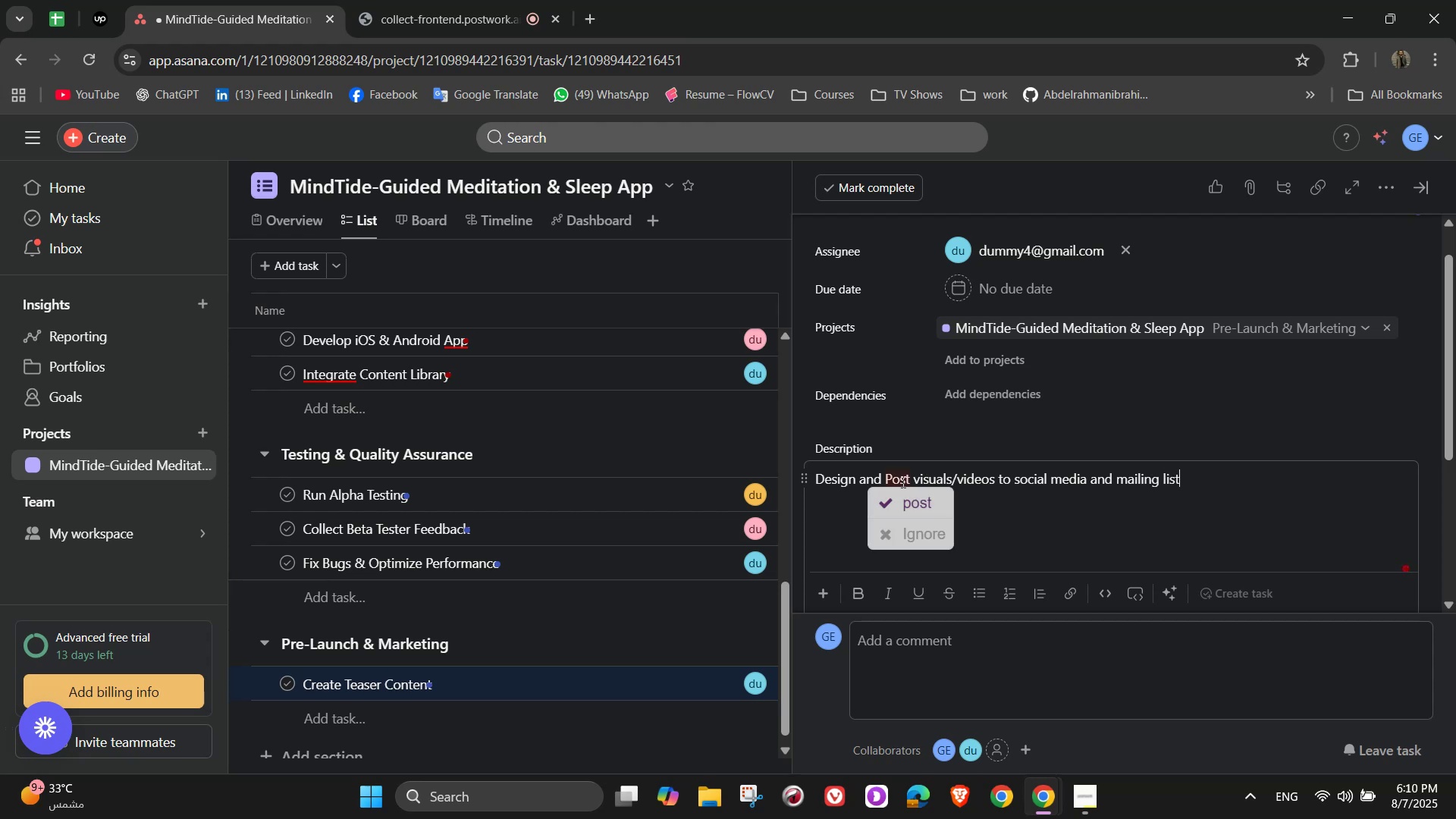 
left_click([896, 497])
 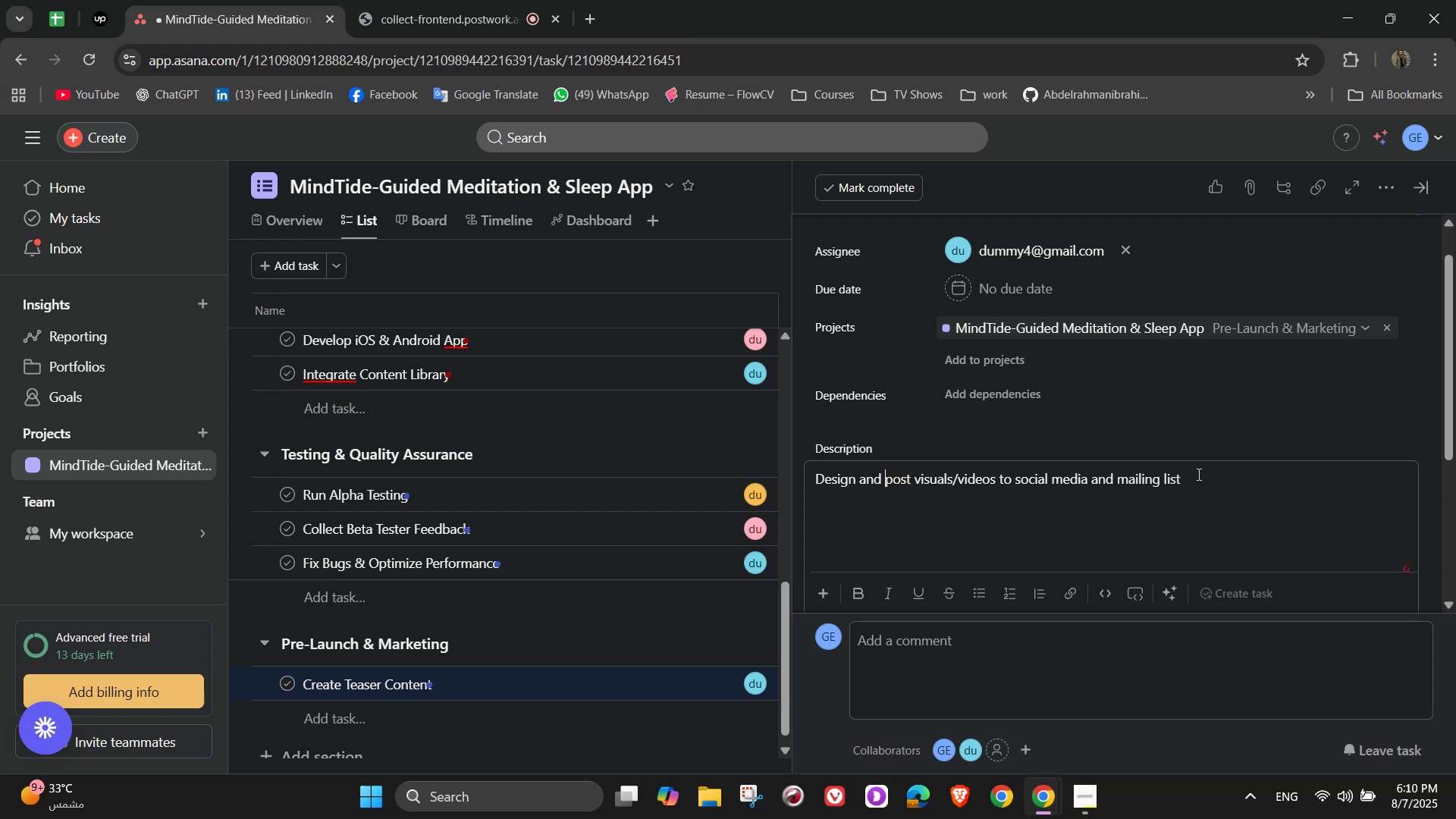 
left_click([1213, 475])
 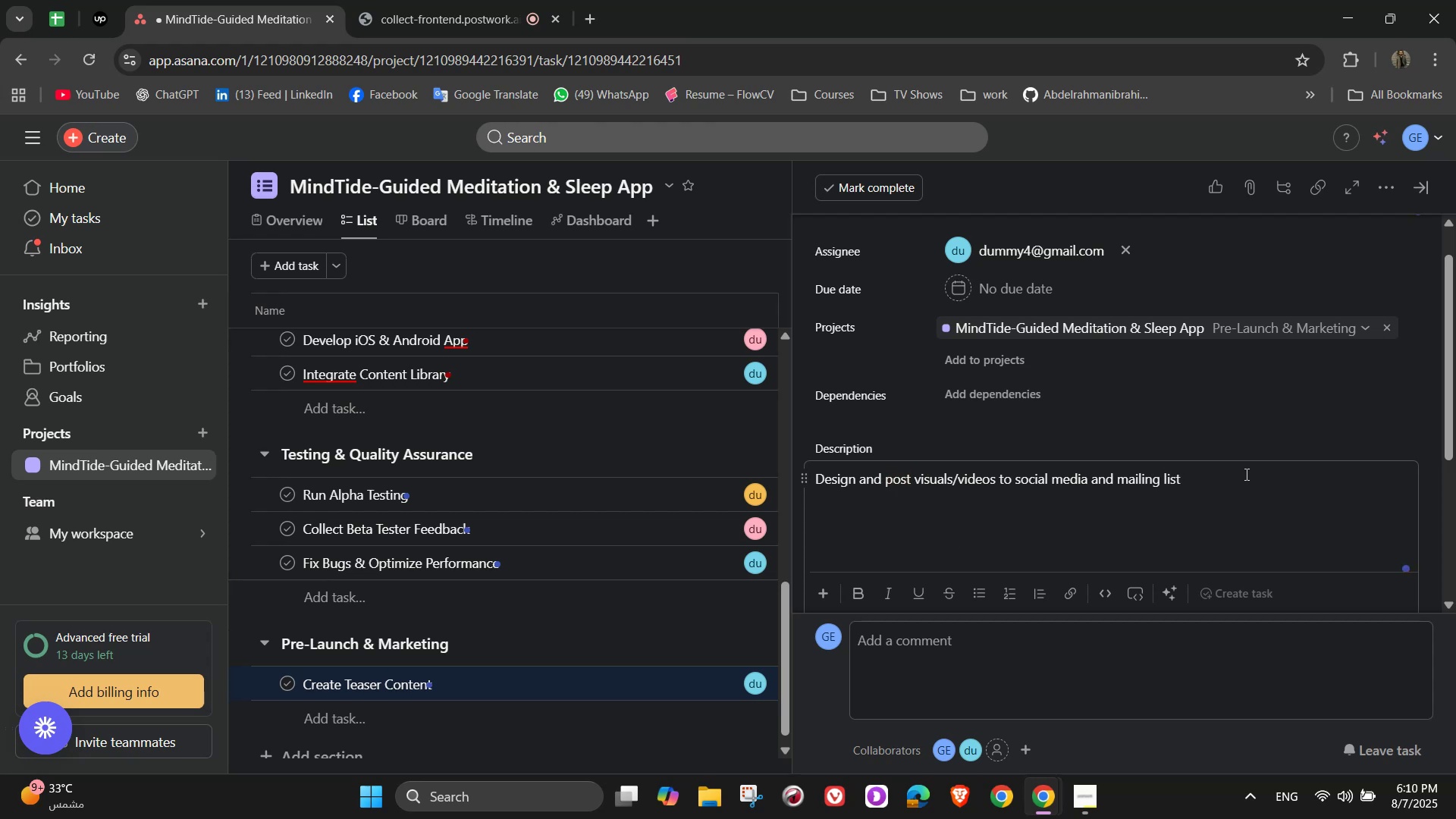 
scroll: coordinate [1267, 469], scroll_direction: up, amount: 6.0
 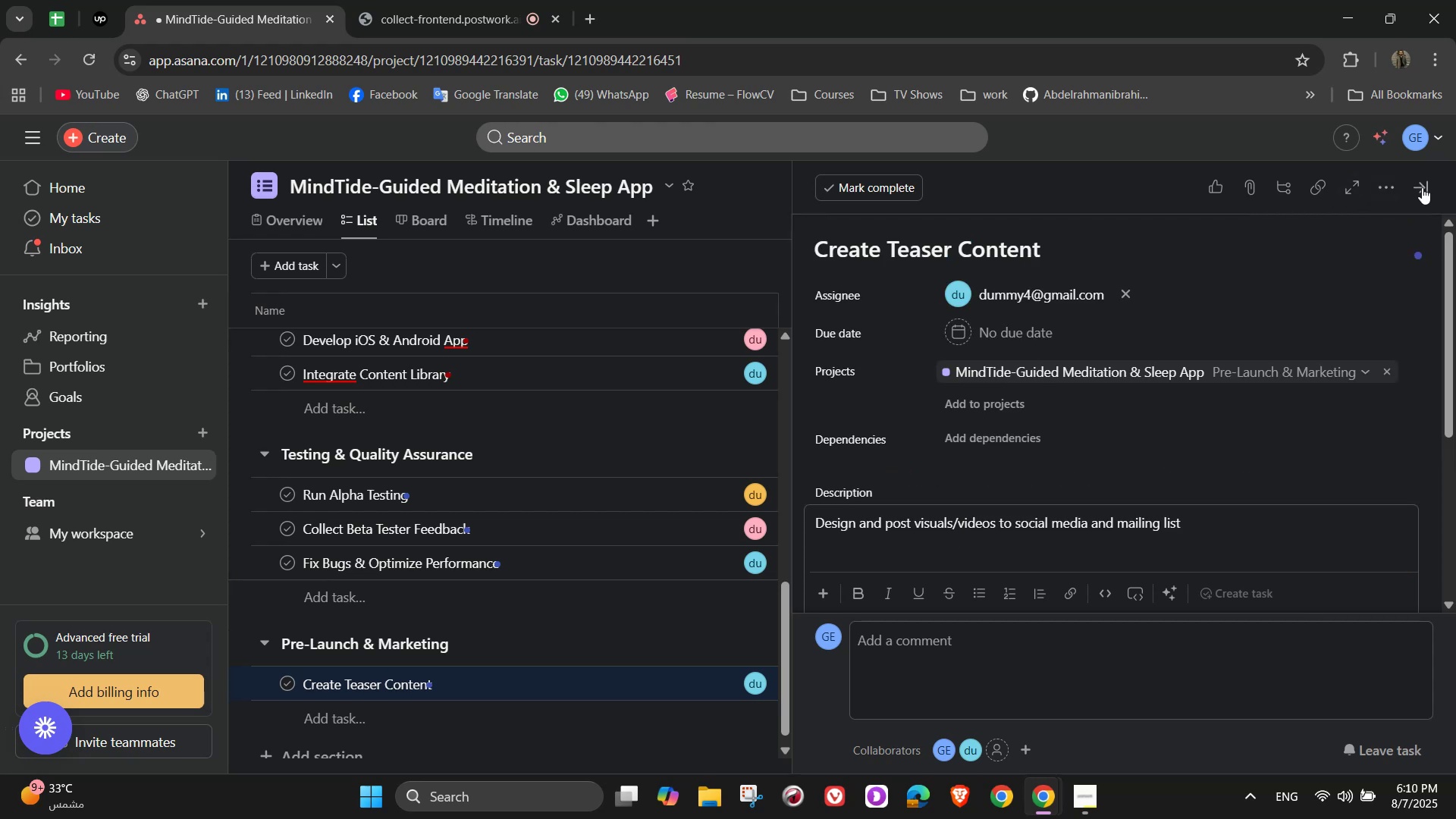 
left_click([1426, 187])
 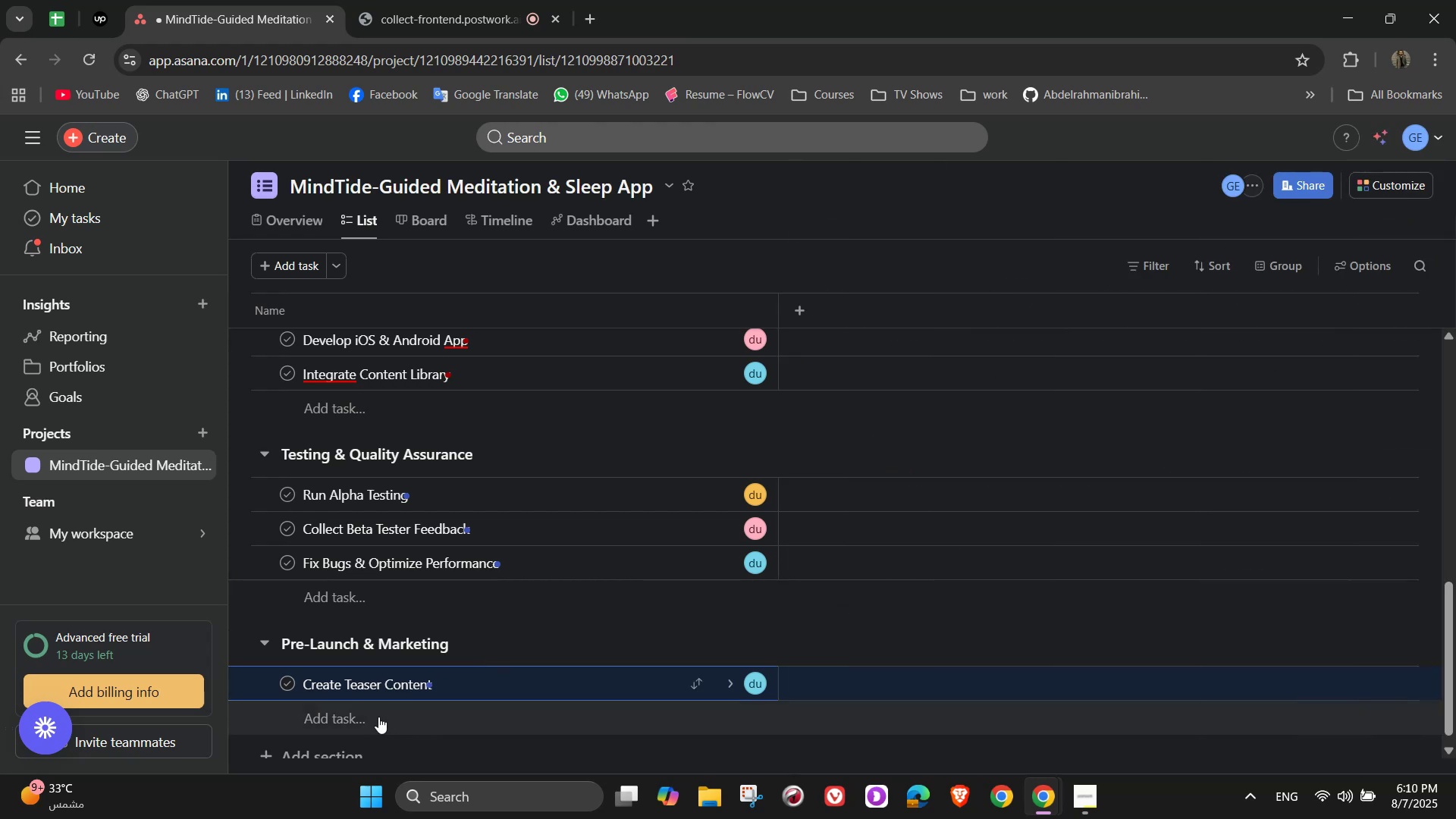 
left_click([372, 718])
 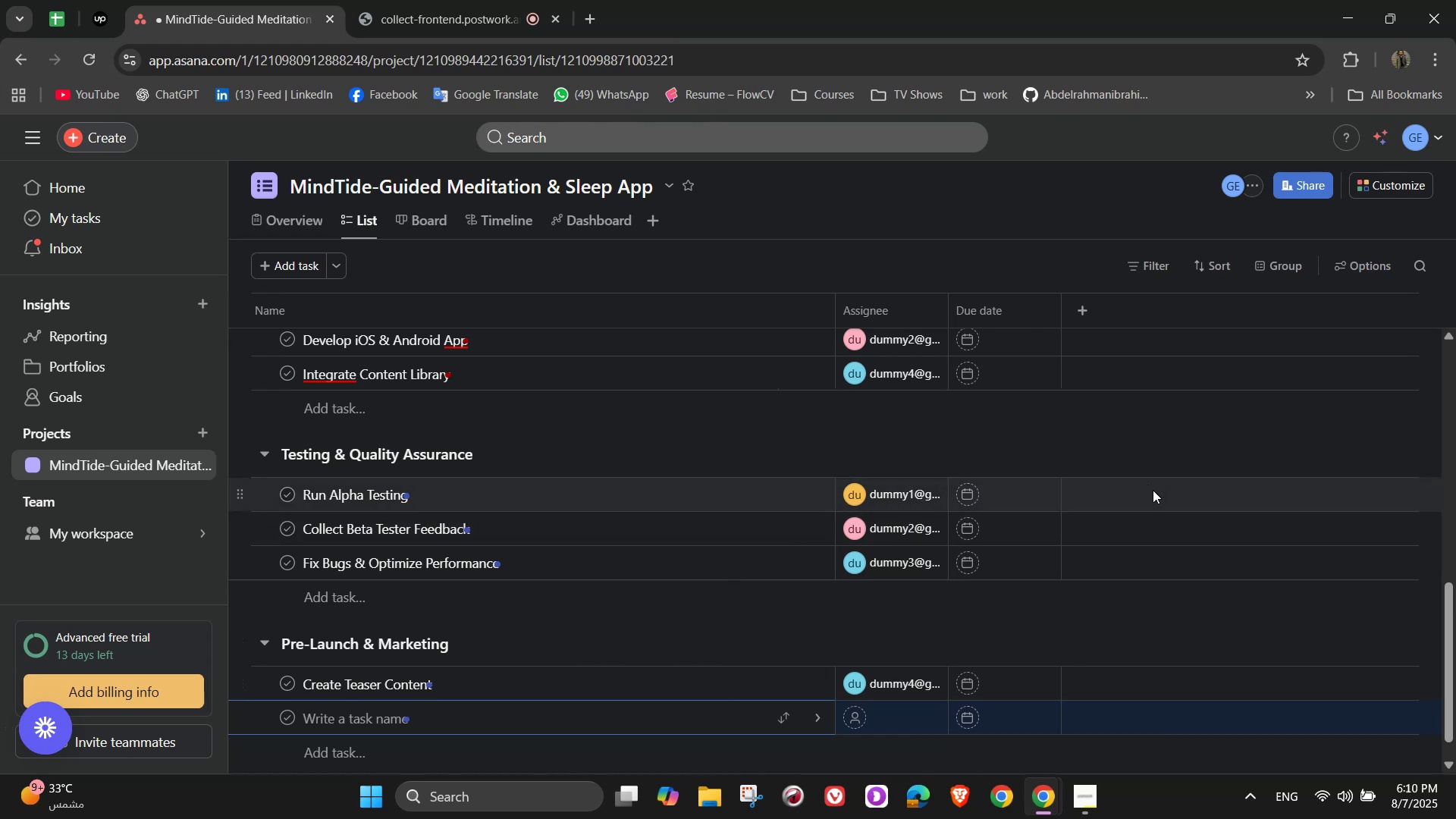 
wait(9.76)
 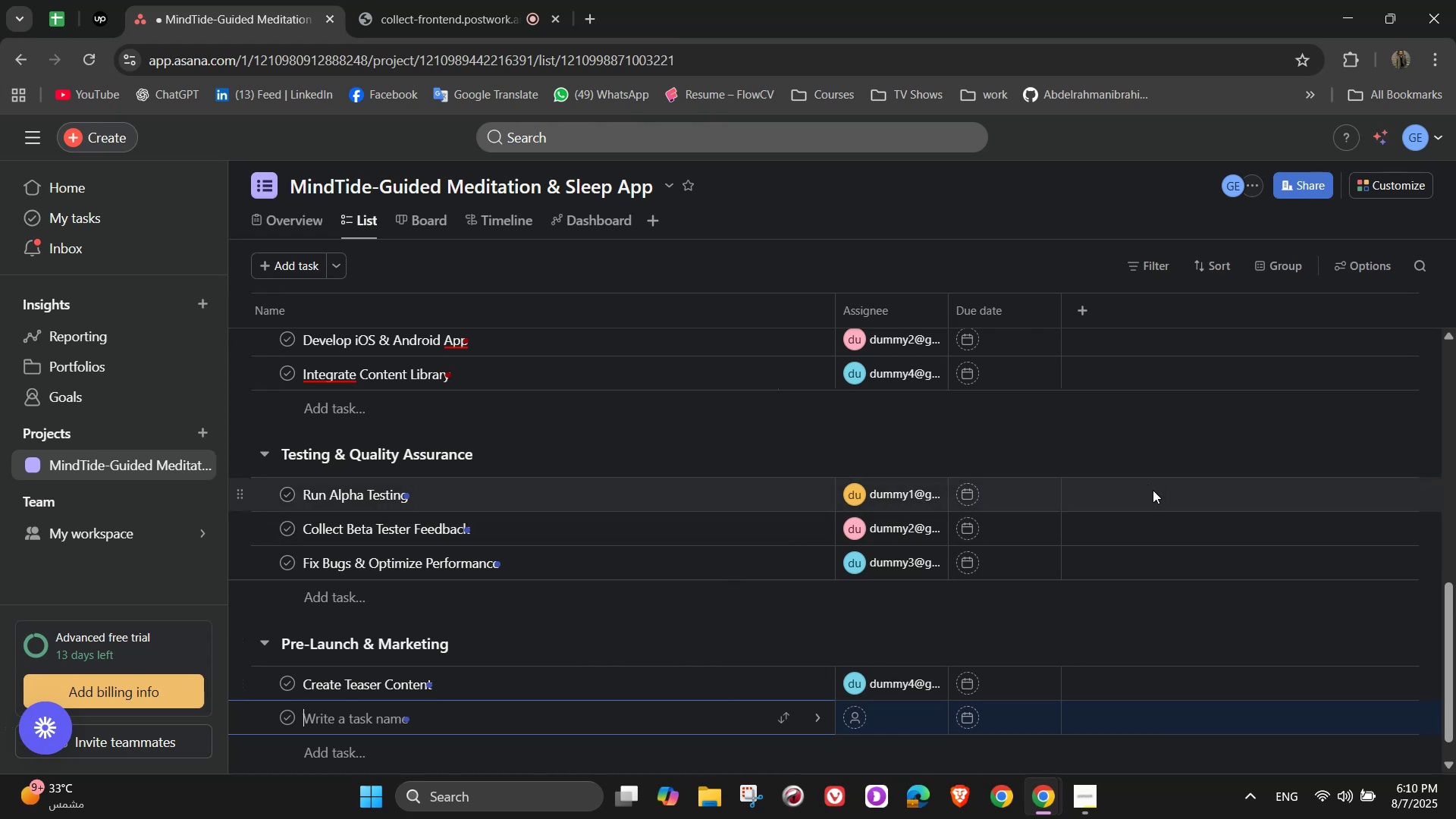 
type(Build Landing Page)
 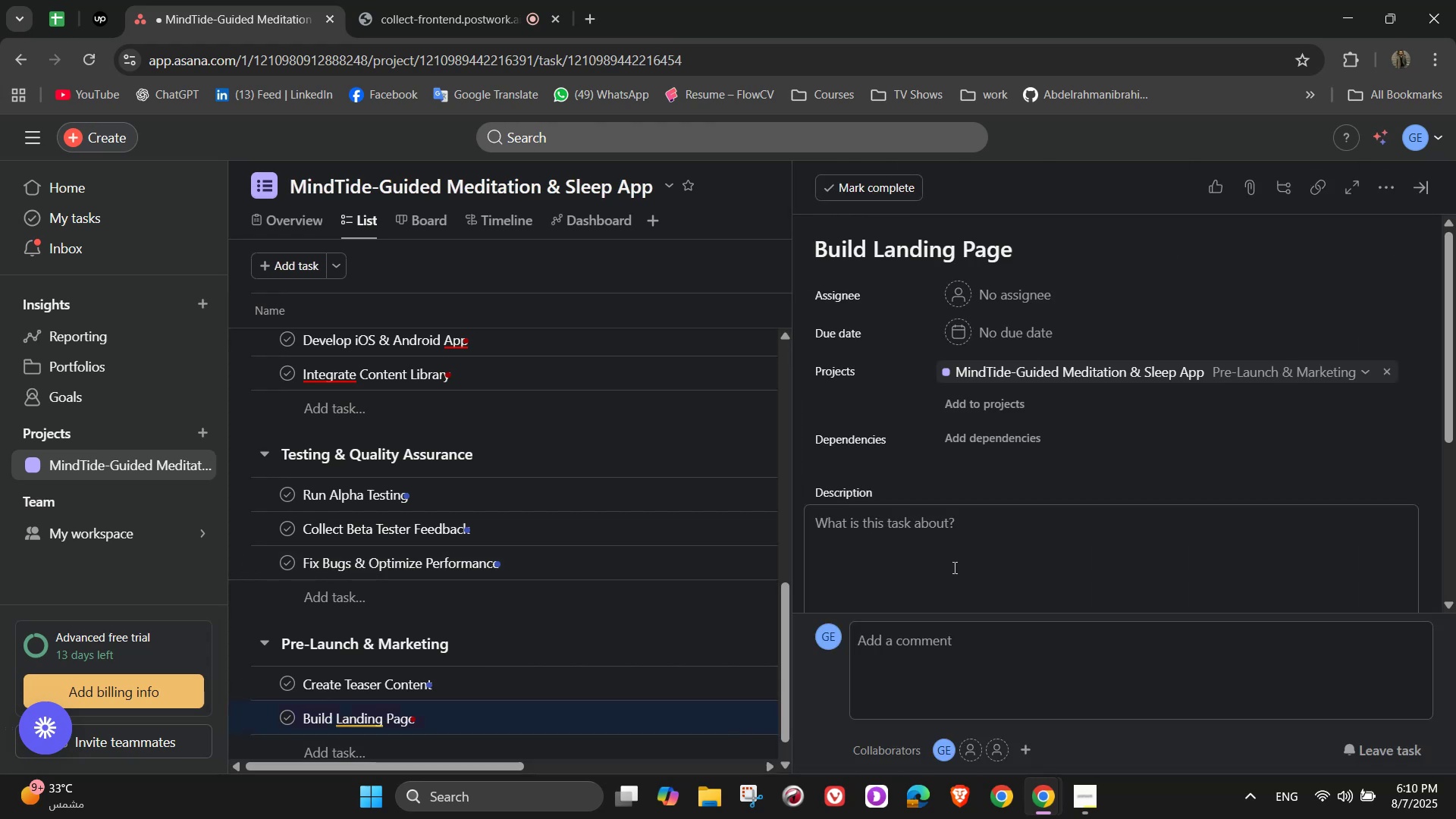 
left_click([1025, 300])
 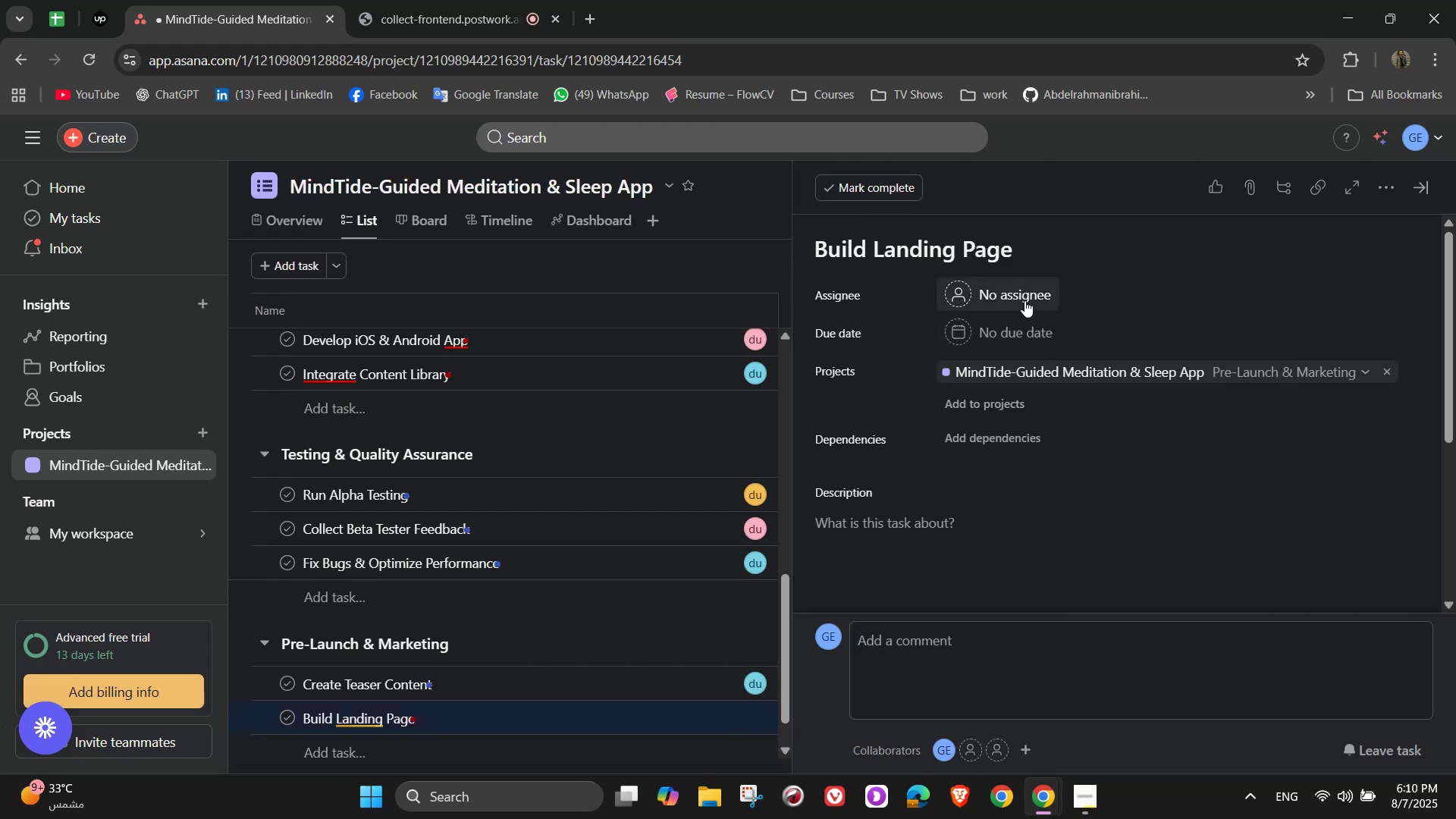 
mouse_move([1062, 371])
 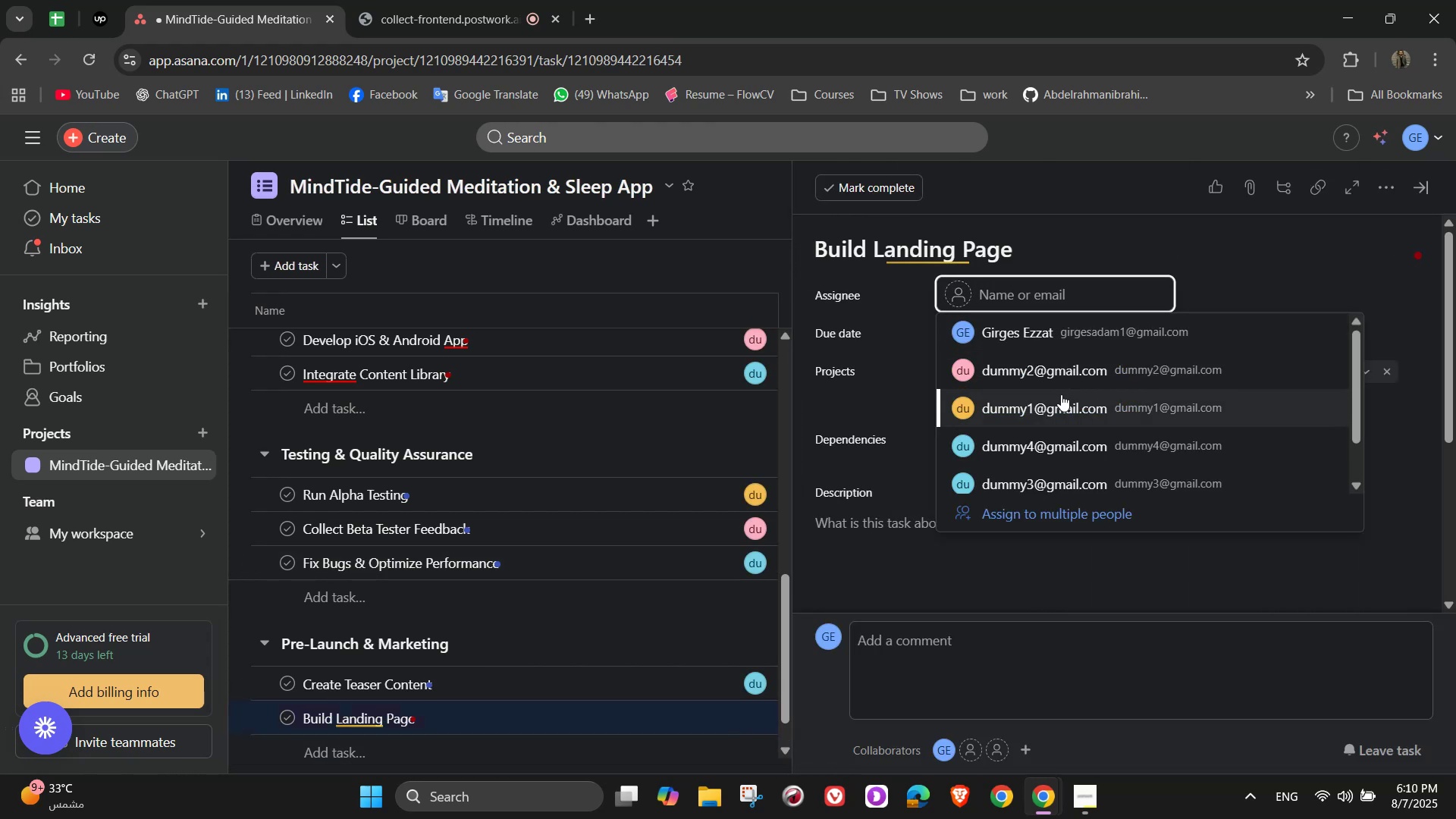 
left_click([1061, 395])
 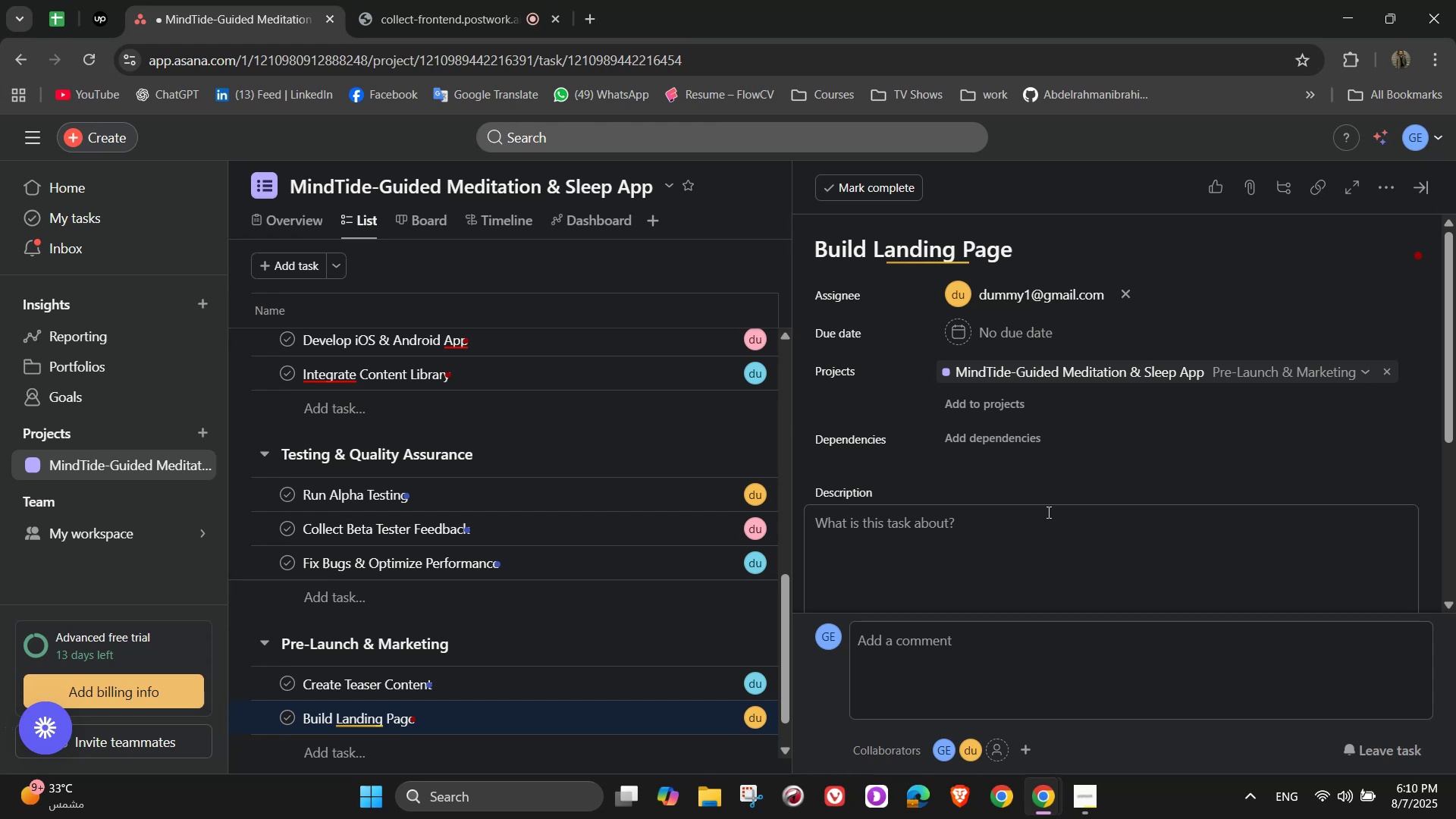 
scroll: coordinate [1030, 524], scroll_direction: up, amount: 3.0
 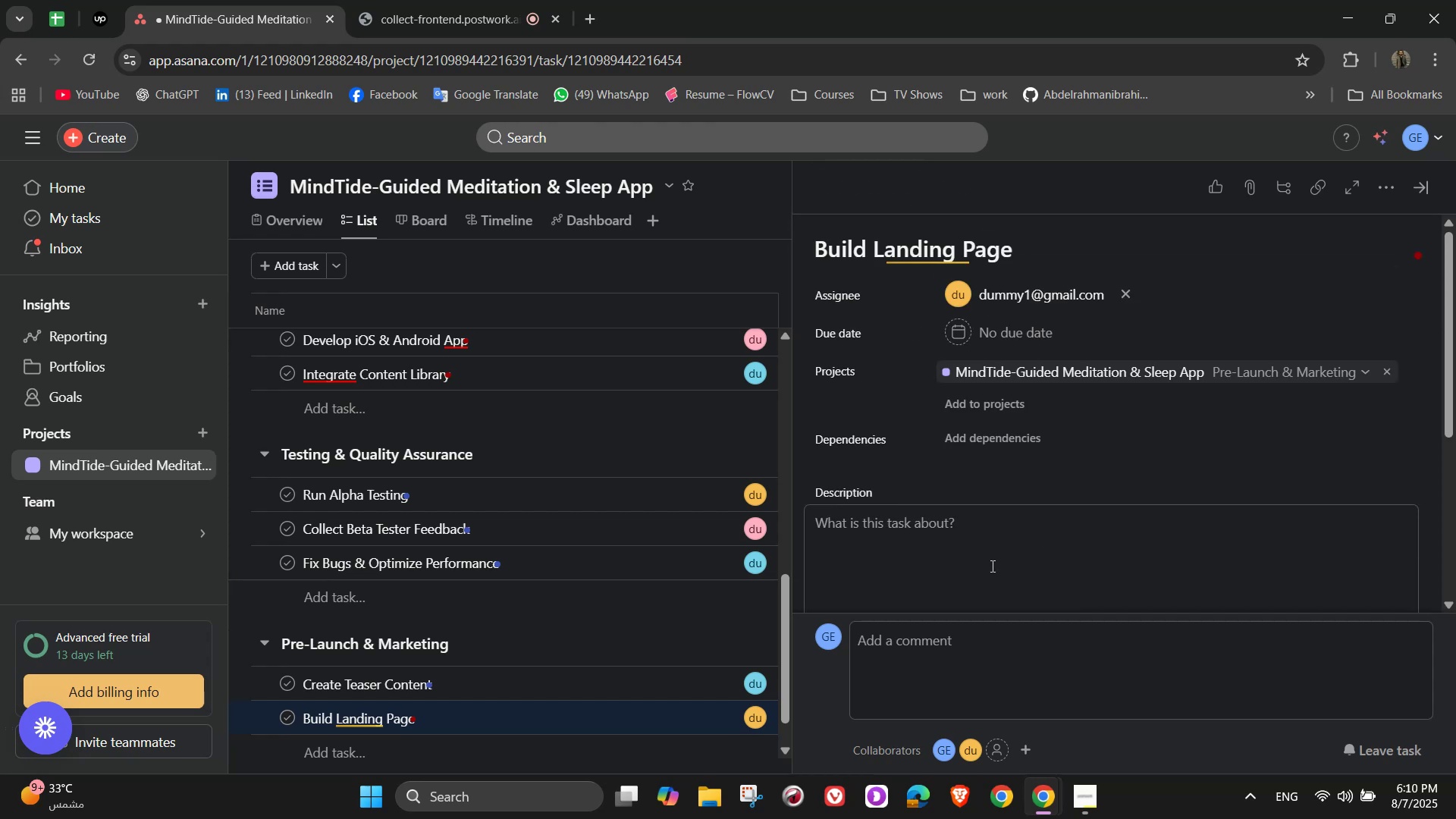 
left_click([991, 566])
 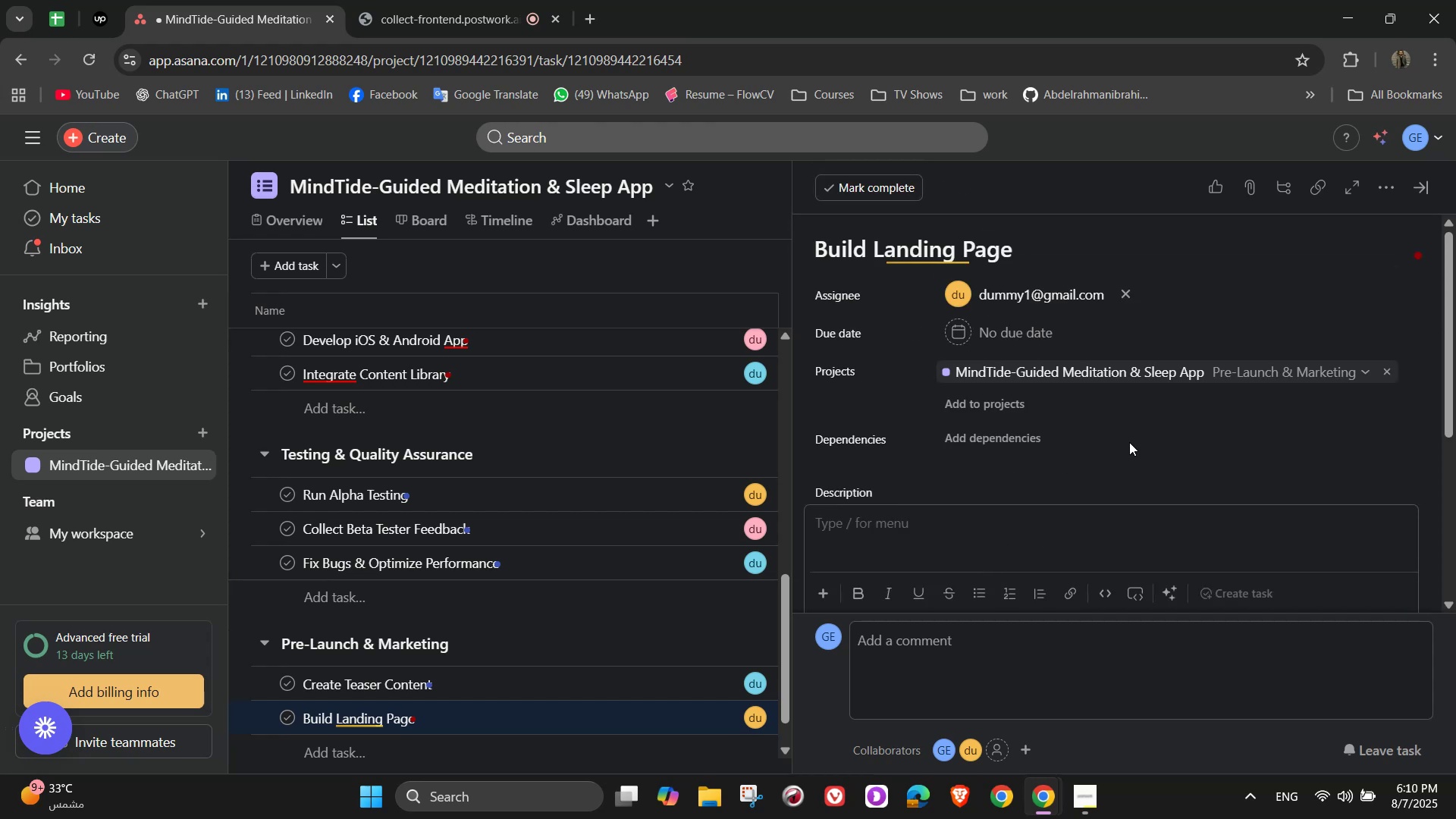 
type(Create a website with app info, pre-registration, and)
 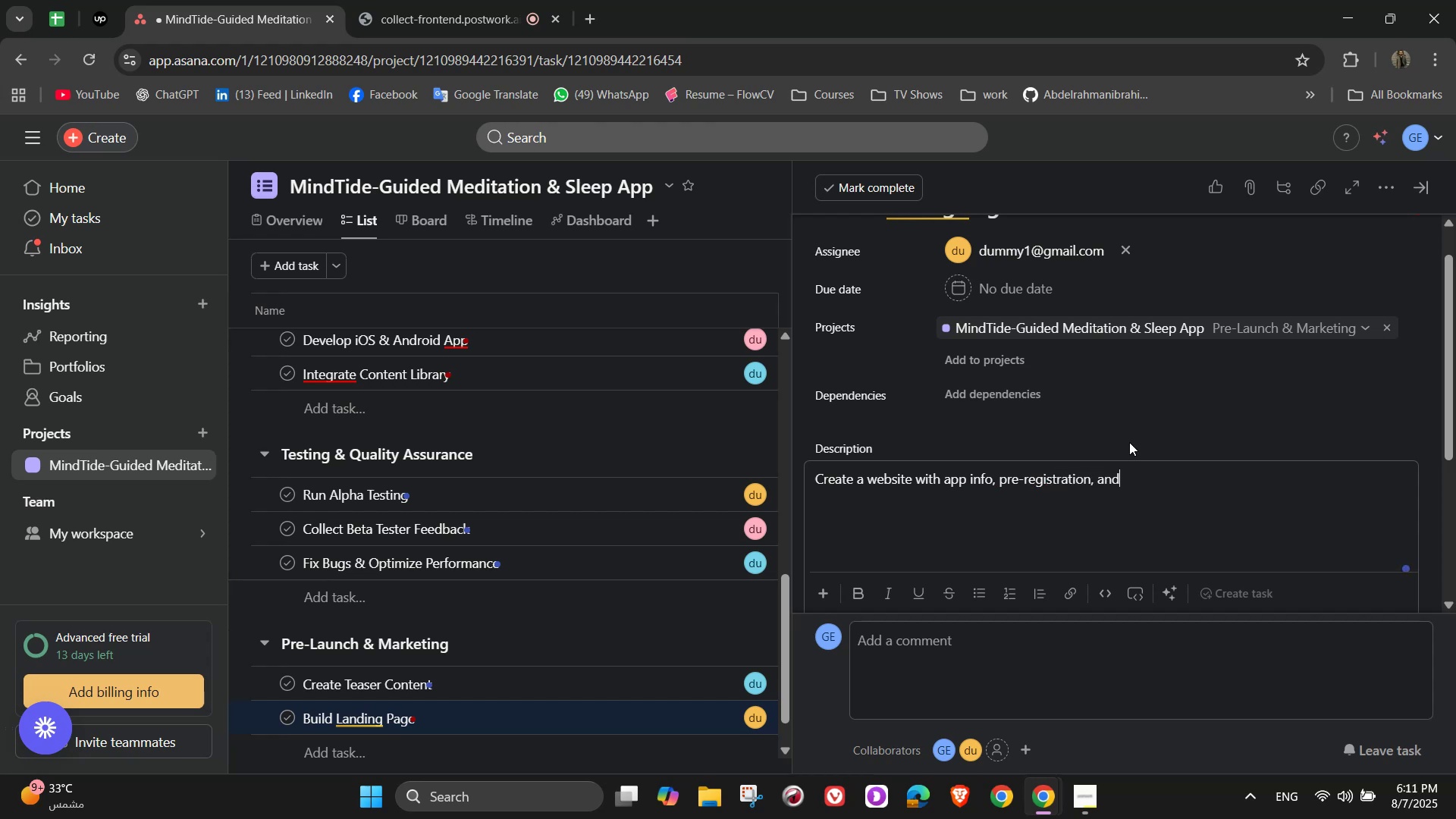 
type( email capture)
 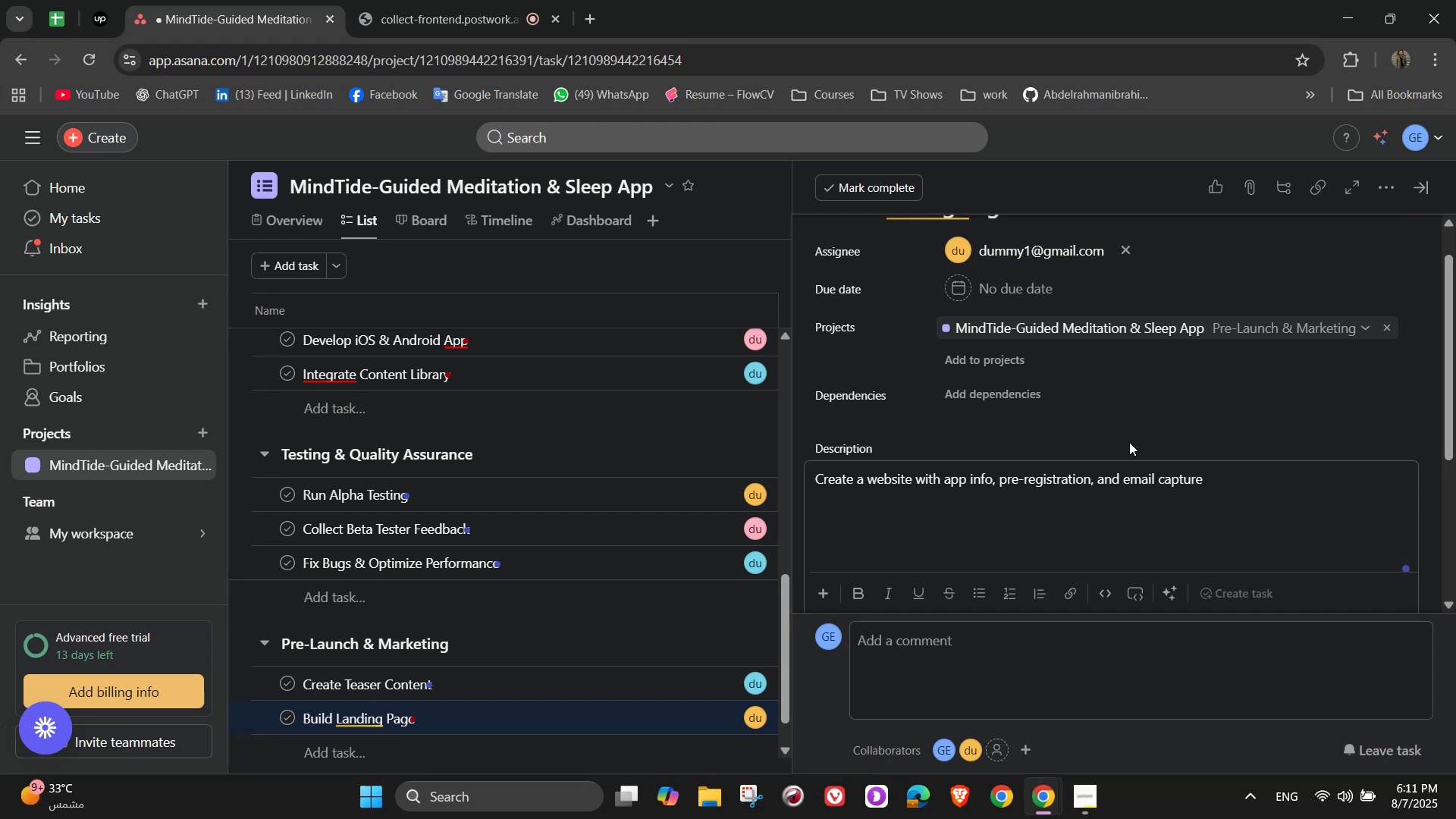 
scroll: coordinate [1325, 340], scroll_direction: up, amount: 5.0
 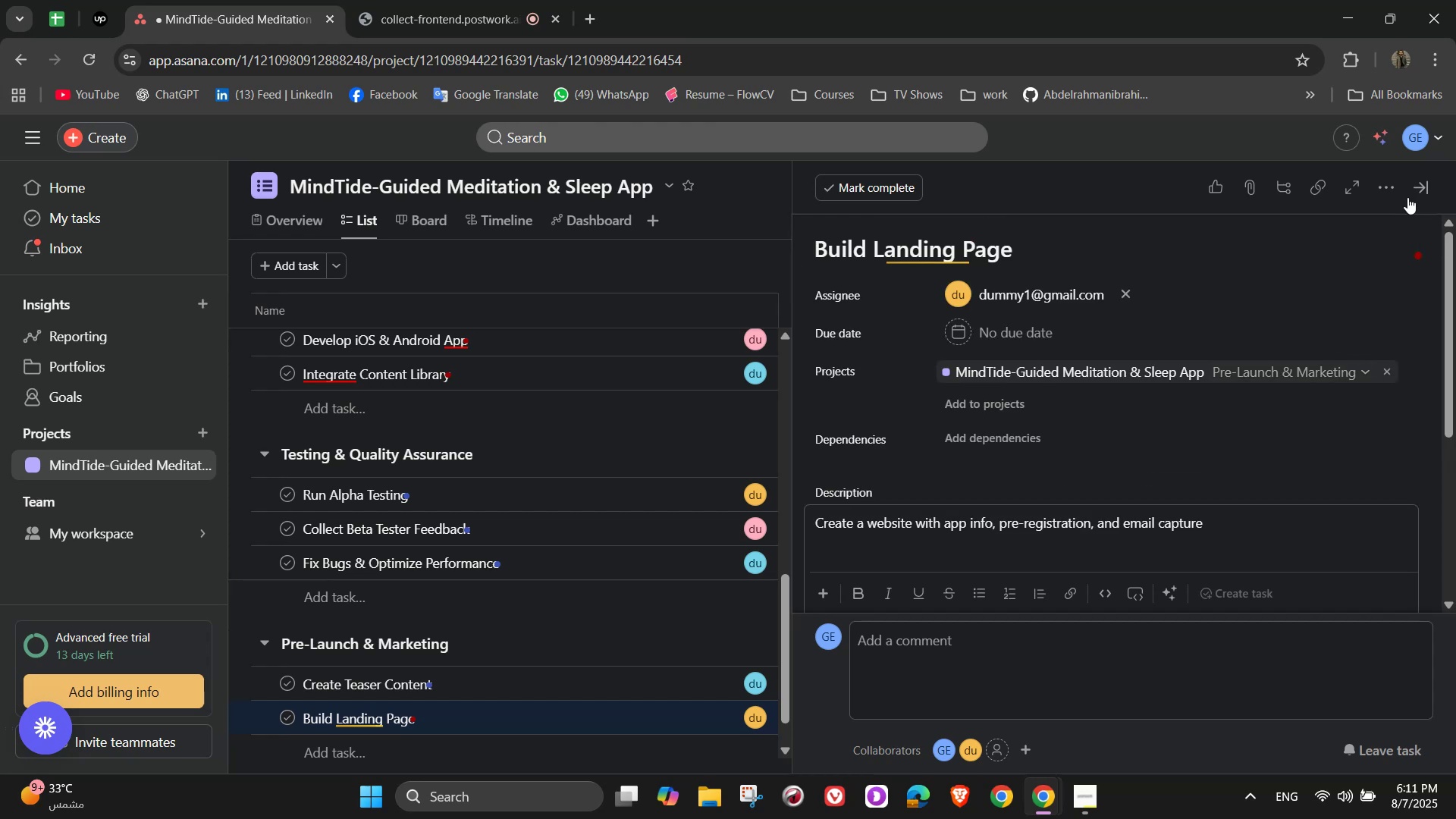 
left_click([1413, 193])
 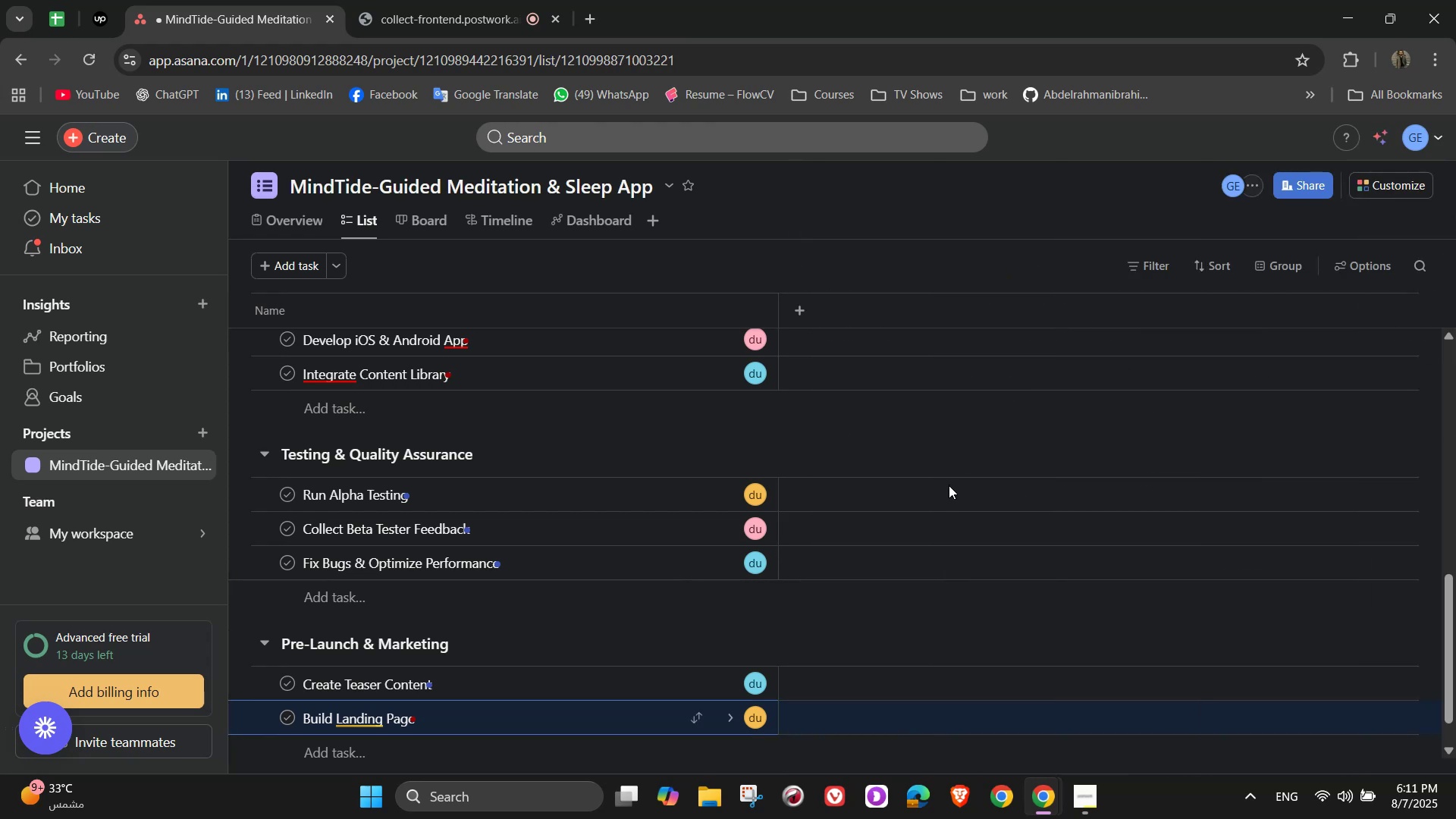 
scroll: coordinate [661, 592], scroll_direction: down, amount: 1.0
 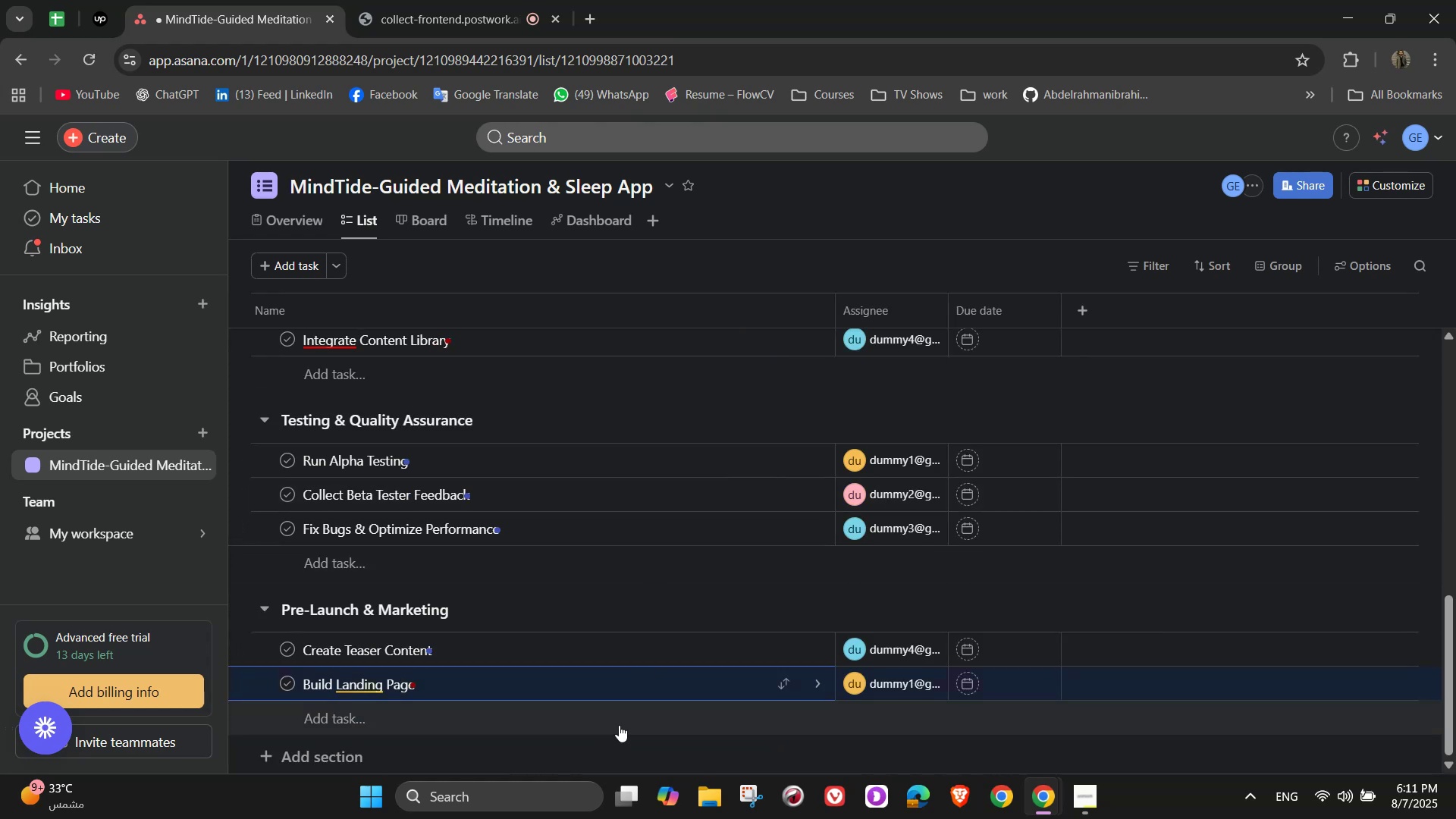 
left_click([619, 725])
 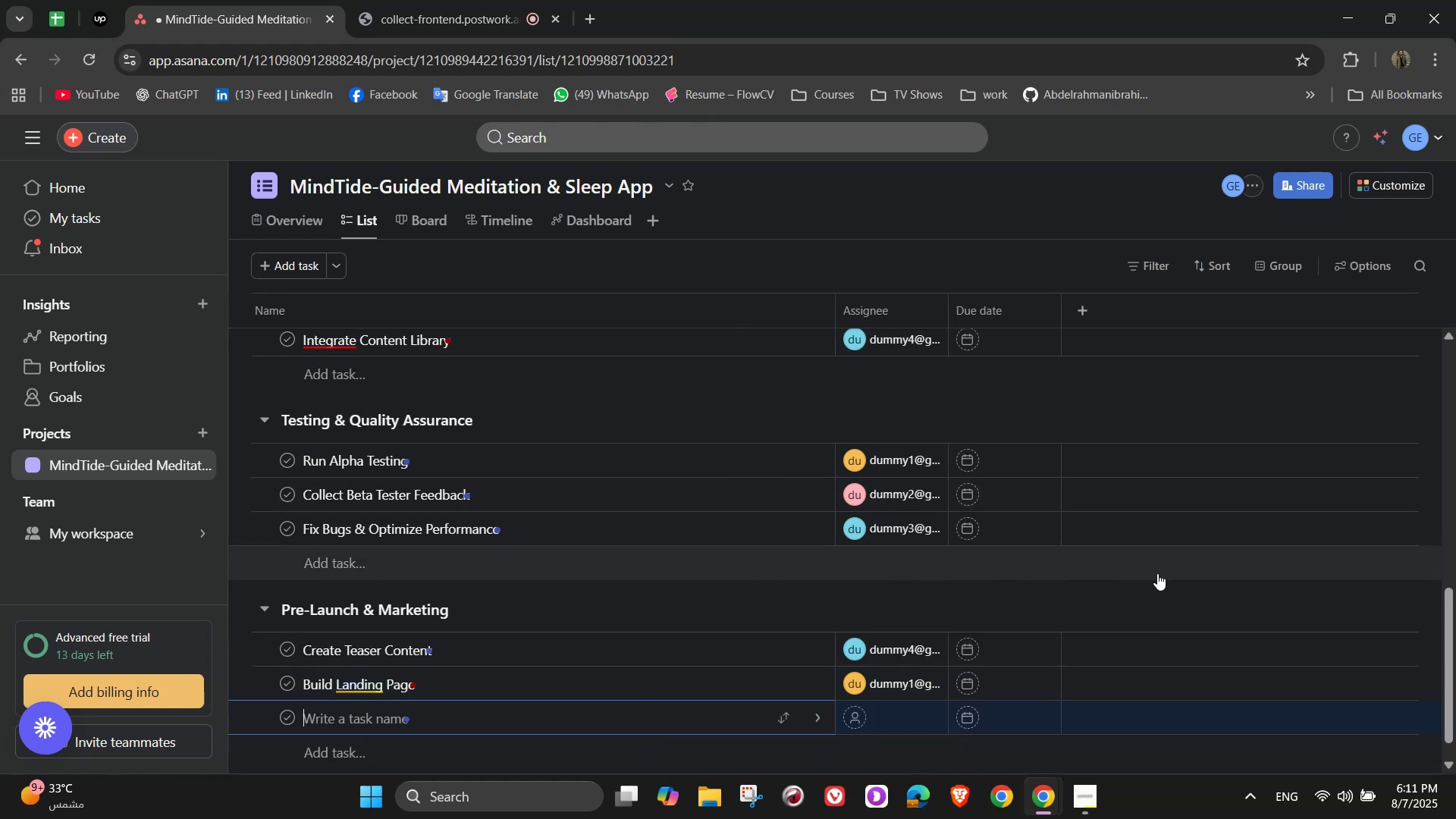 
type(Launch Influencer Campaign)
 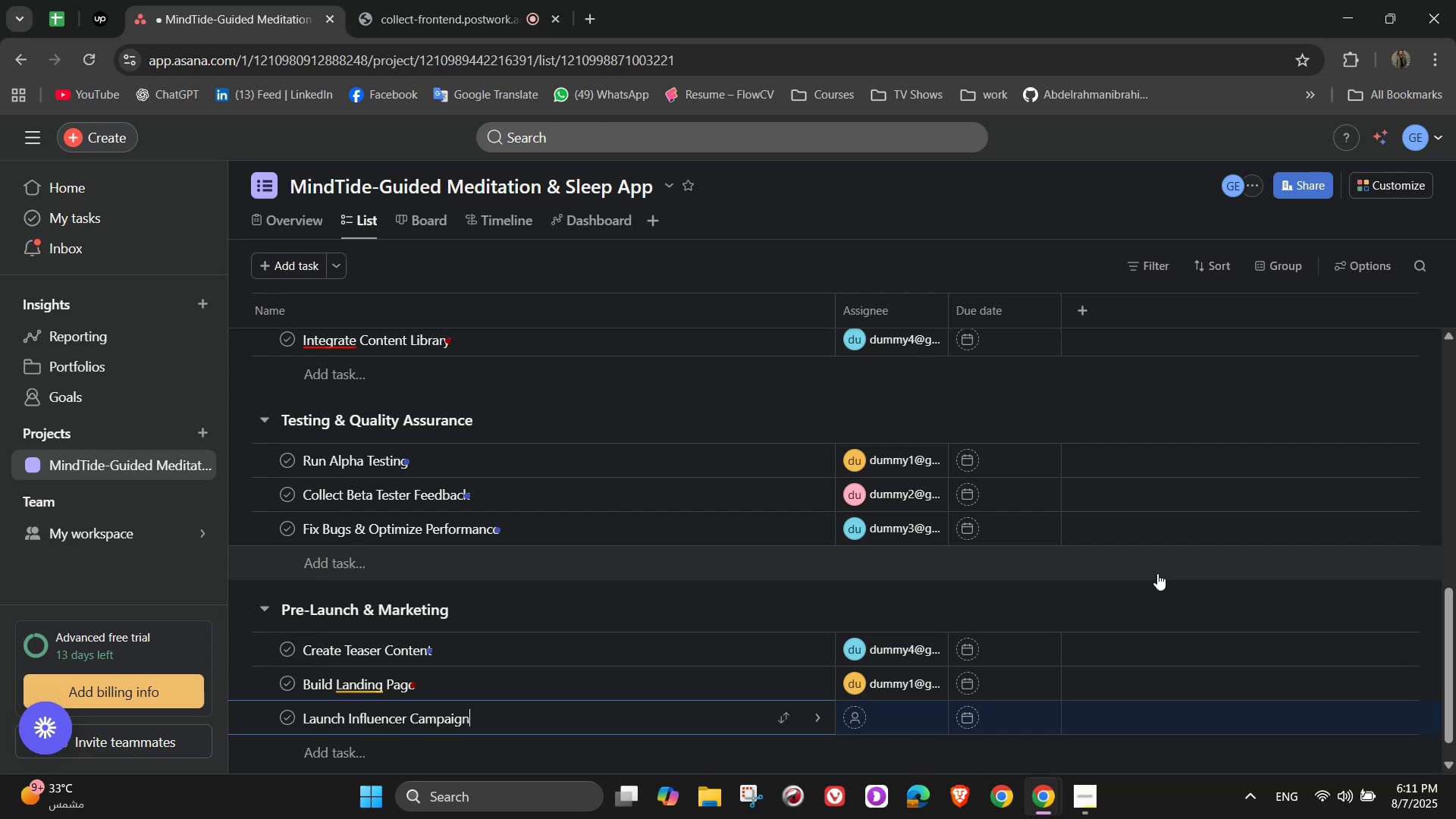 
left_click([823, 713])
 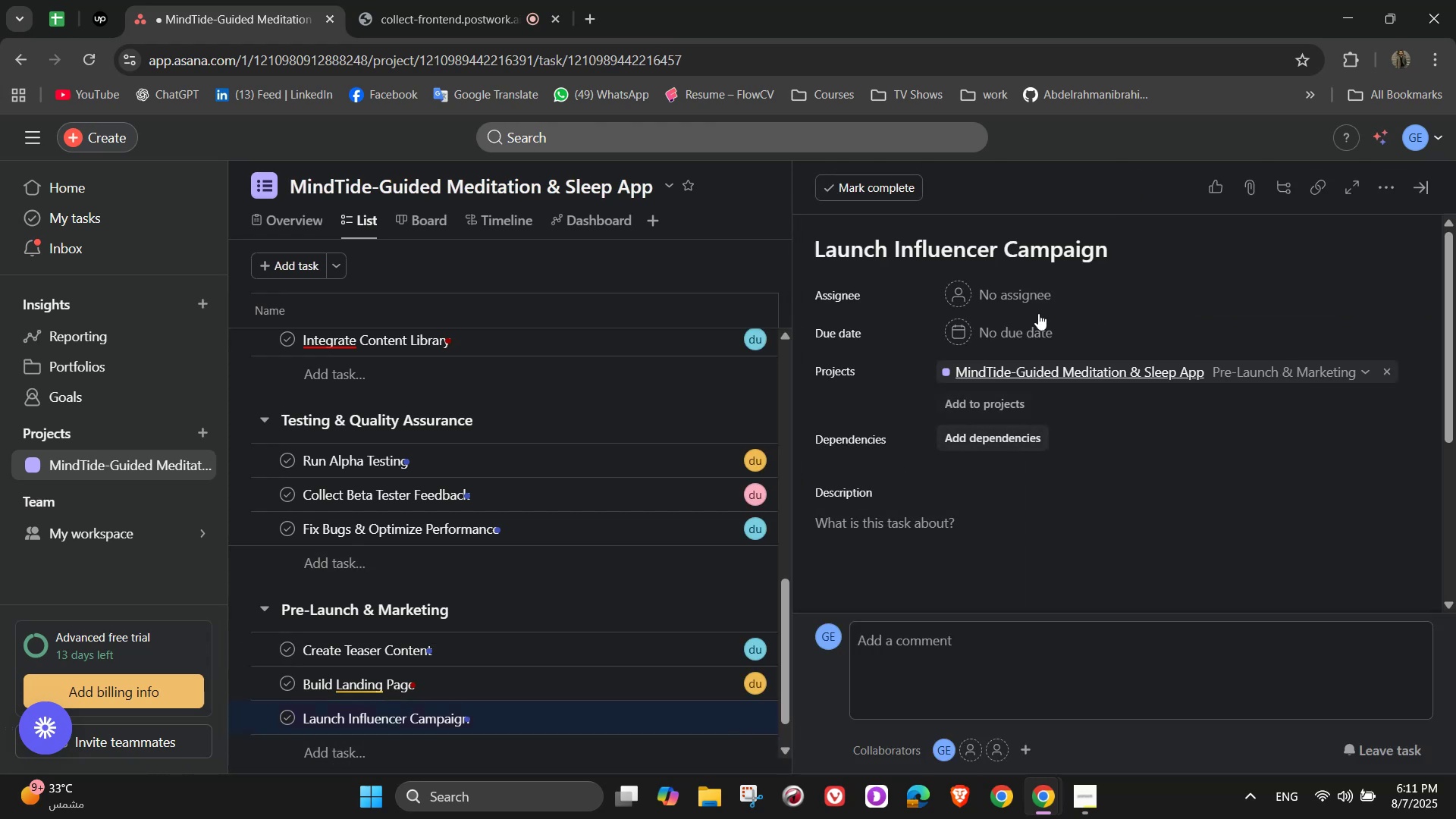 
left_click([1025, 285])
 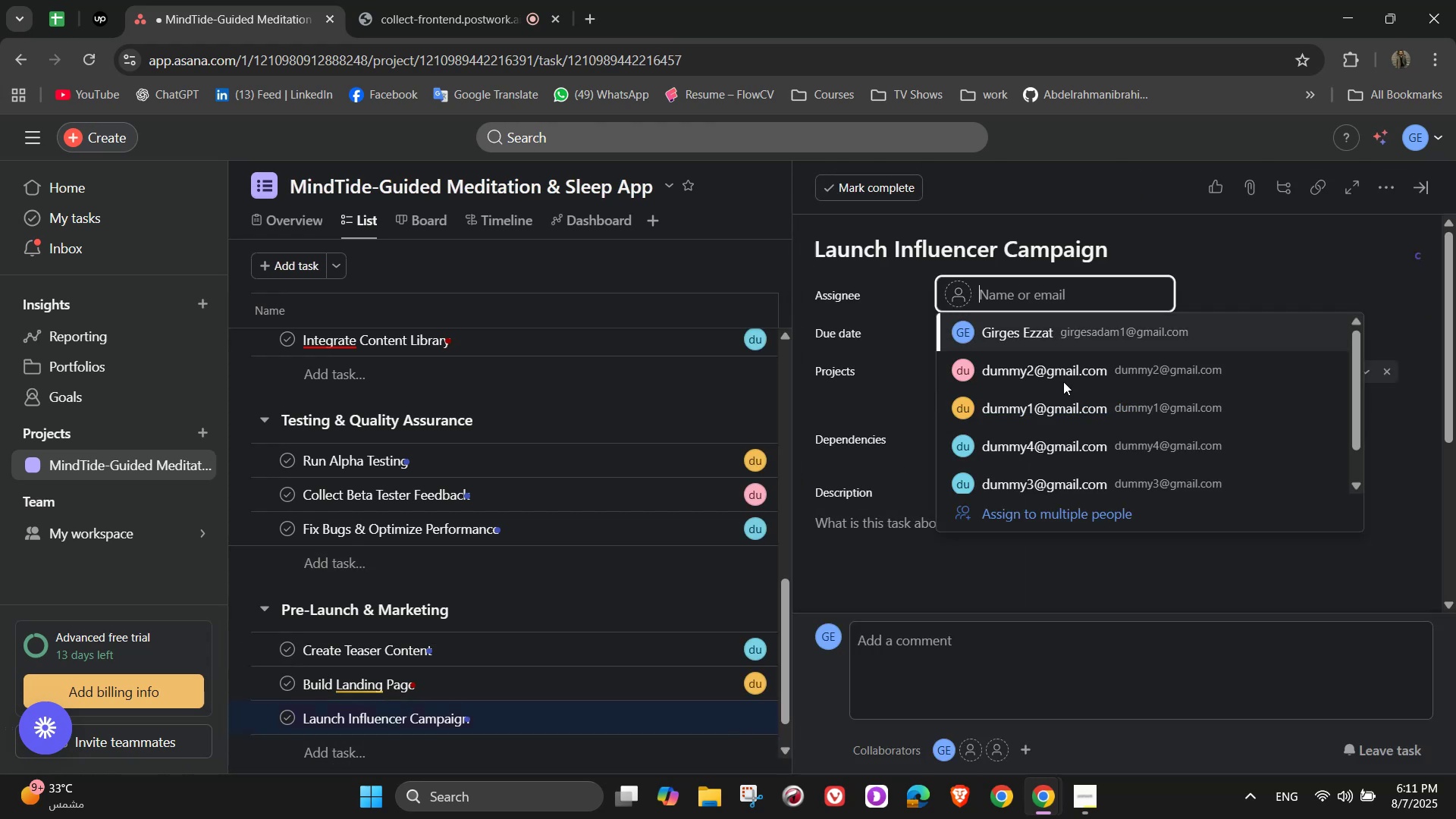 
left_click([1062, 383])
 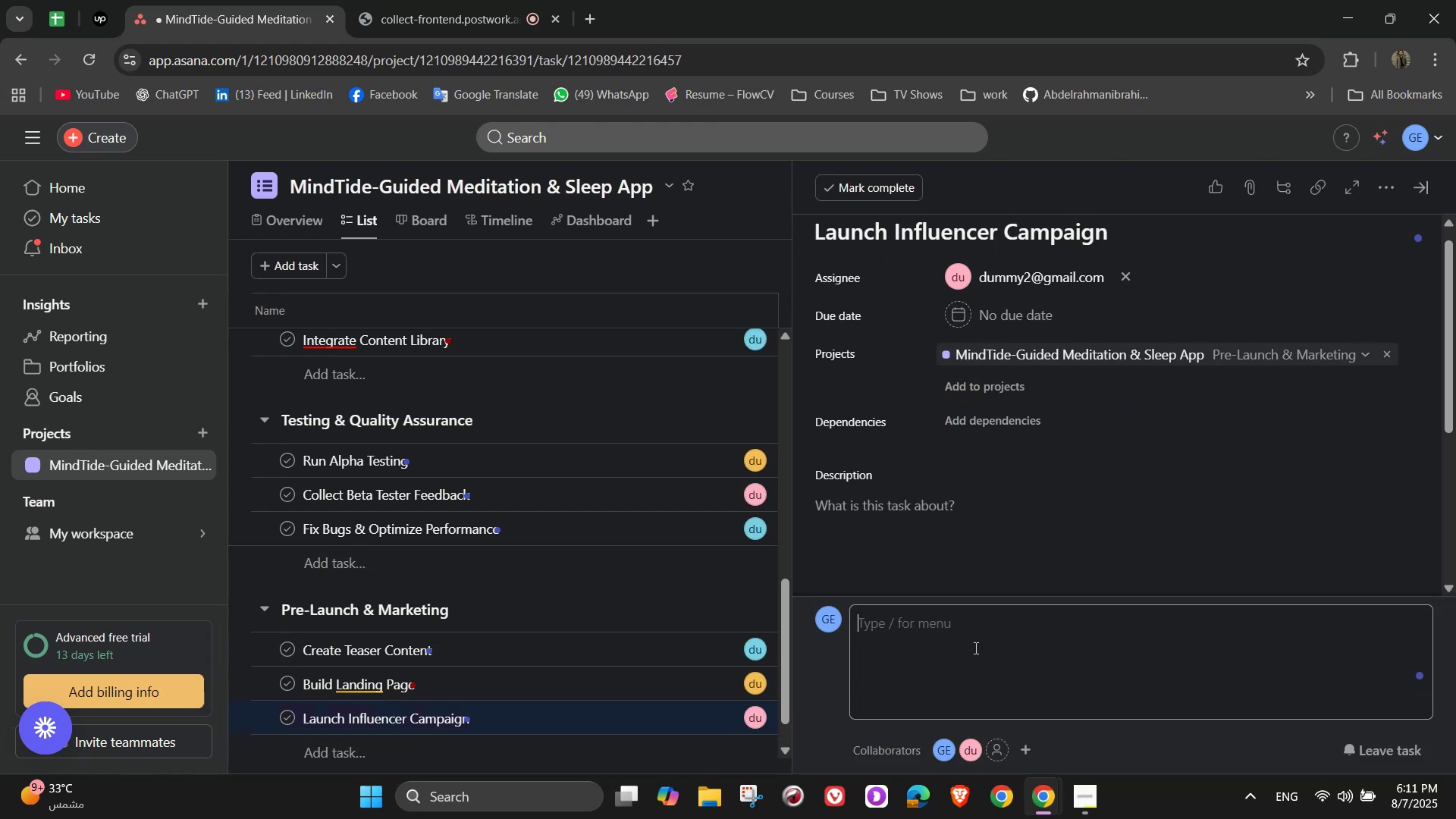 
double_click([970, 532])
 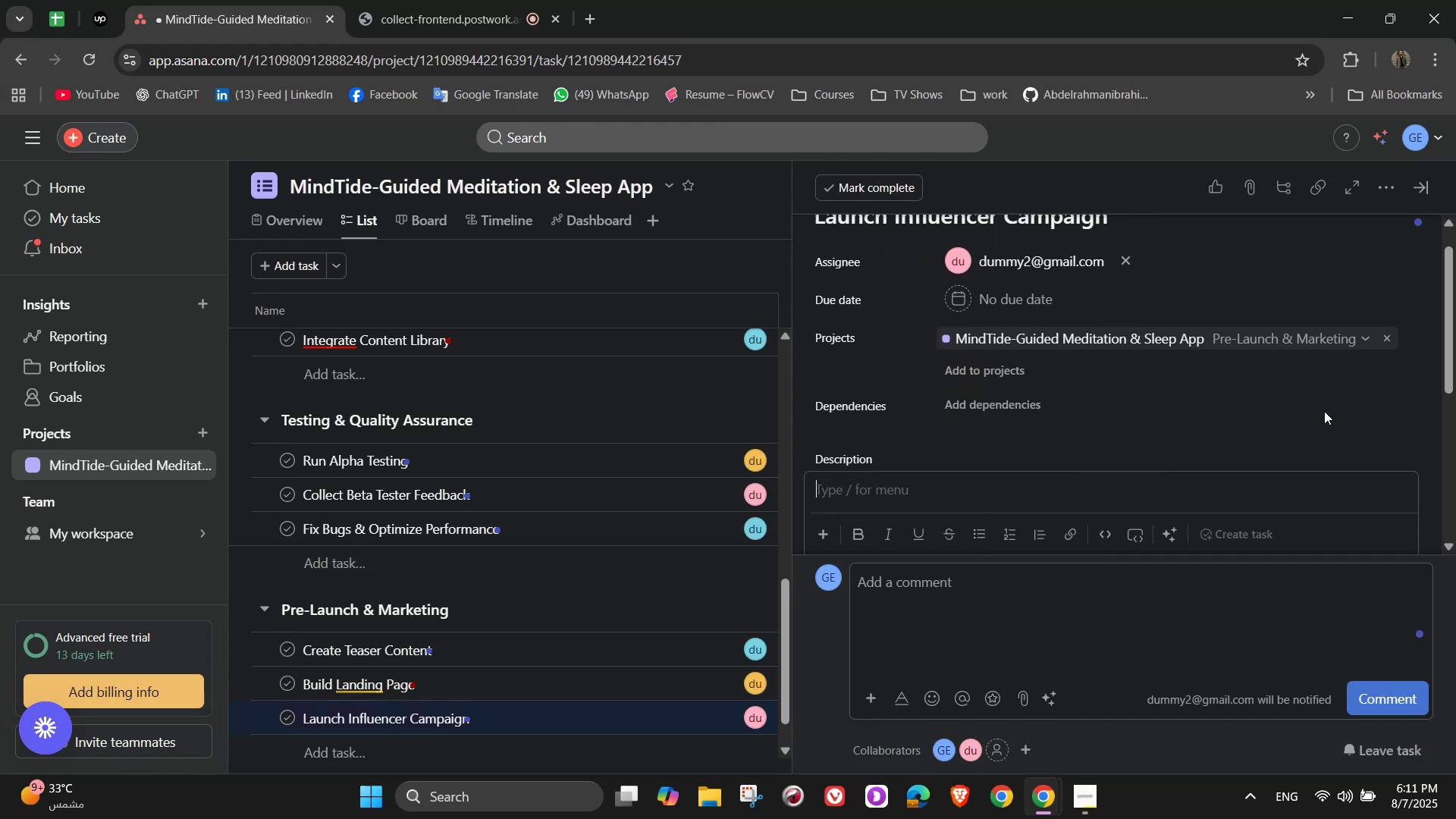 
type(Partner with er)
key(Backspace)
key(Backspace)
type(wellm)
key(Backspace)
type(ness influencers for launch week)
 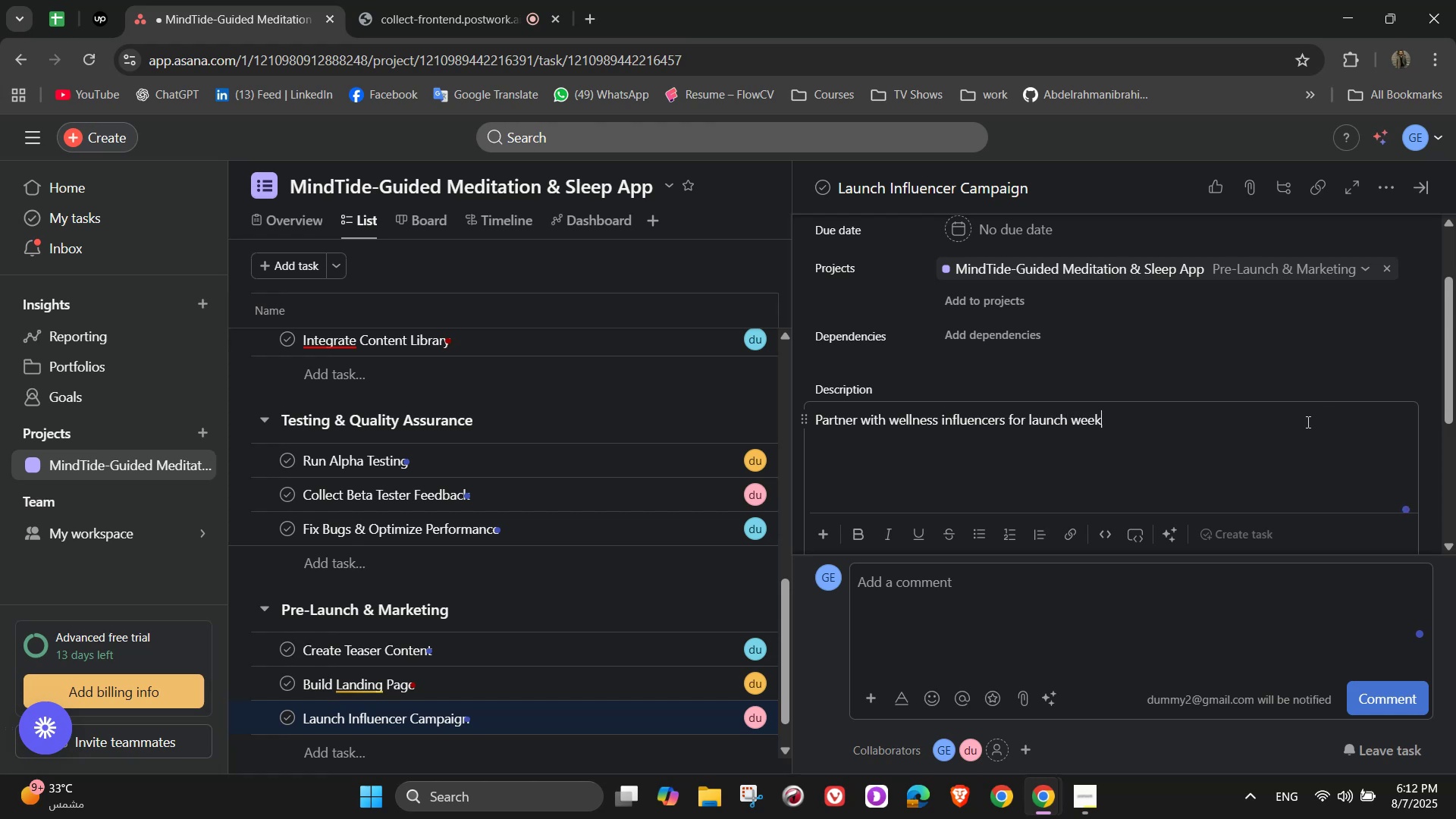 
scroll: coordinate [1240, 353], scroll_direction: down, amount: 2.0
 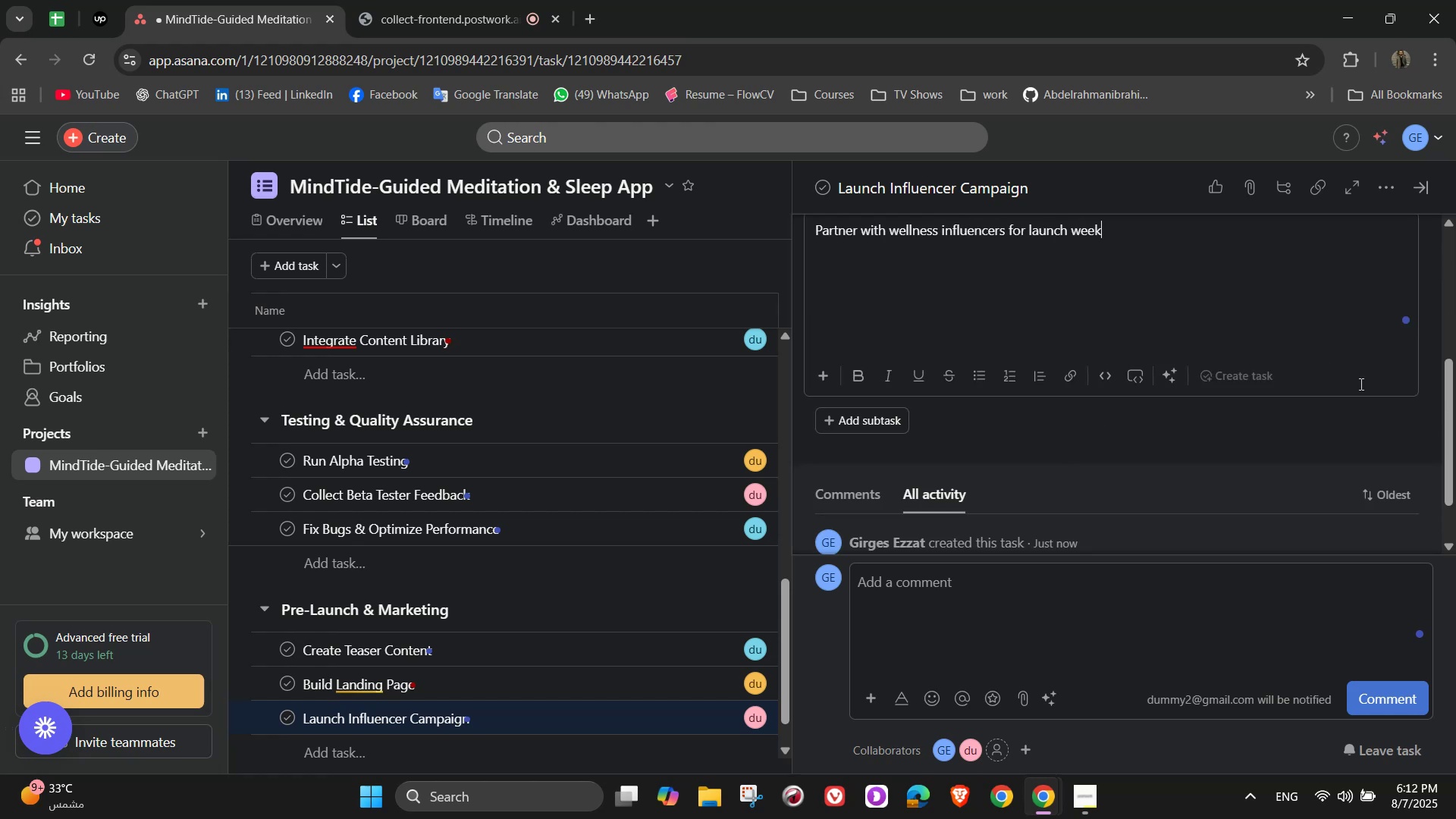 
scroll: coordinate [1318, 441], scroll_direction: up, amount: 3.0
 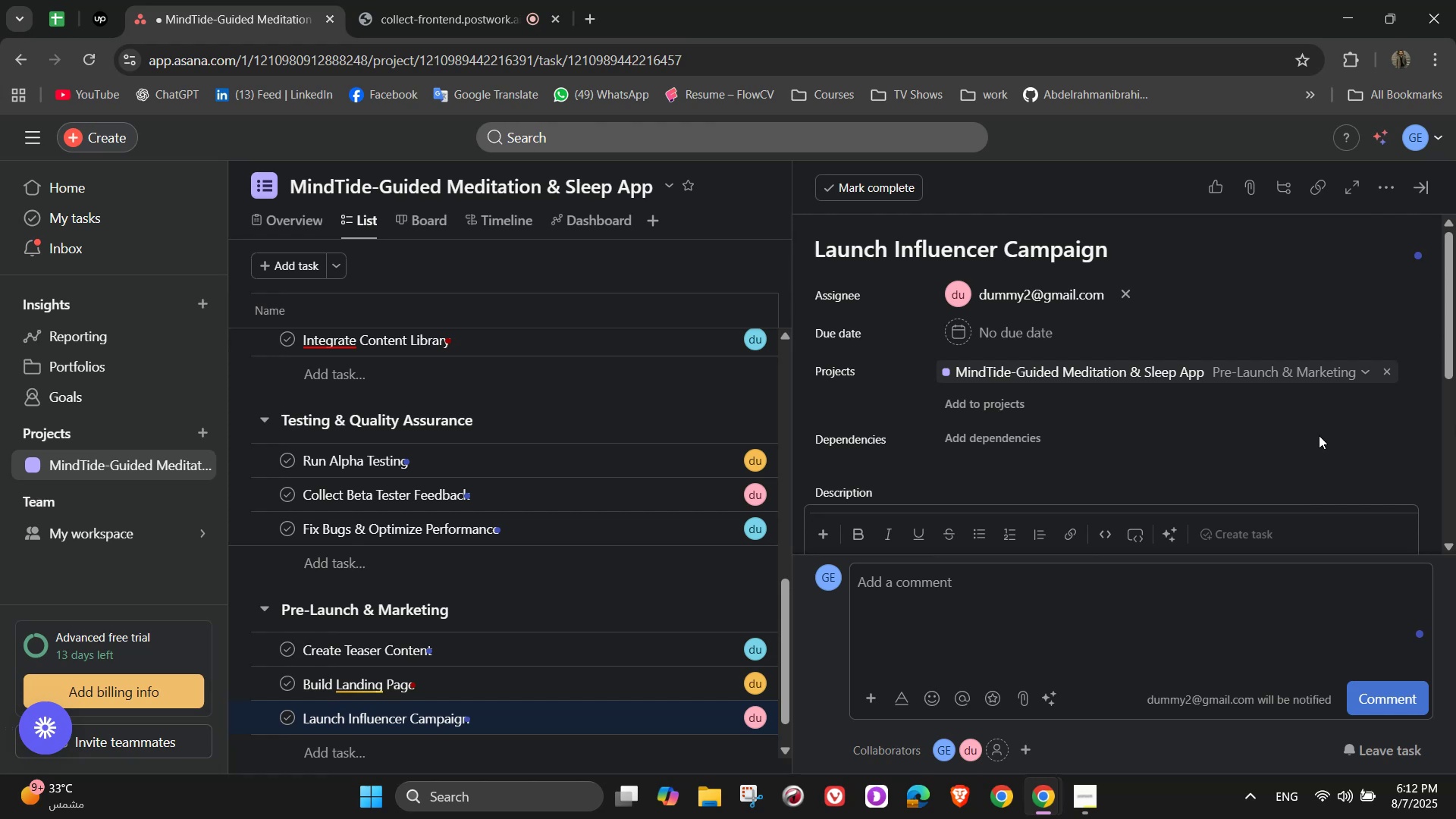 
scroll: coordinate [1318, 437], scroll_direction: down, amount: 3.0
 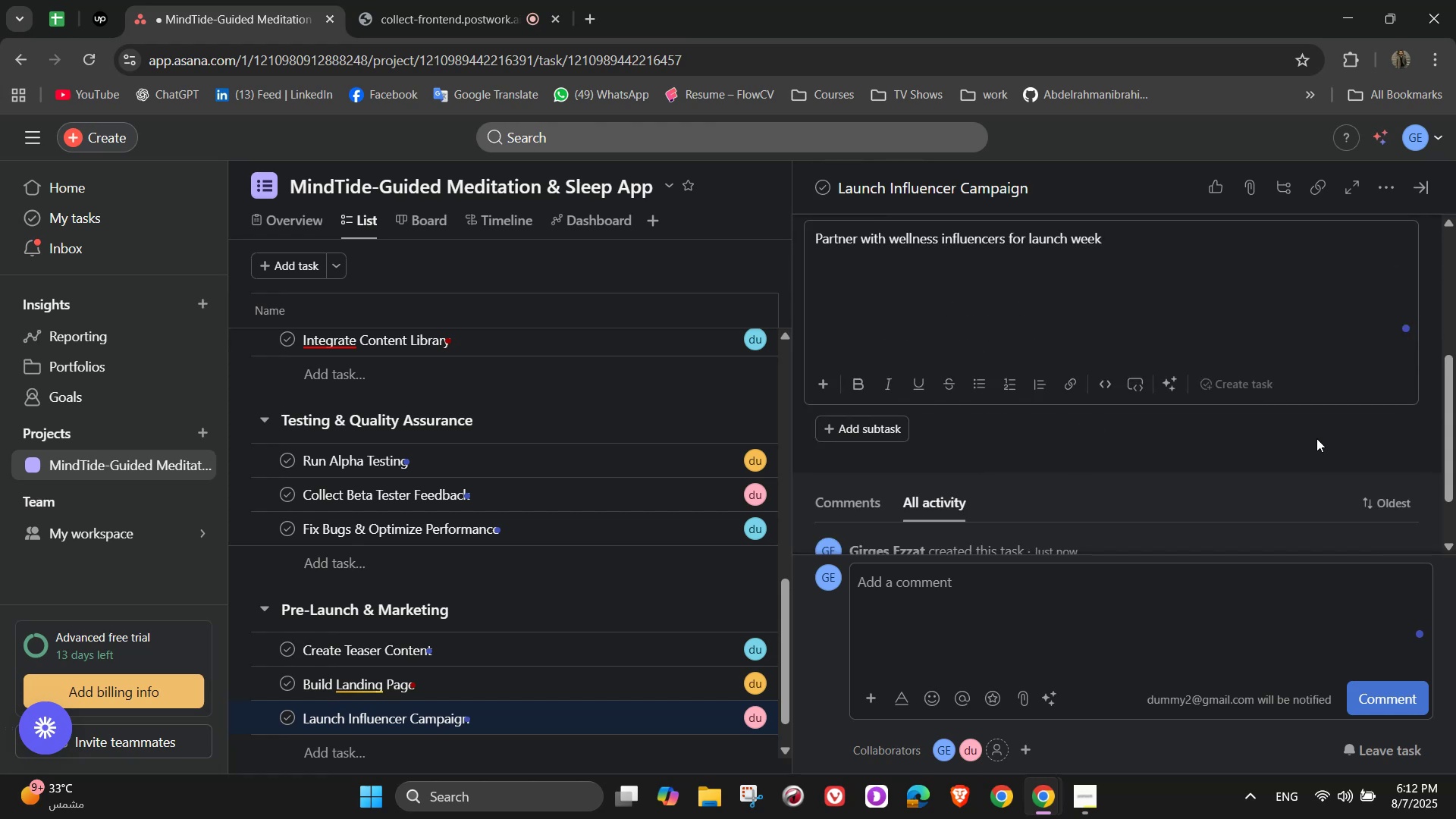 
scroll: coordinate [1320, 435], scroll_direction: up, amount: 6.0
 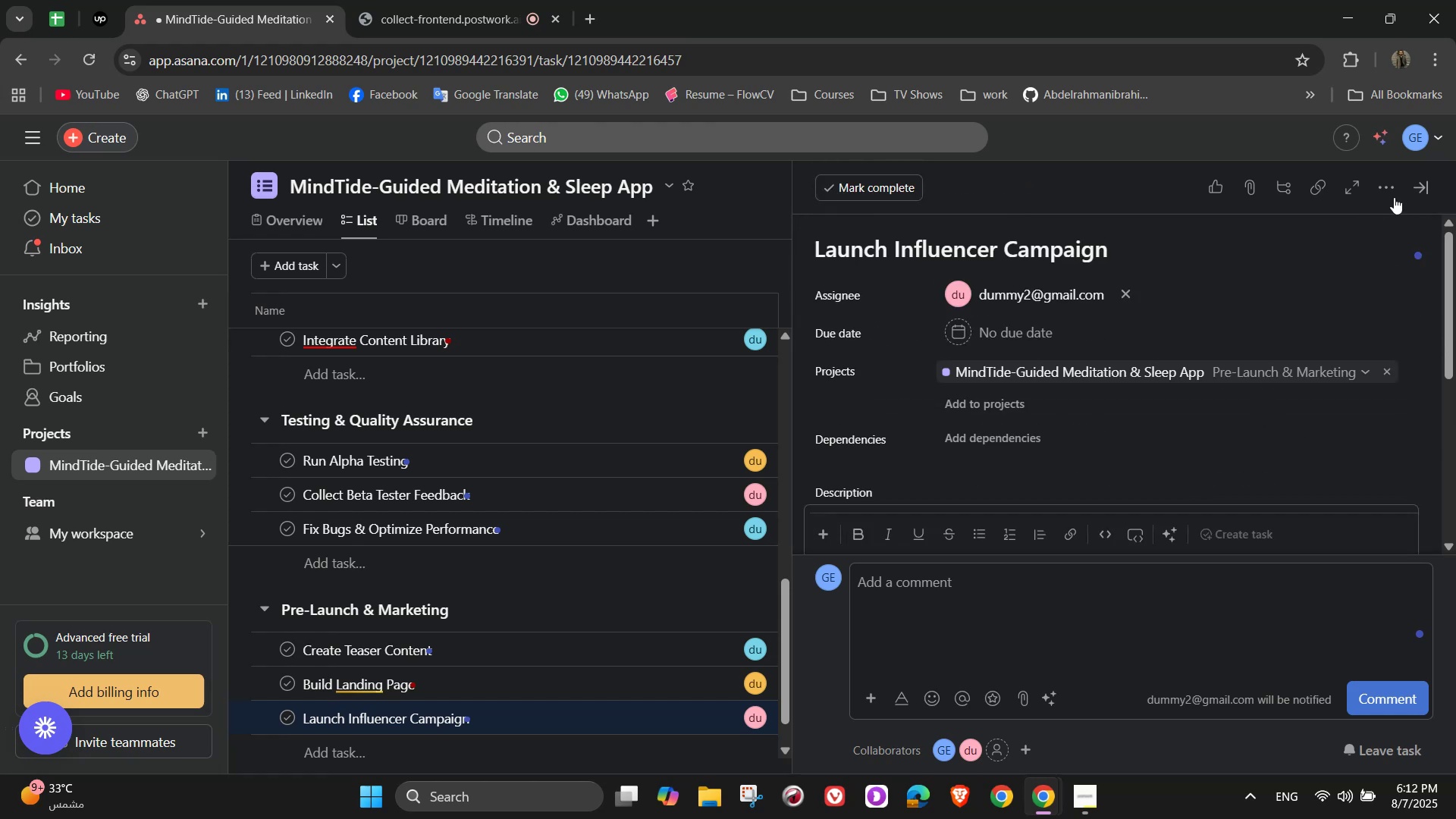 
left_click([1417, 194])
 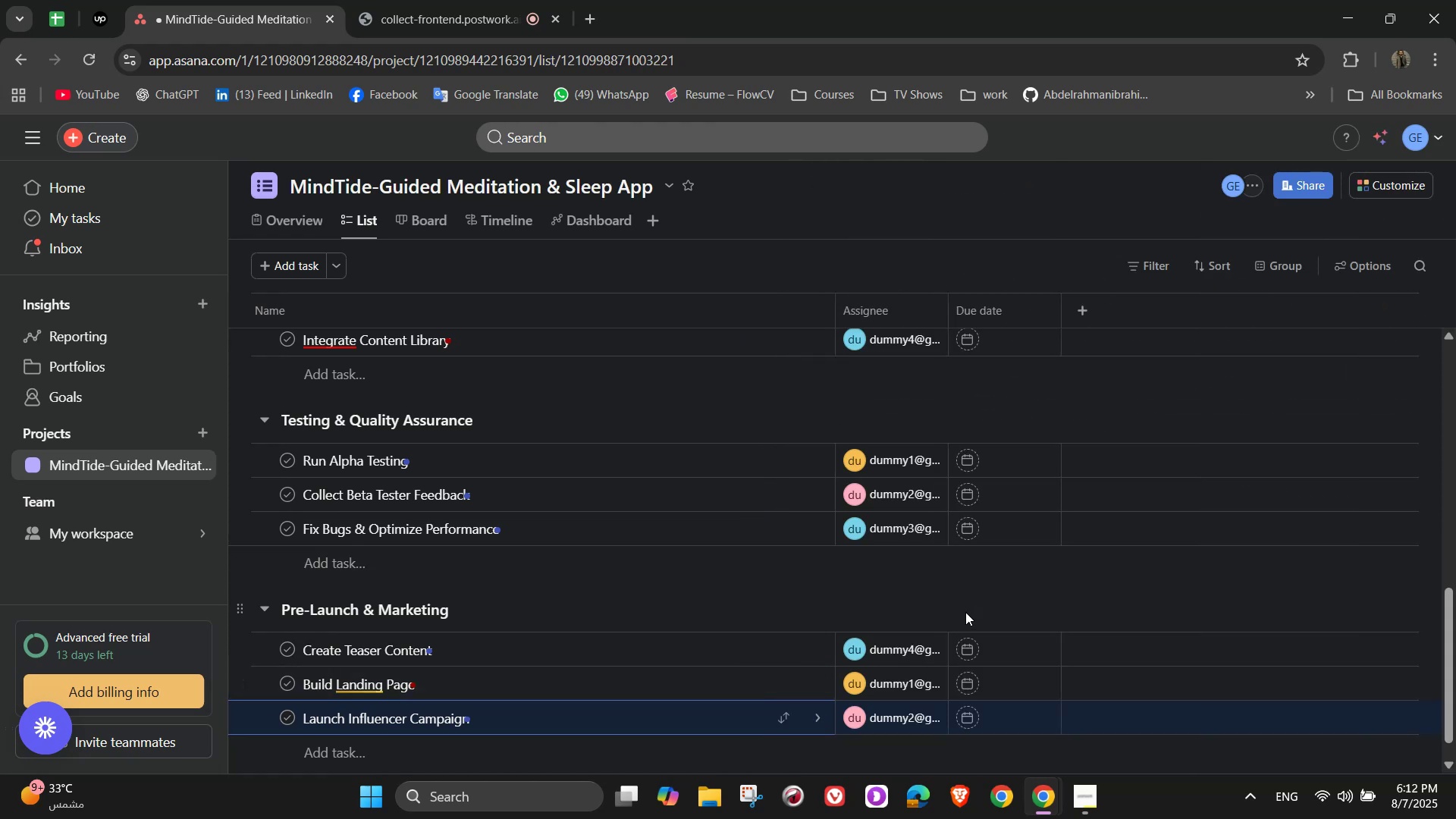 
scroll: coordinate [1006, 612], scroll_direction: down, amount: 3.0
 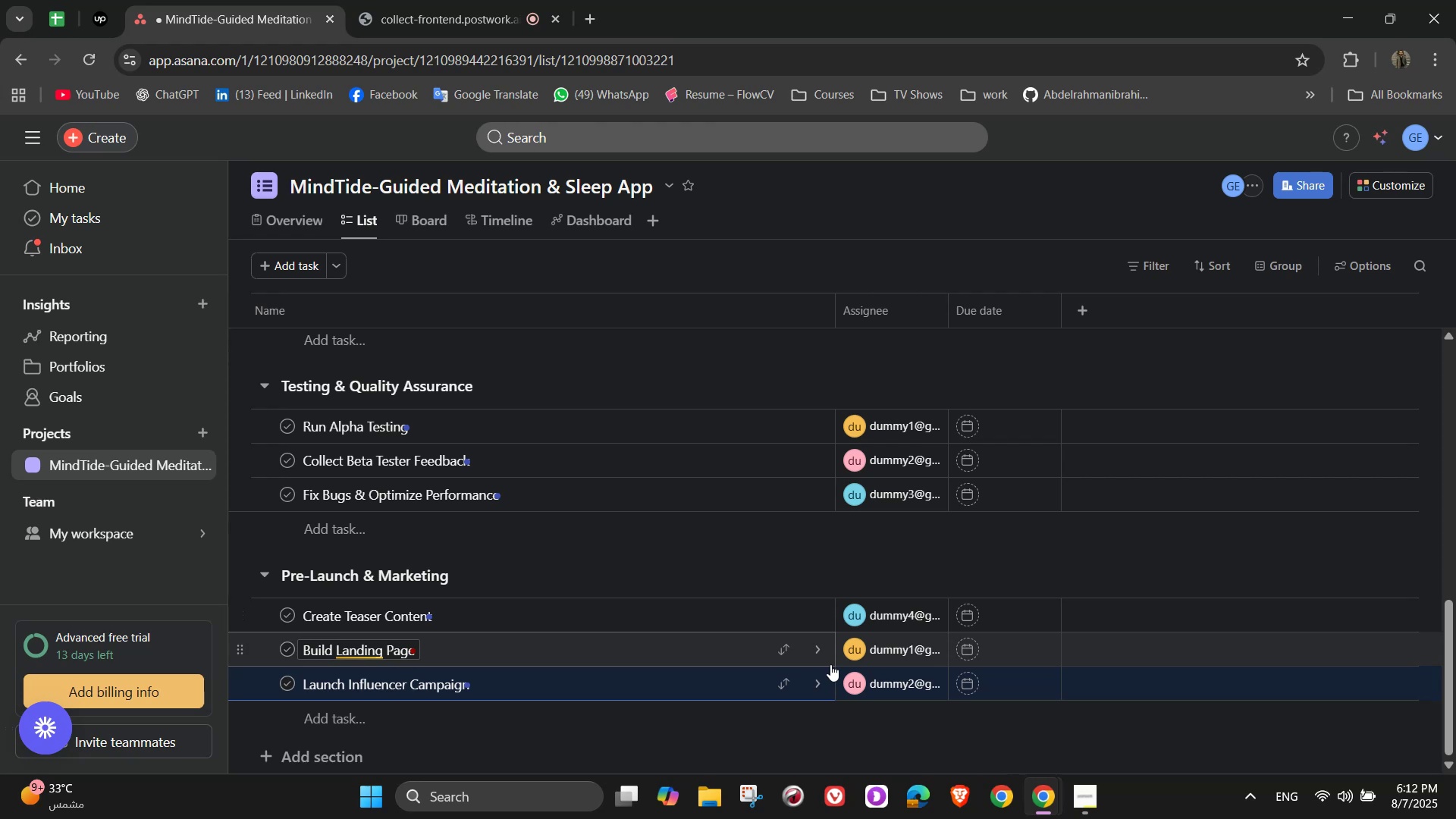 
wait(5.86)
 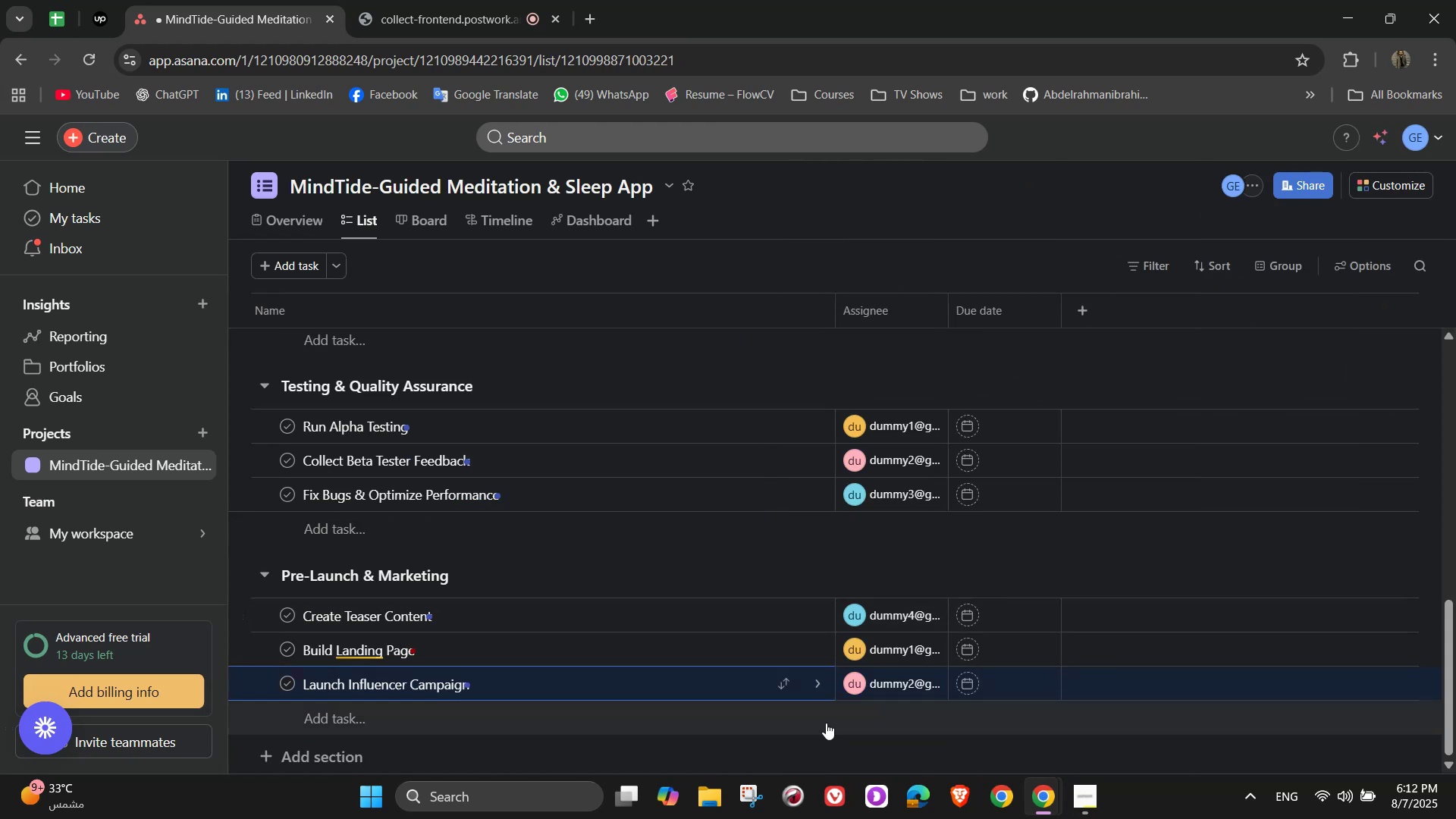 
left_click([334, 752])
 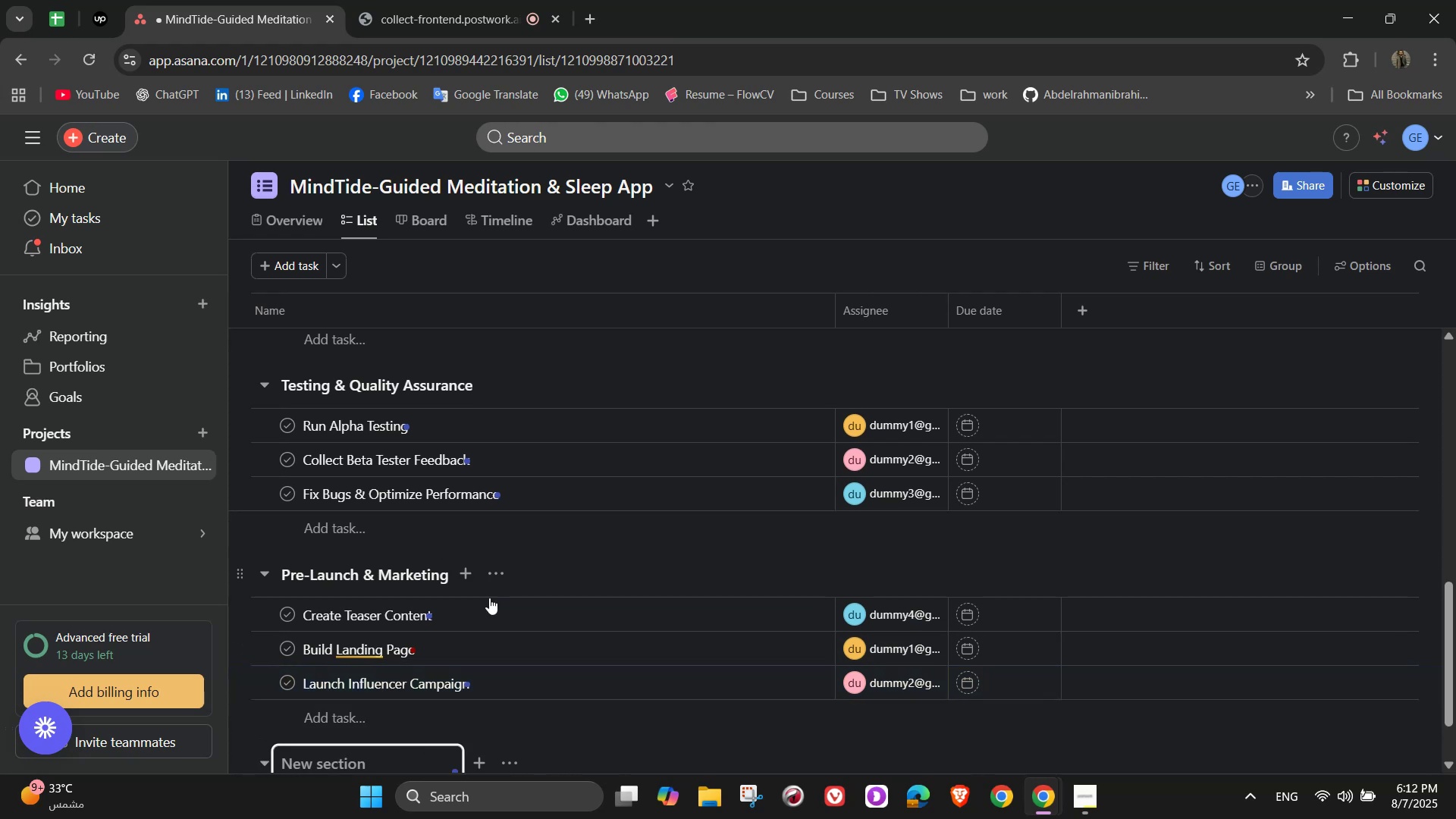 
scroll: coordinate [335, 697], scroll_direction: down, amount: 3.0
 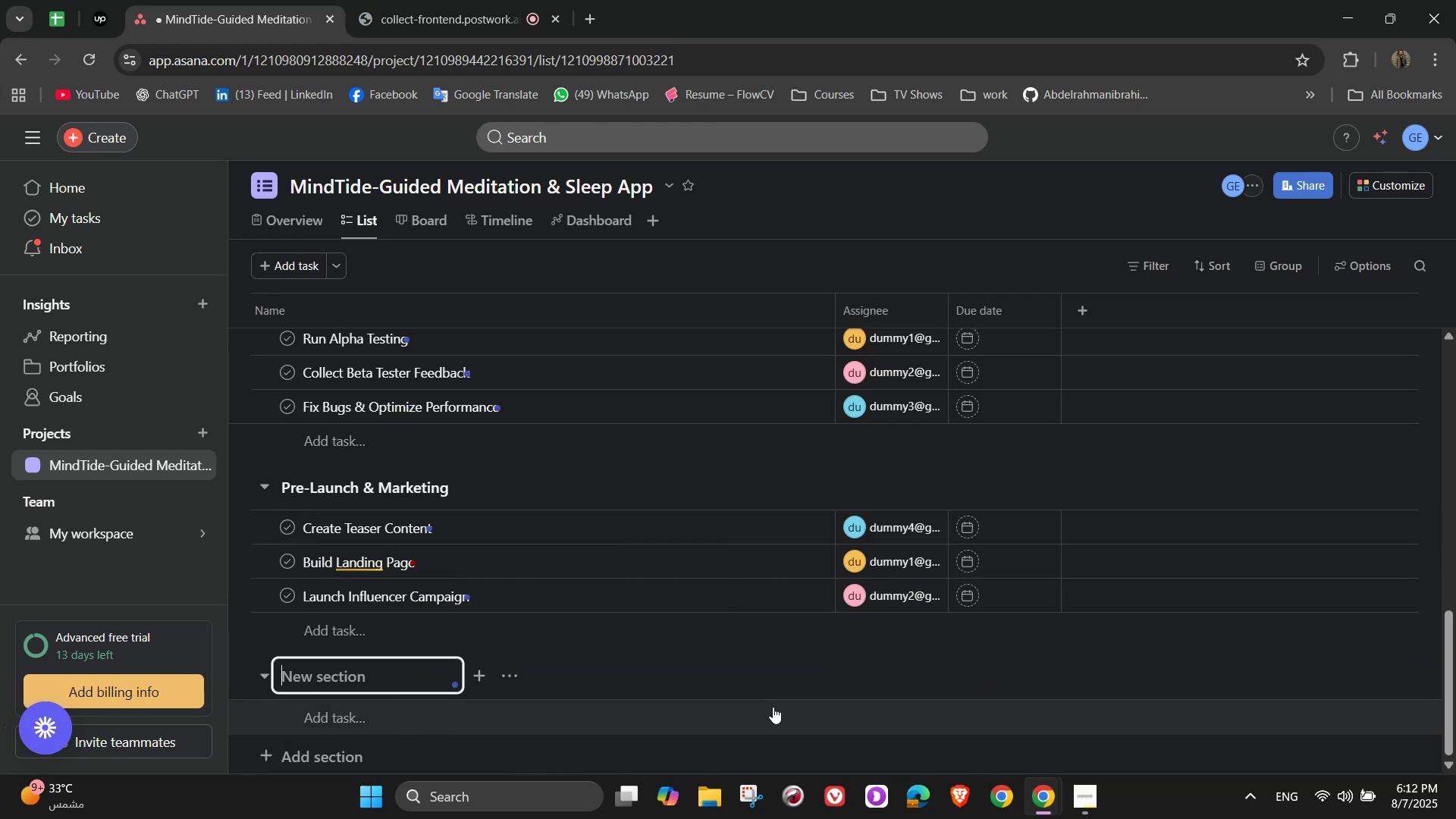 
type(Launch )
 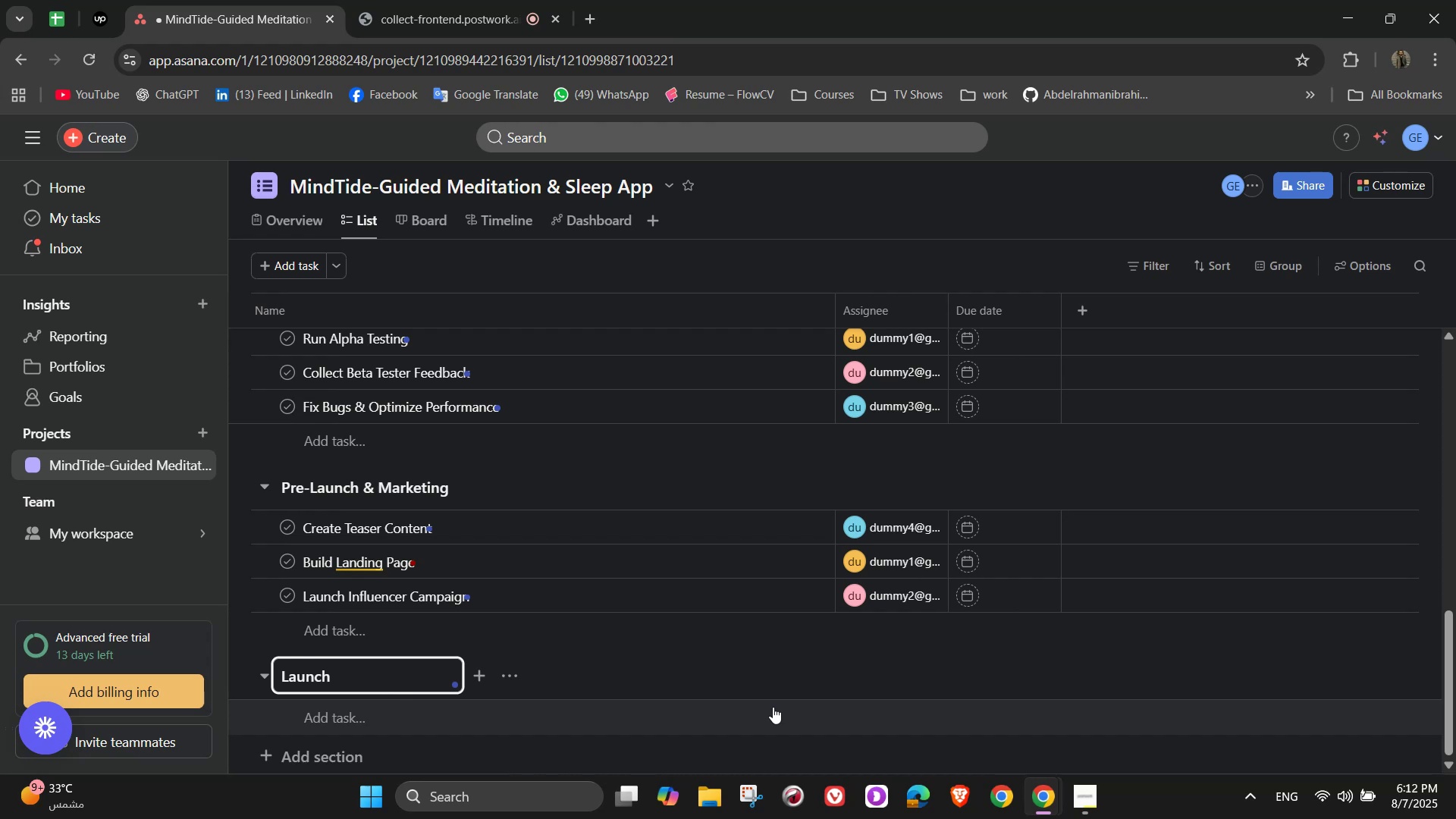 
wait(5.91)
 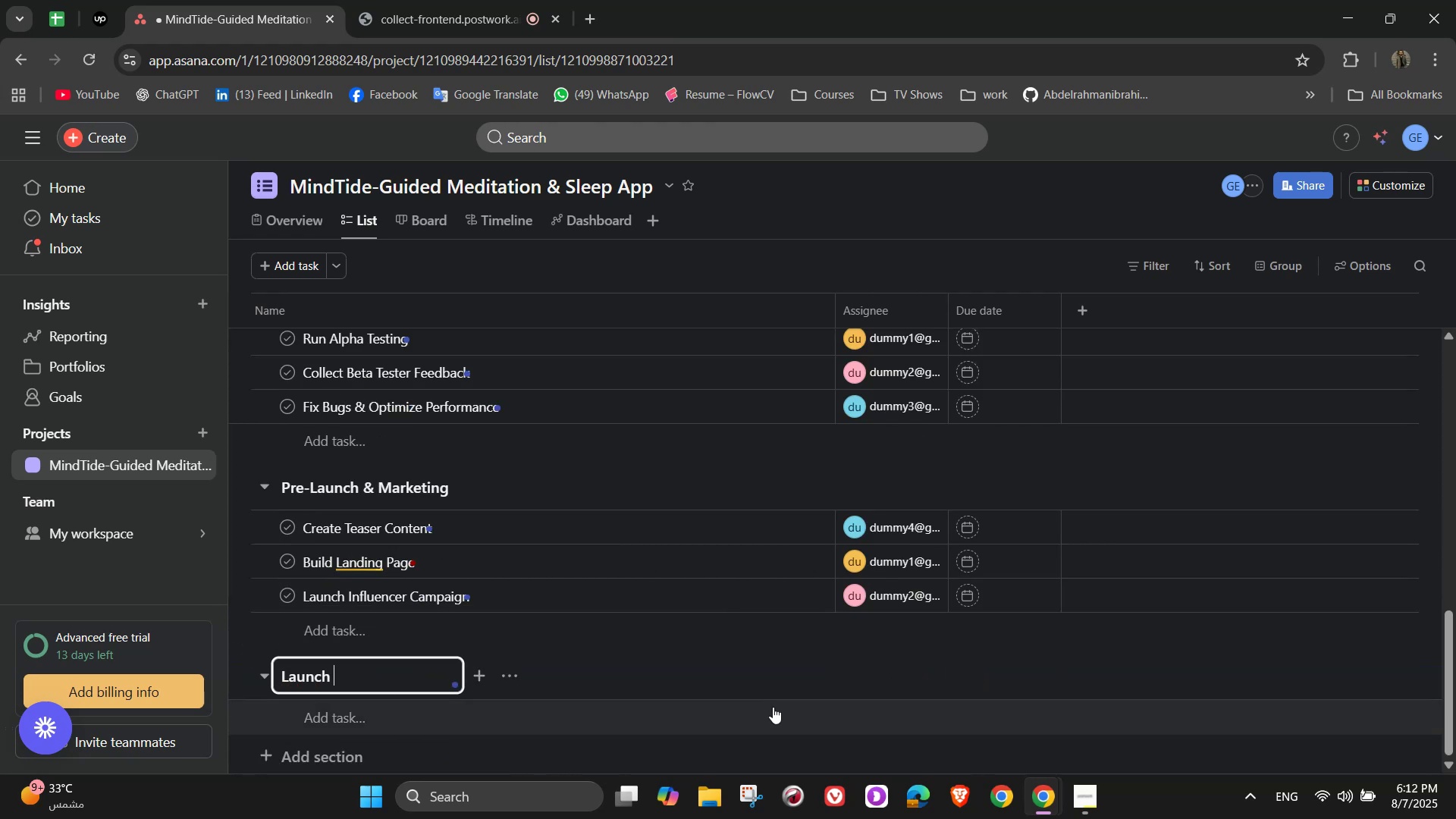 
key(Shift+7)
 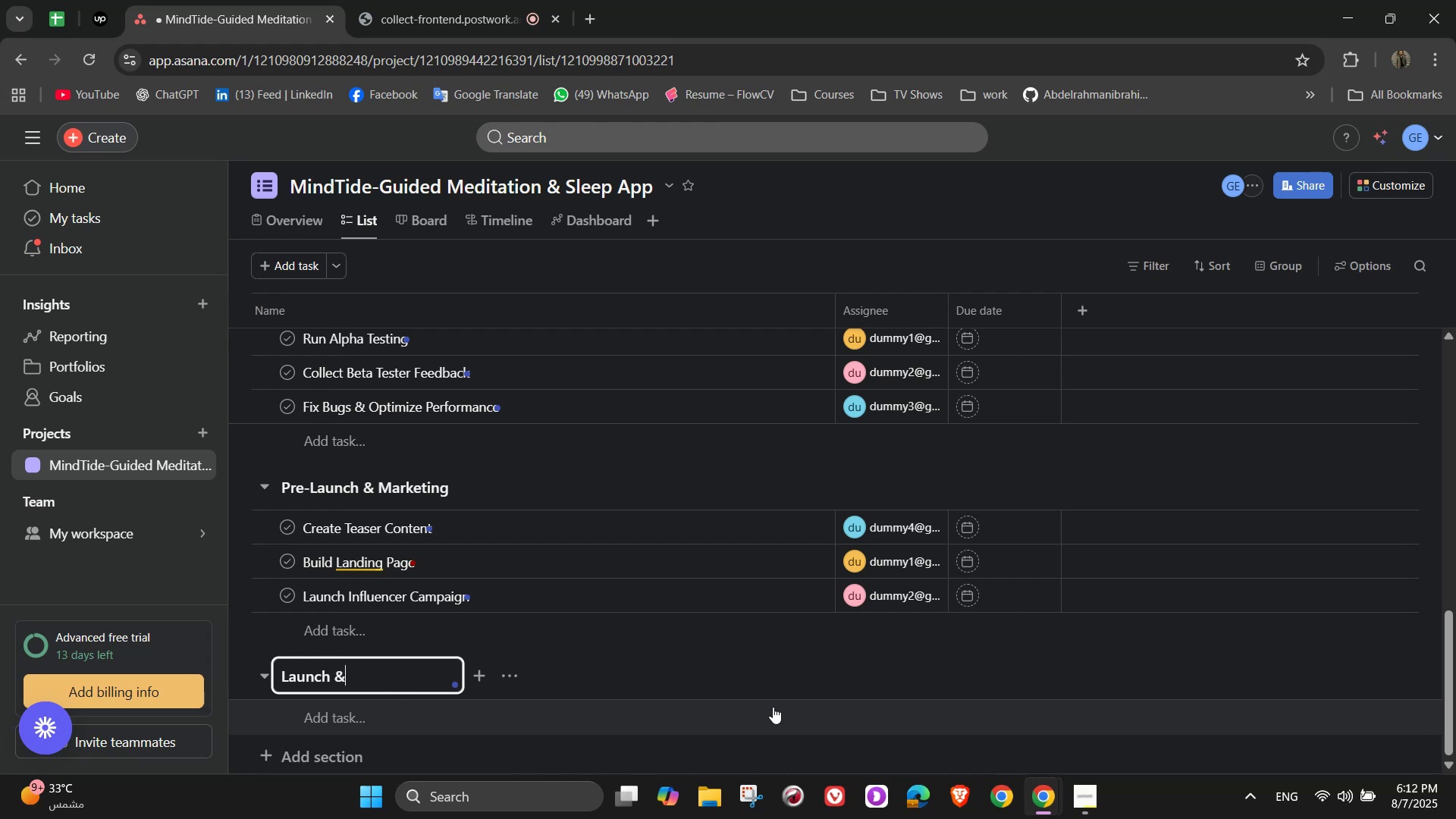 
key(Space)
 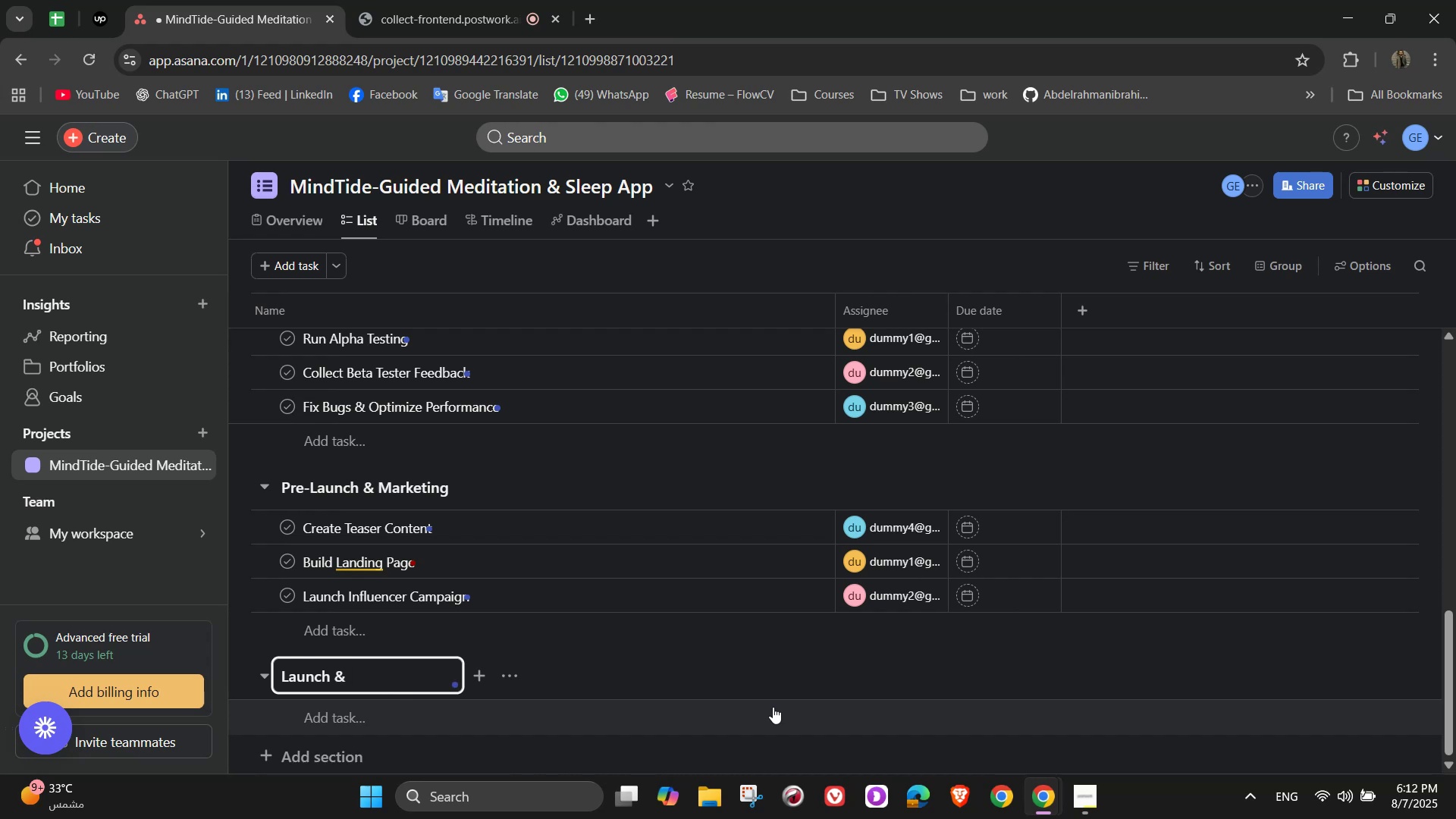 
type(Post-Launch Support)
 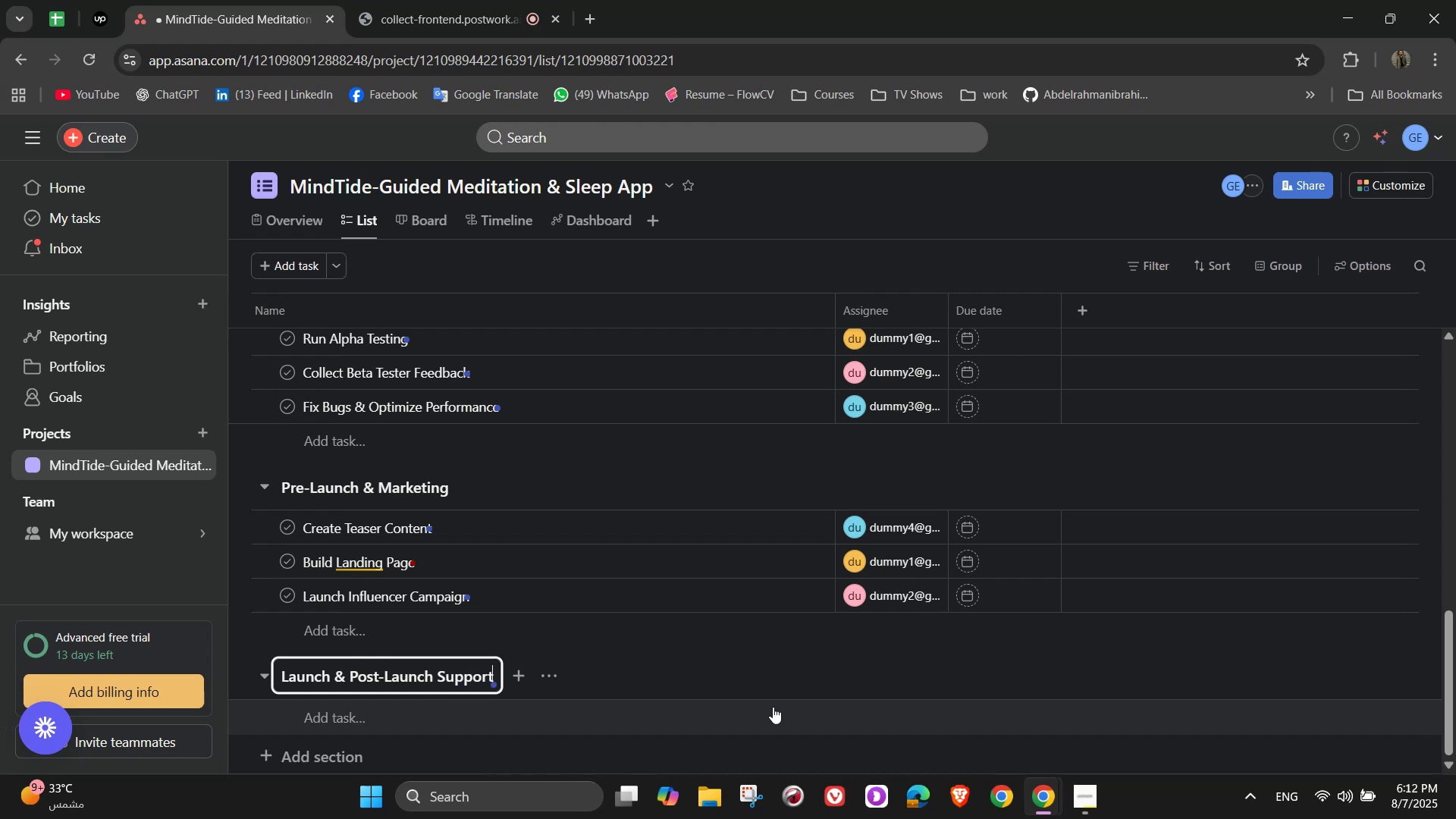 
scroll: coordinate [584, 681], scroll_direction: down, amount: 3.0
 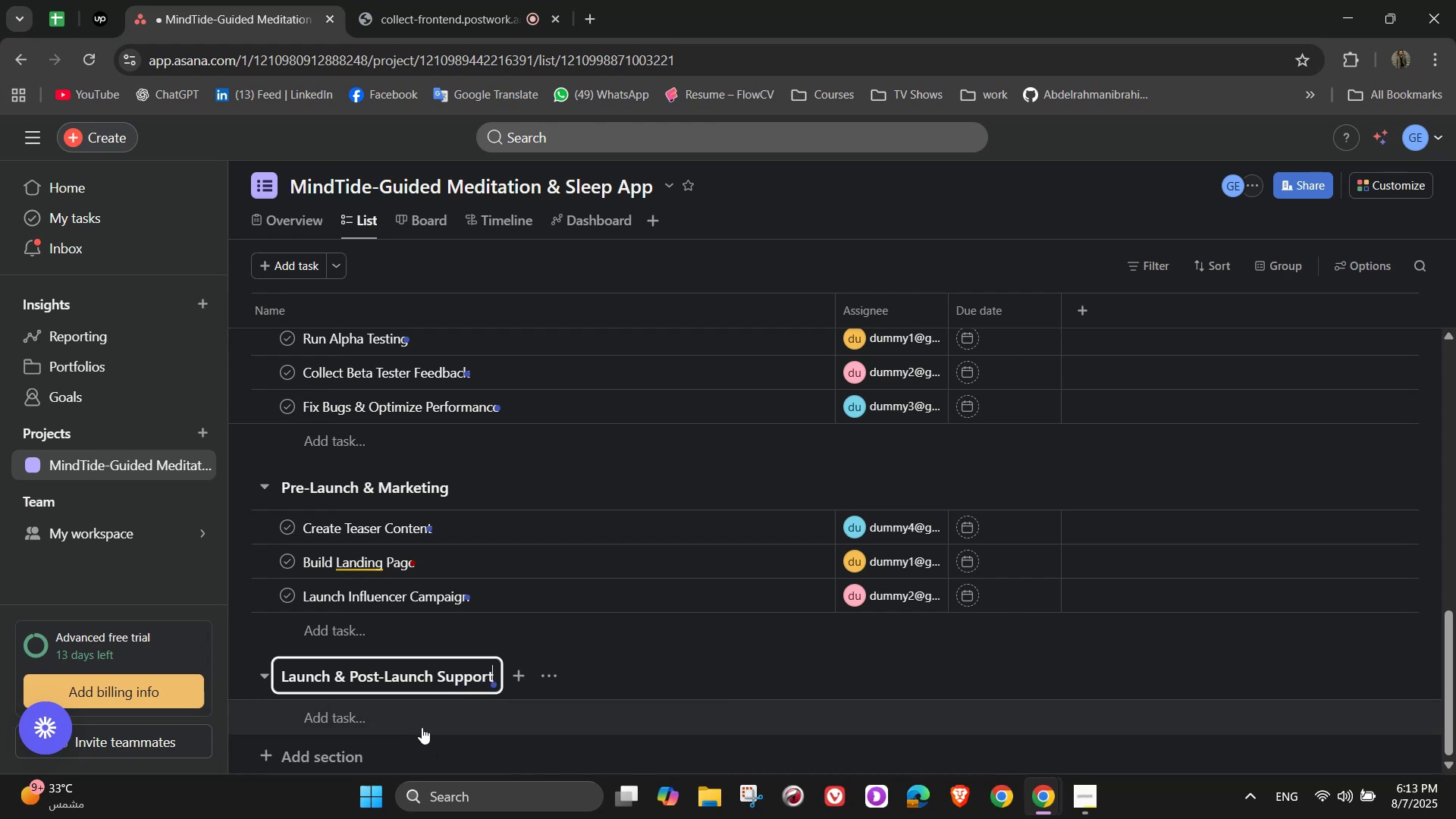 
left_click([422, 727])
 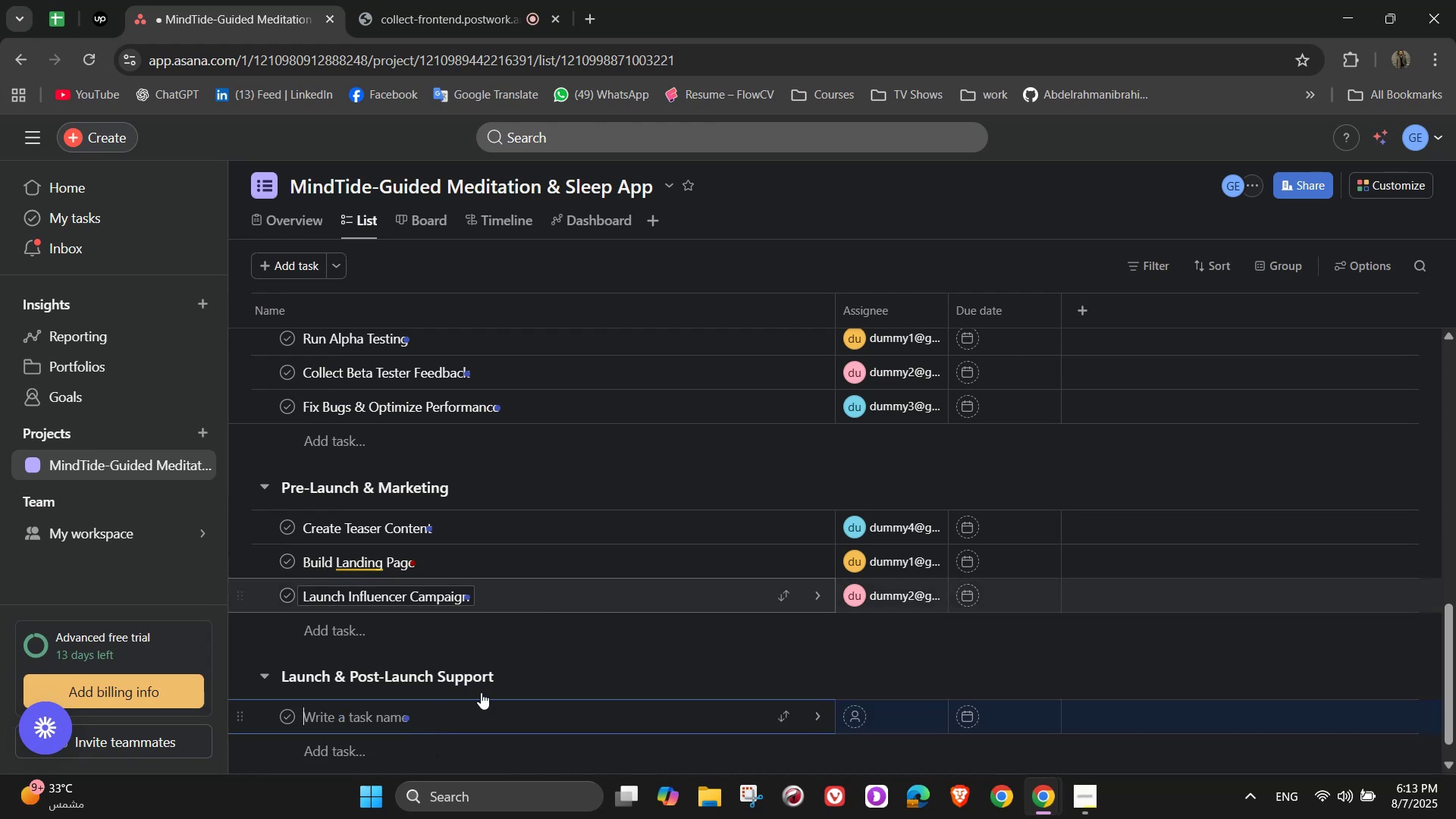 
type(App Store Submission)
 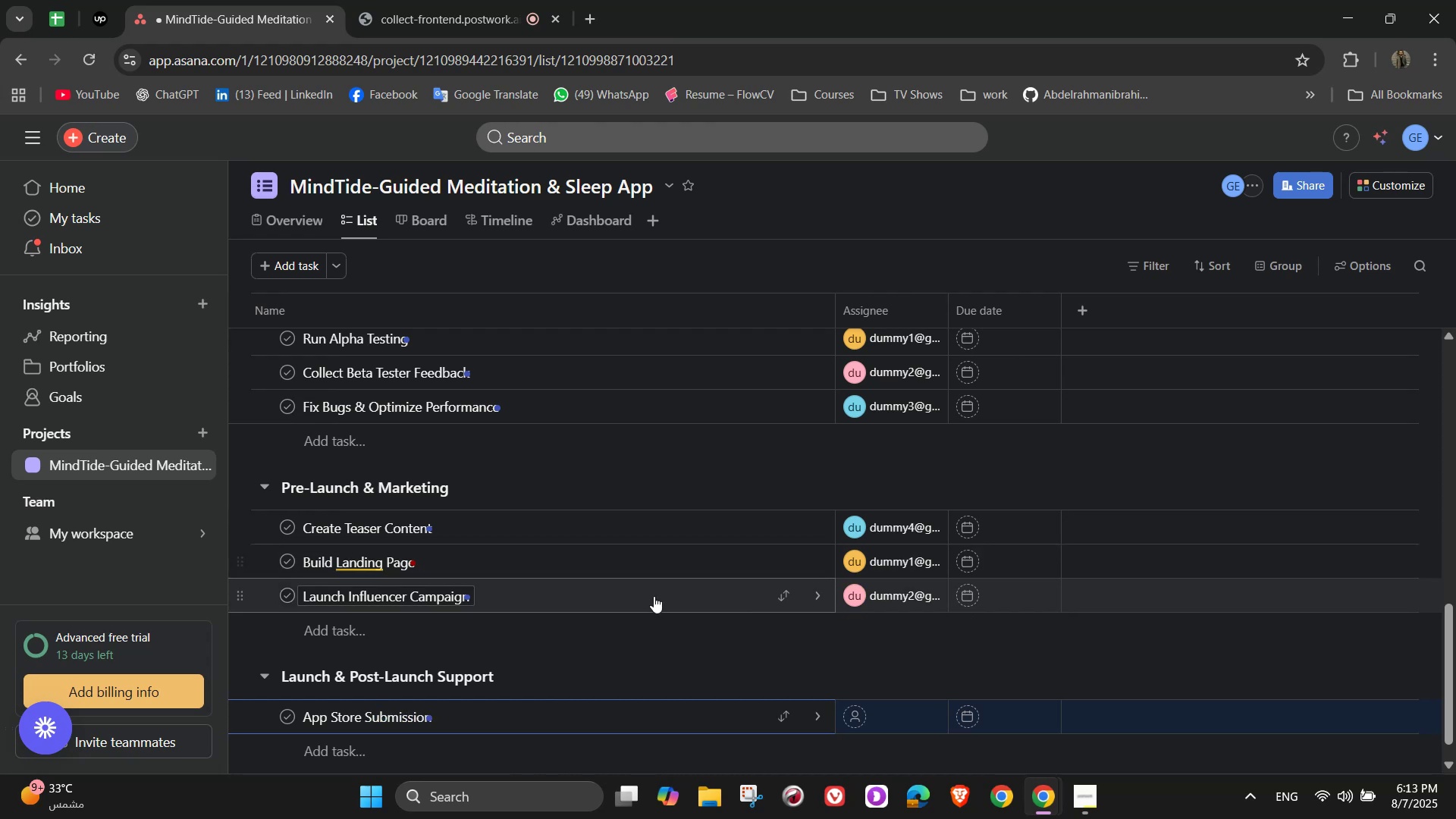 
scroll: coordinate [547, 585], scroll_direction: down, amount: 3.0
 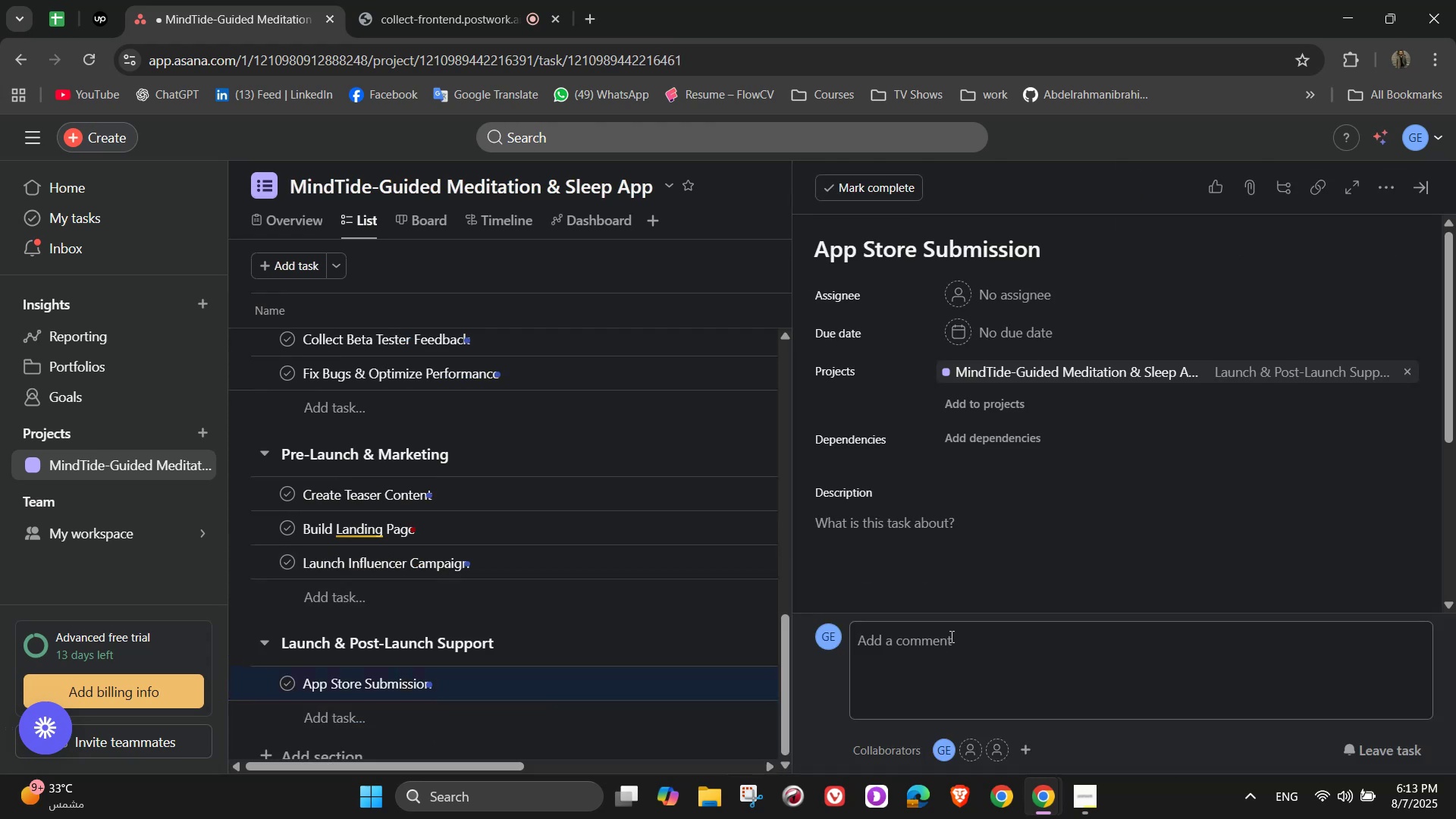 
left_click([1028, 288])
 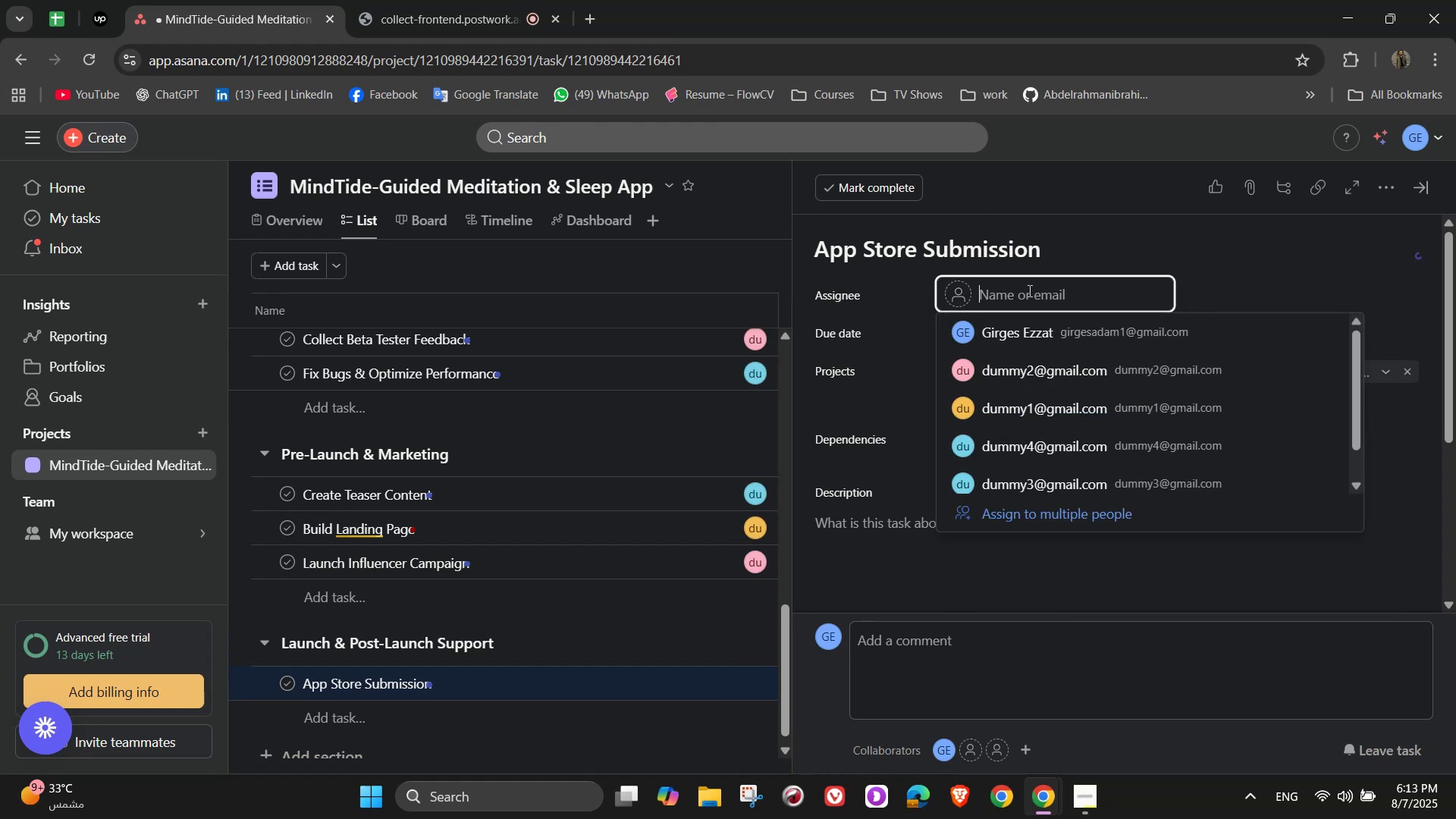 
mouse_move([1090, 392])
 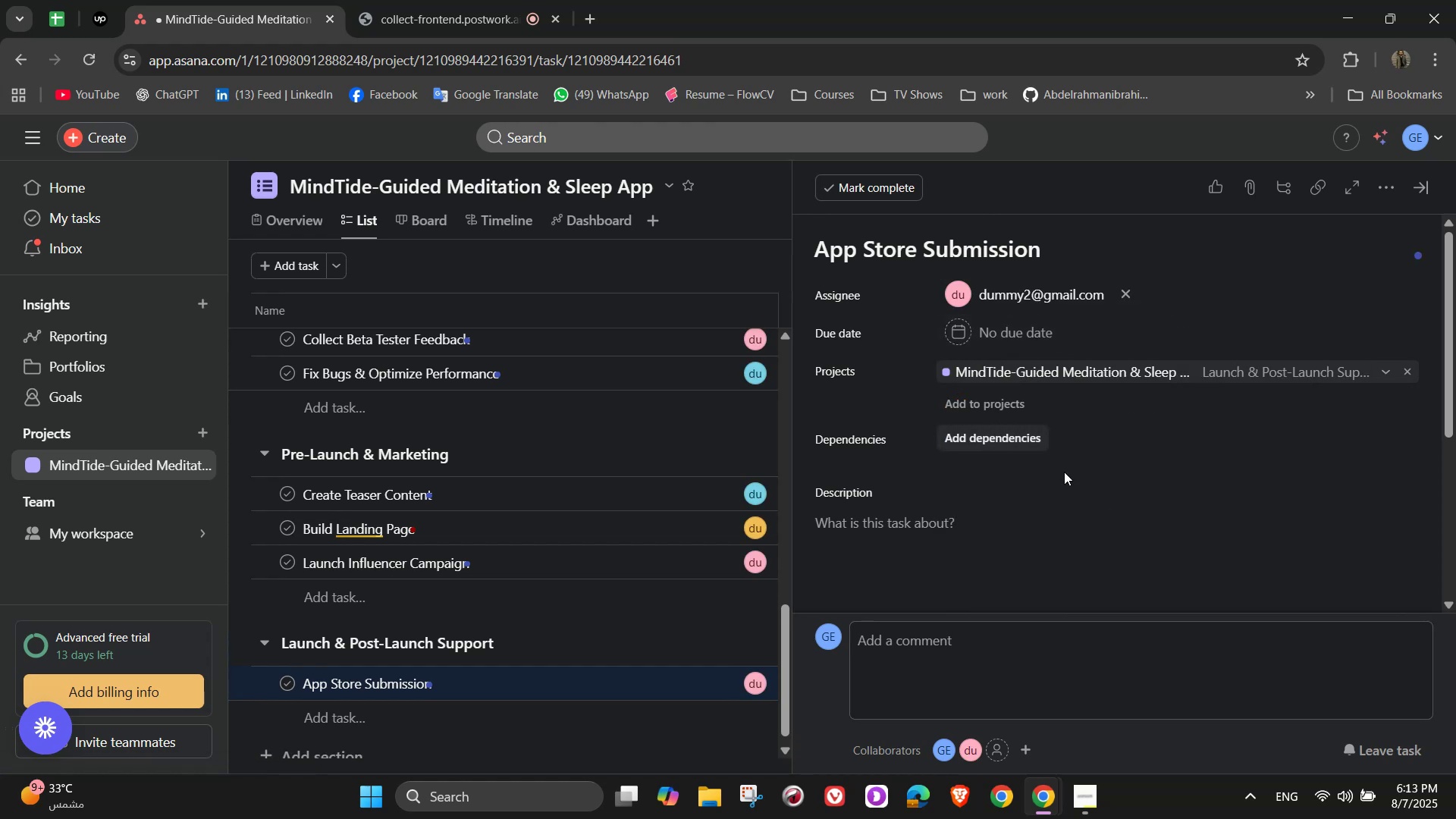 
left_click([1022, 541])
 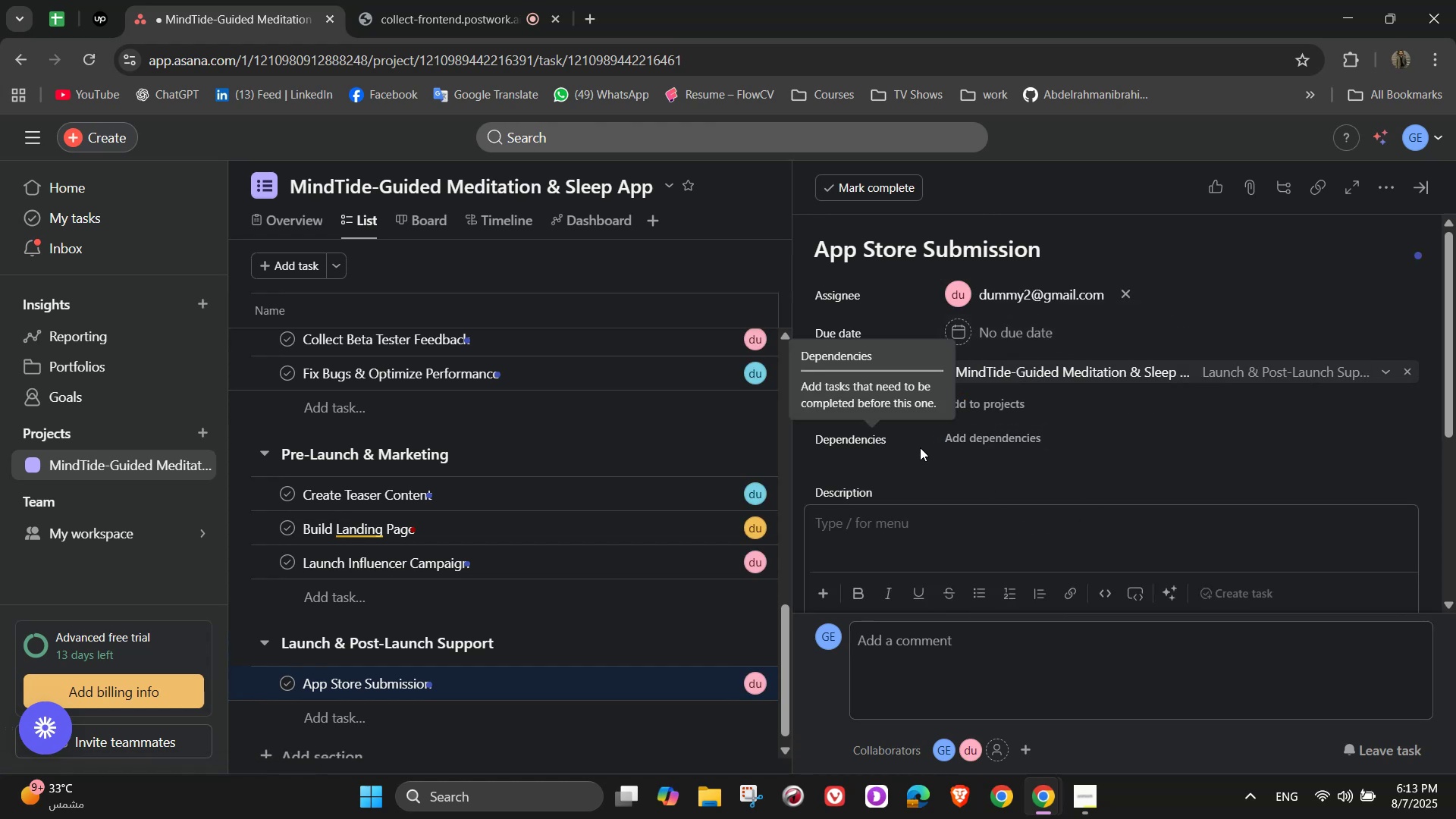 
type(L)
key(Backspace)
type(Prepare descriptions, screenshots)
 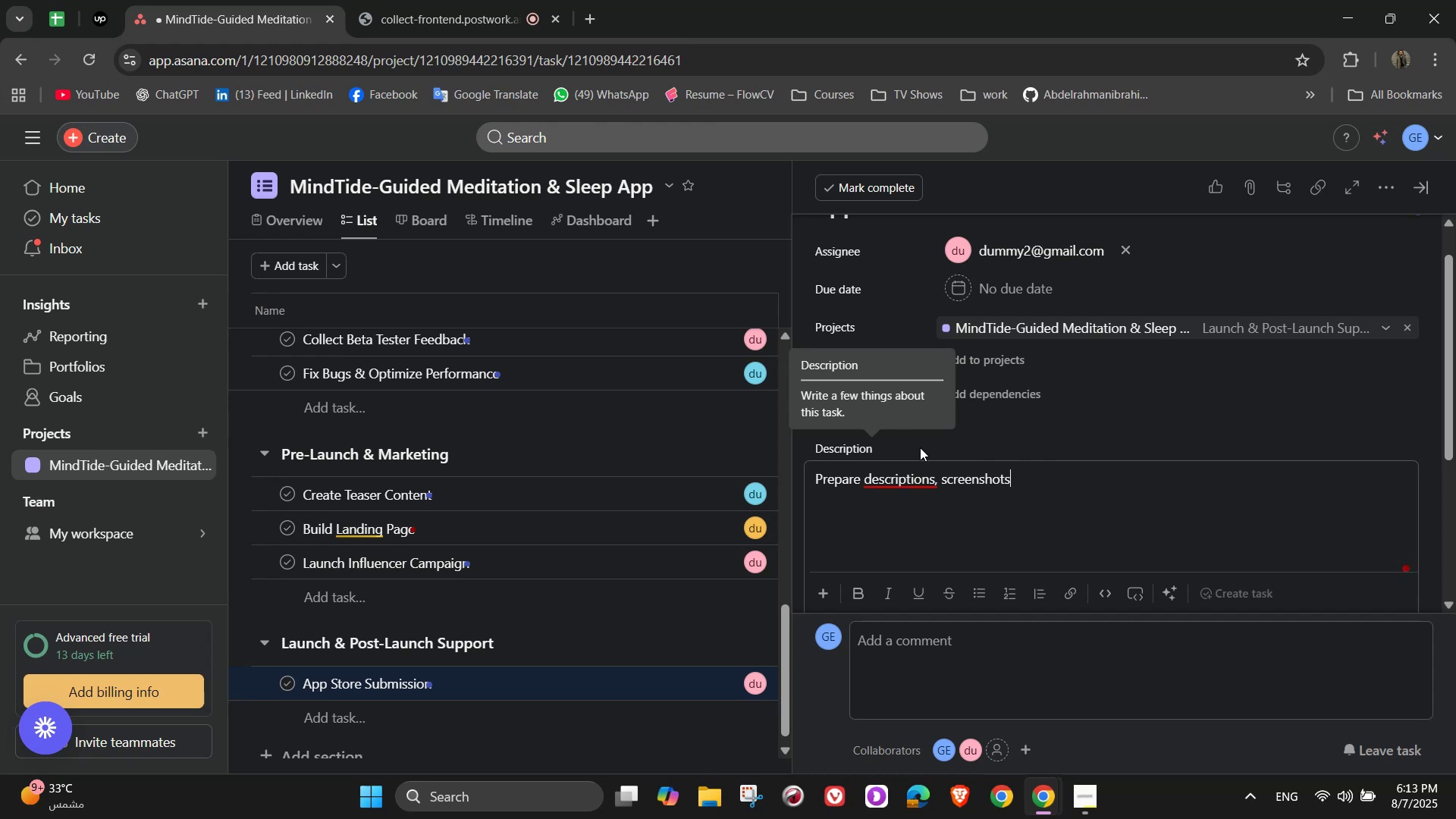 
left_click([915, 491])
 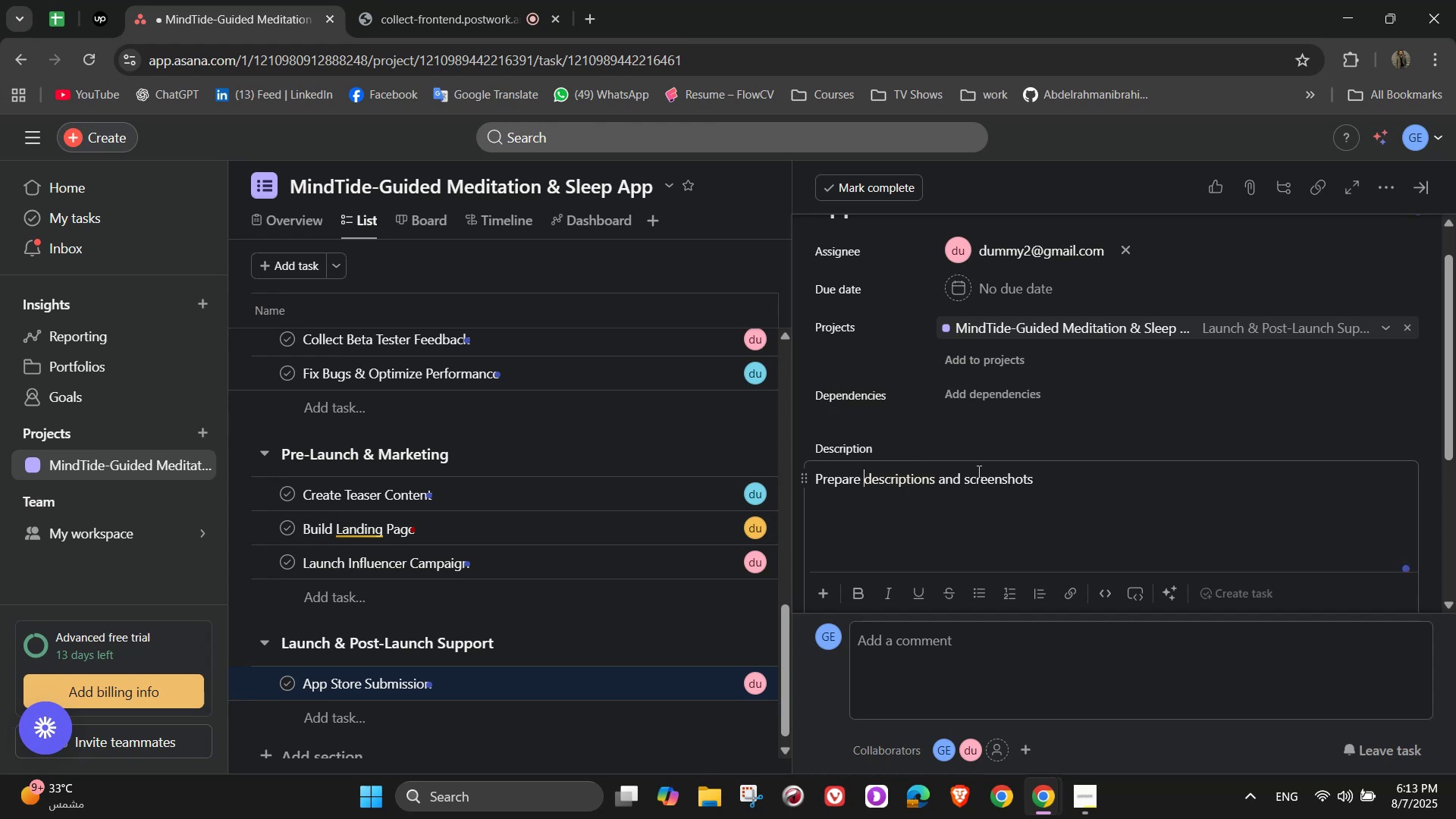 
left_click_drag(start_coordinate=[965, 472], to_coordinate=[936, 472])
 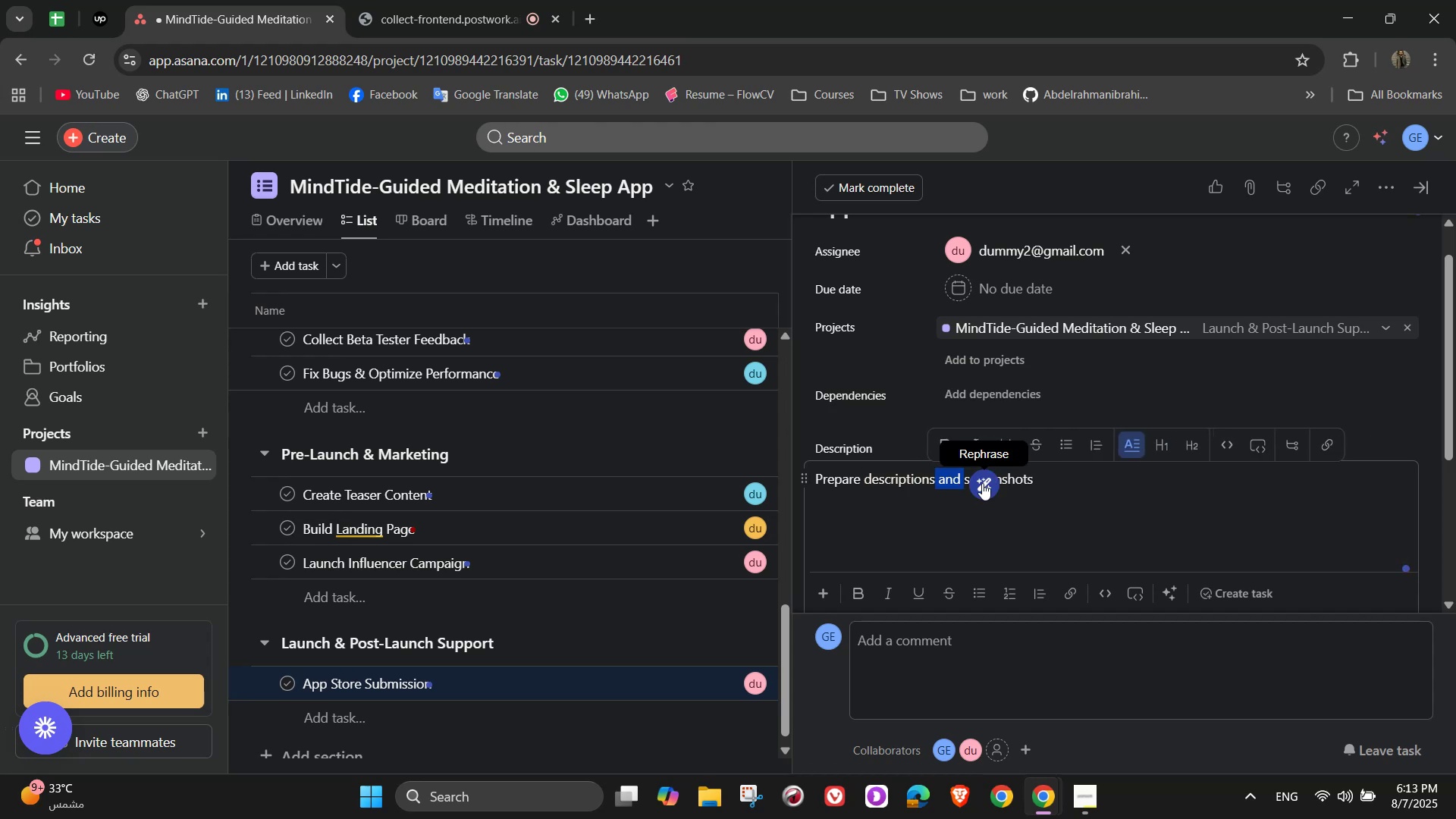 
key(Comma)
 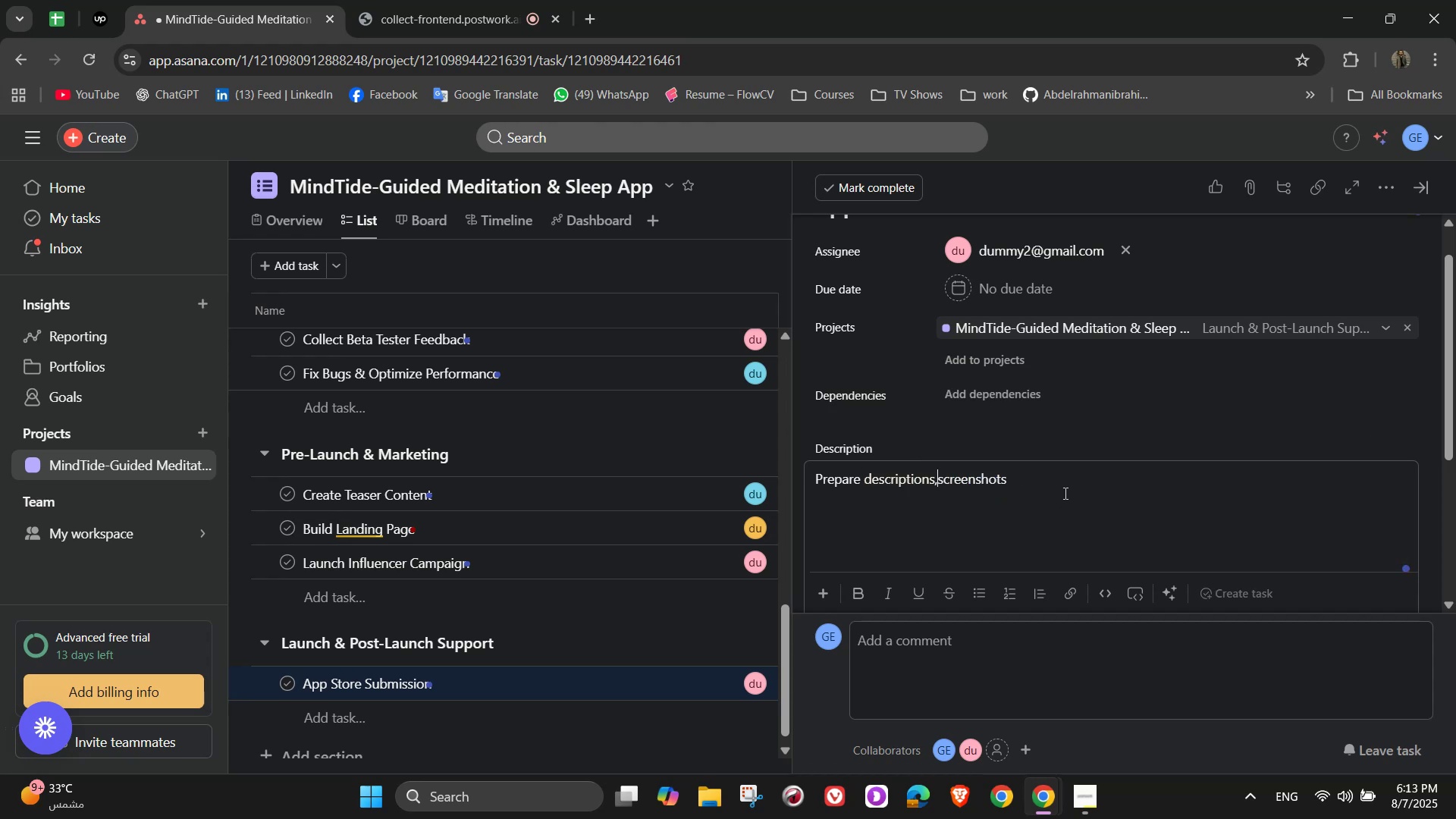 
left_click([1066, 475])
 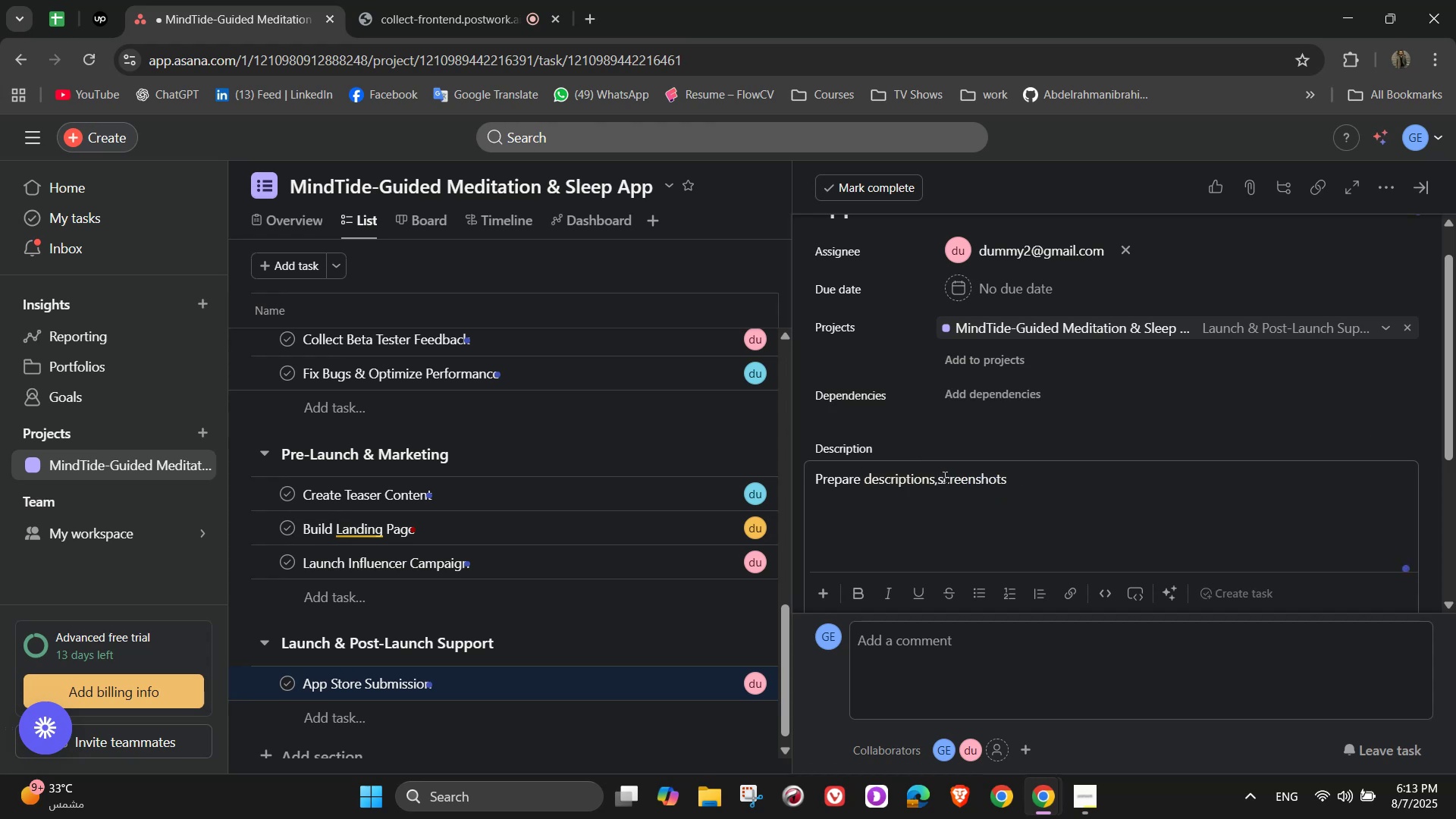 
left_click([940, 475])
 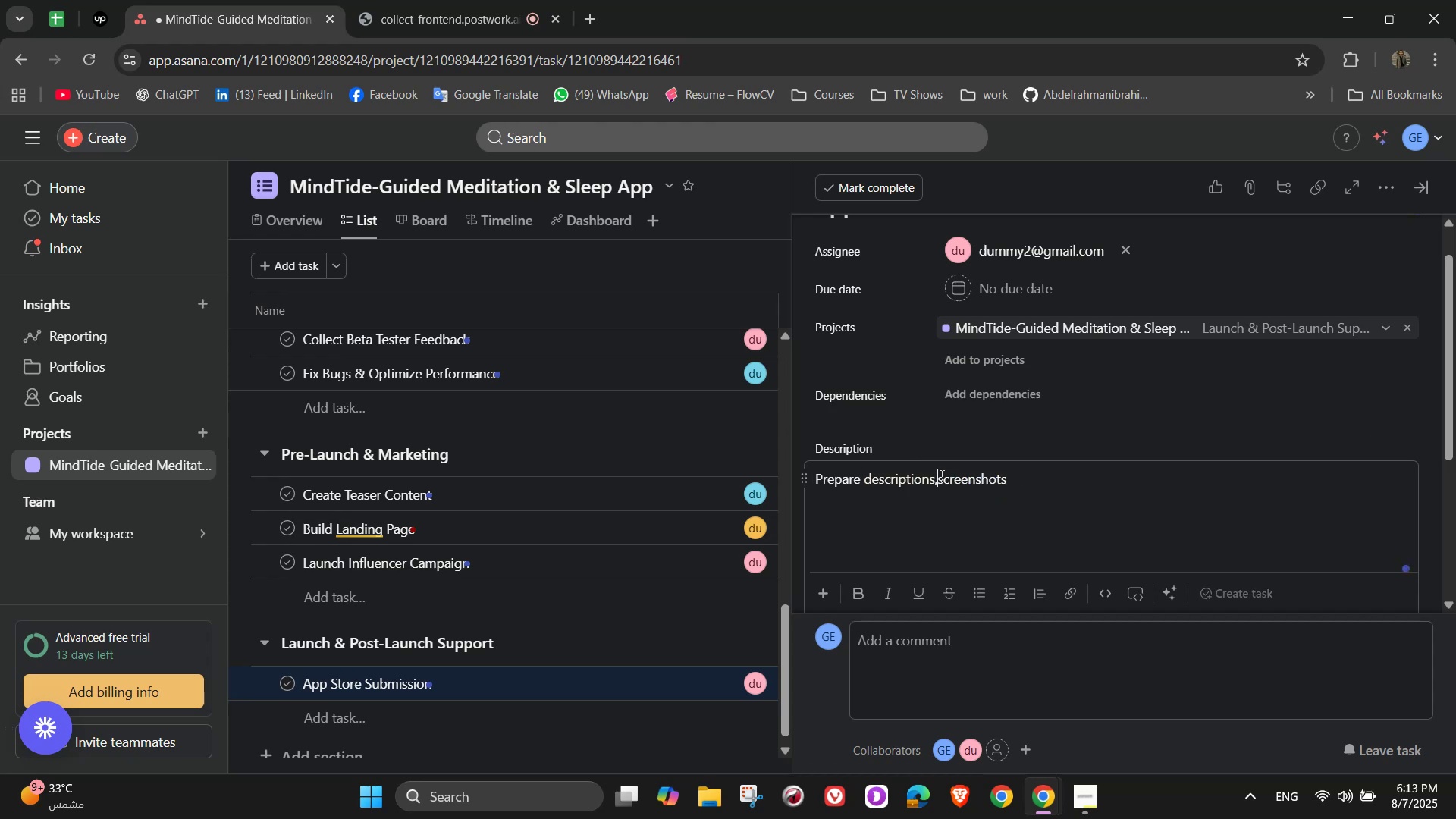 
key(Space)
 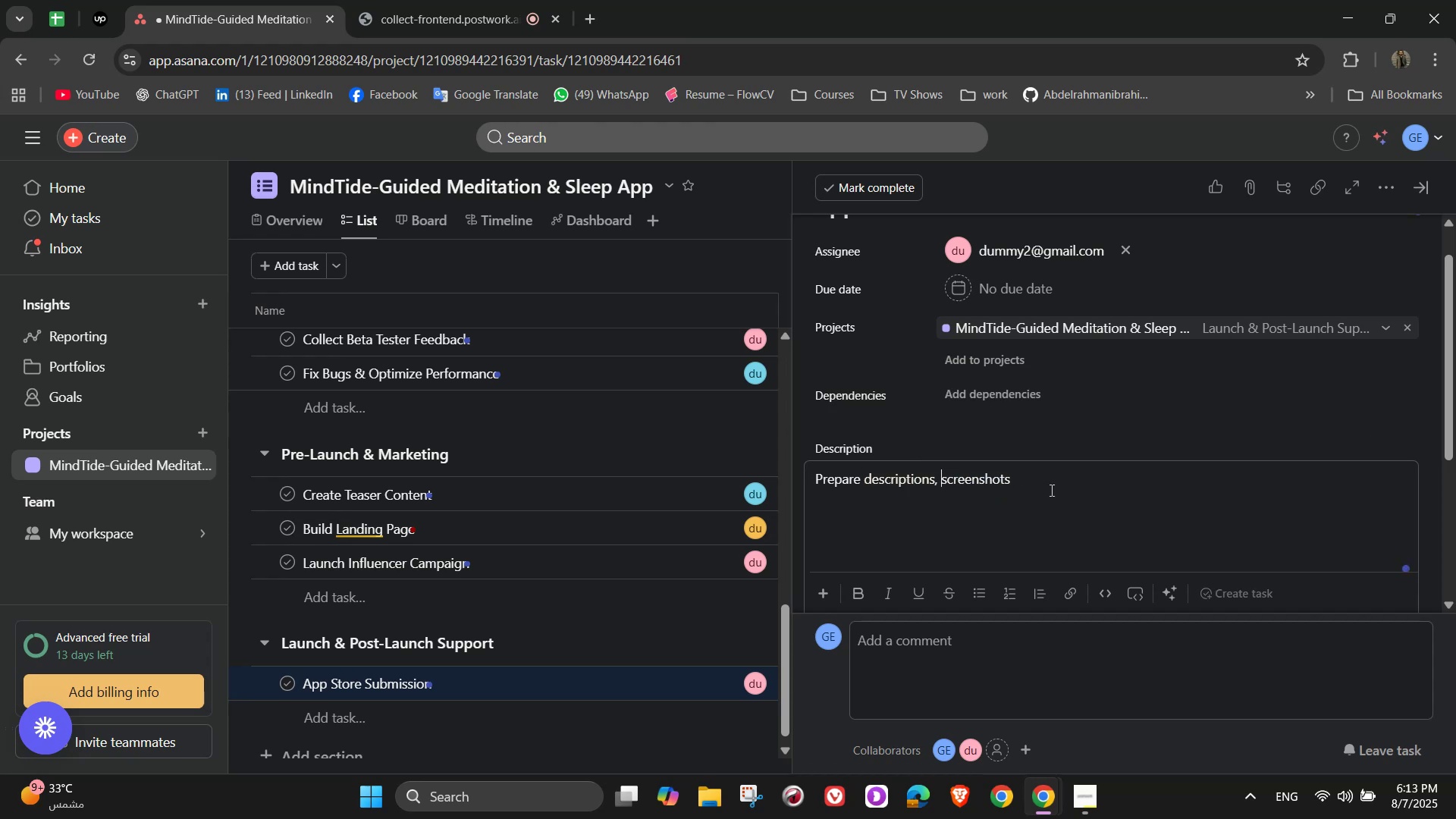 
double_click([1050, 490])
 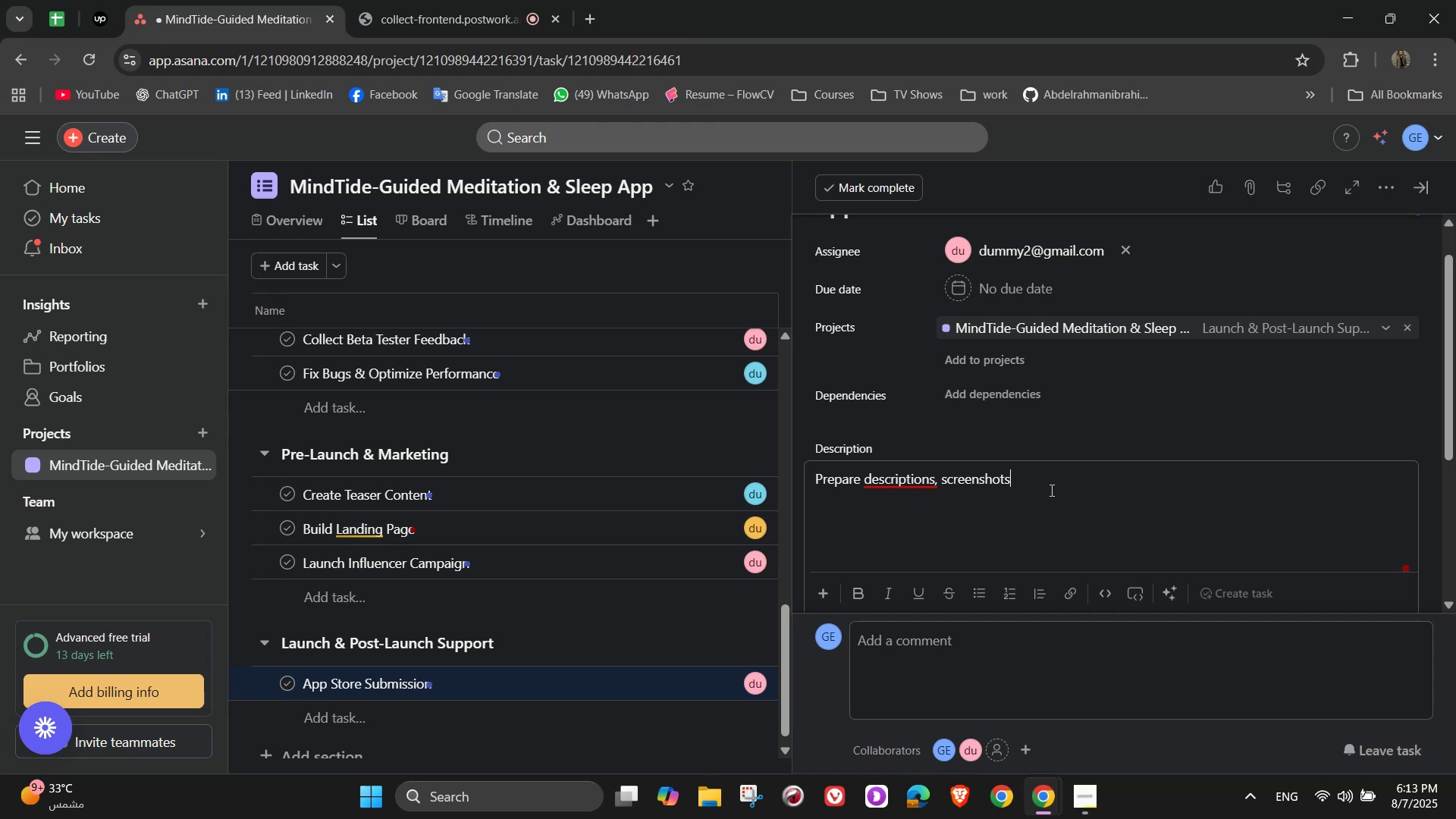 
type(, a)
key(Backspace)
type(keywords, and subme)
key(Backspace)
 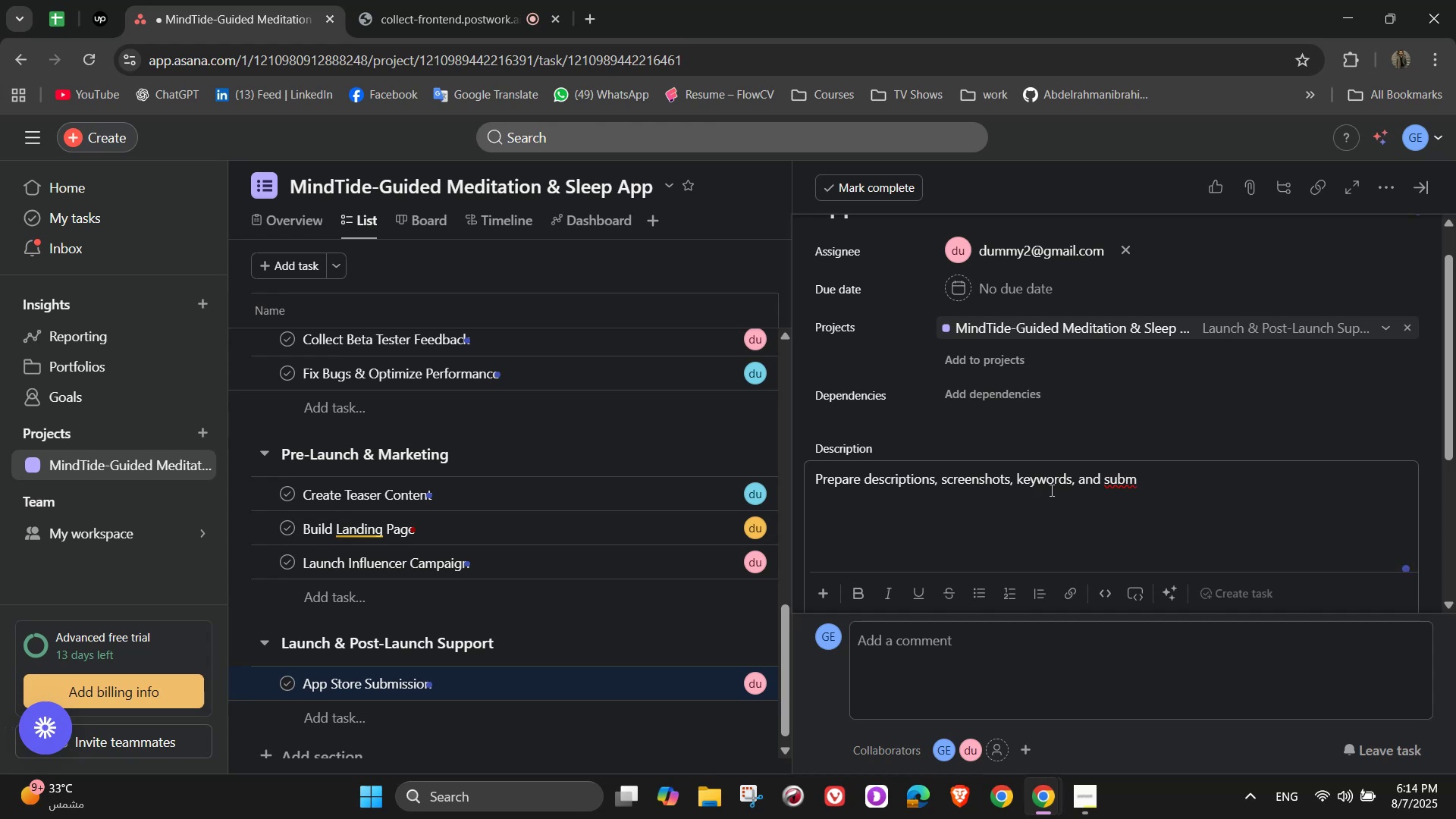 
type(it to App/Google)
 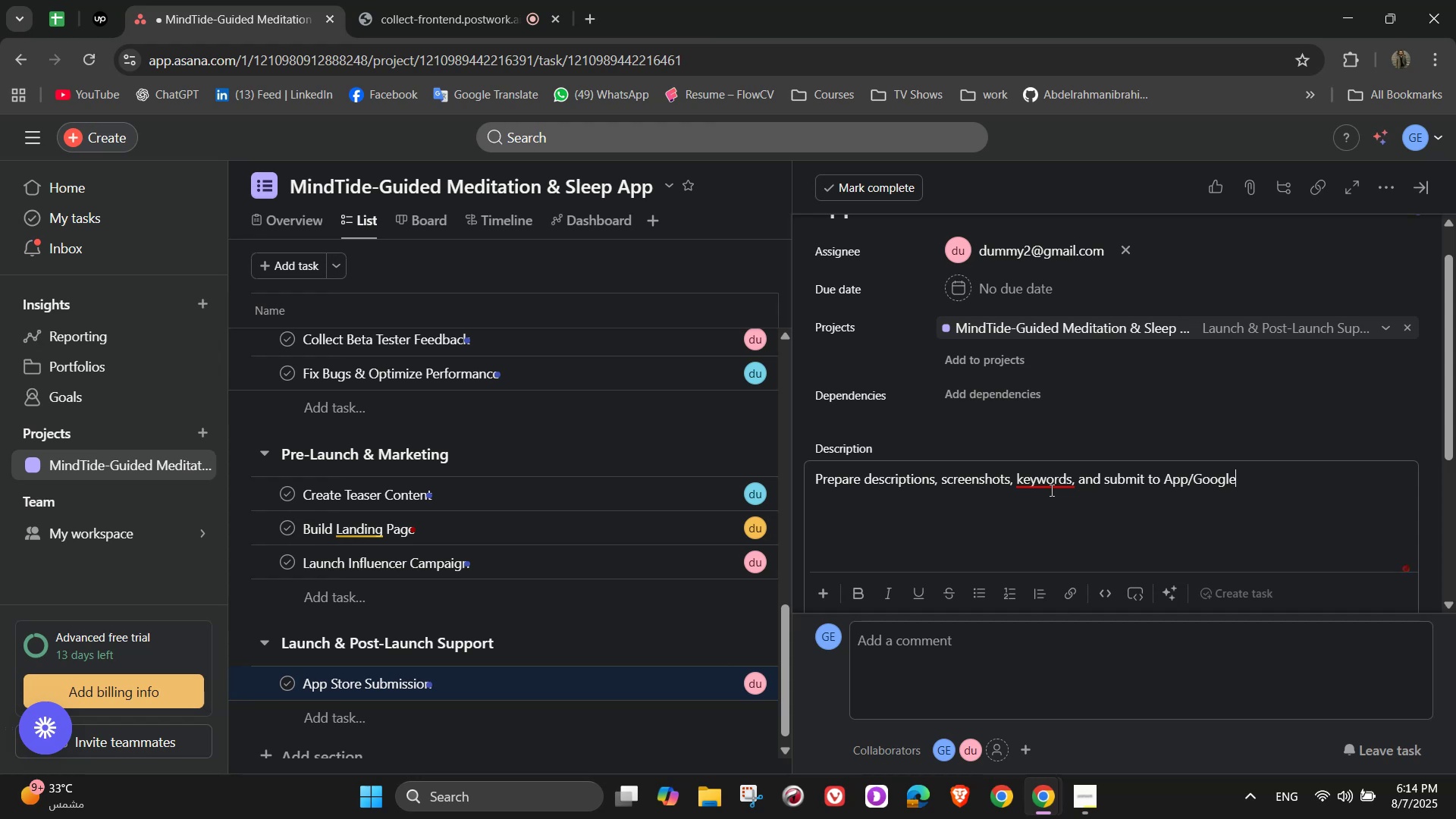 
wait(8.17)
 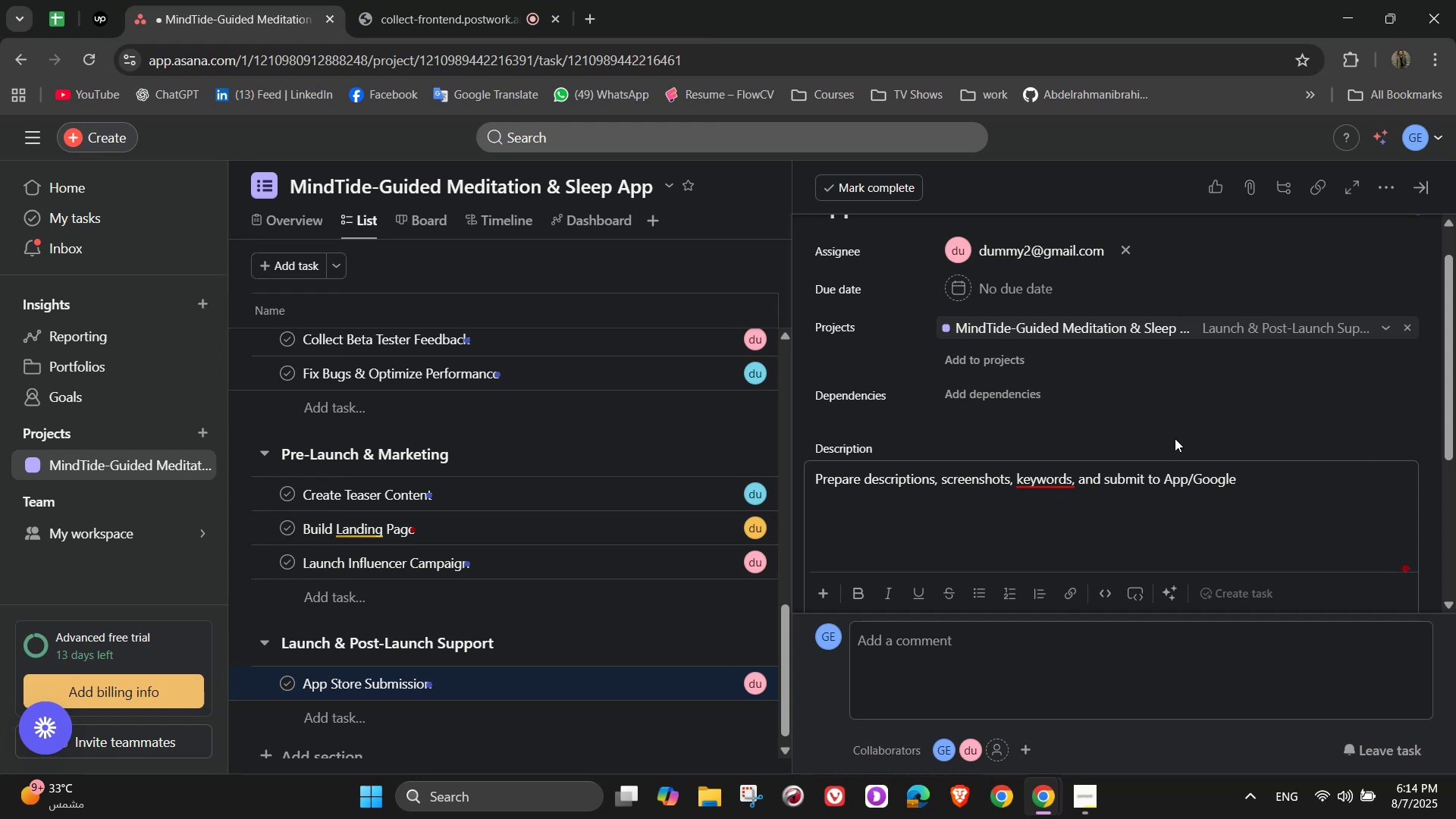 
mouse_move([1112, 482])
 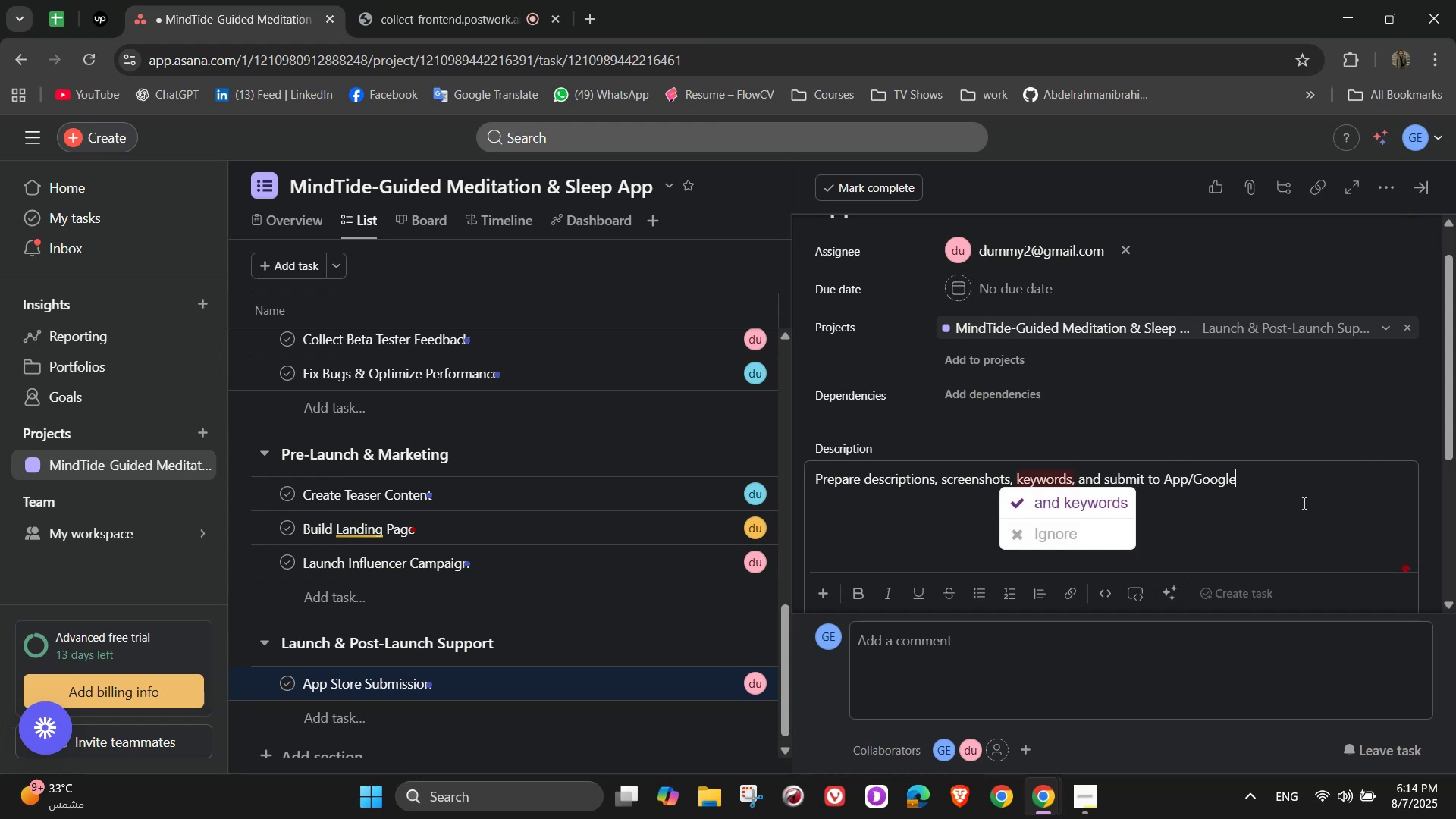 
left_click([1303, 503])
 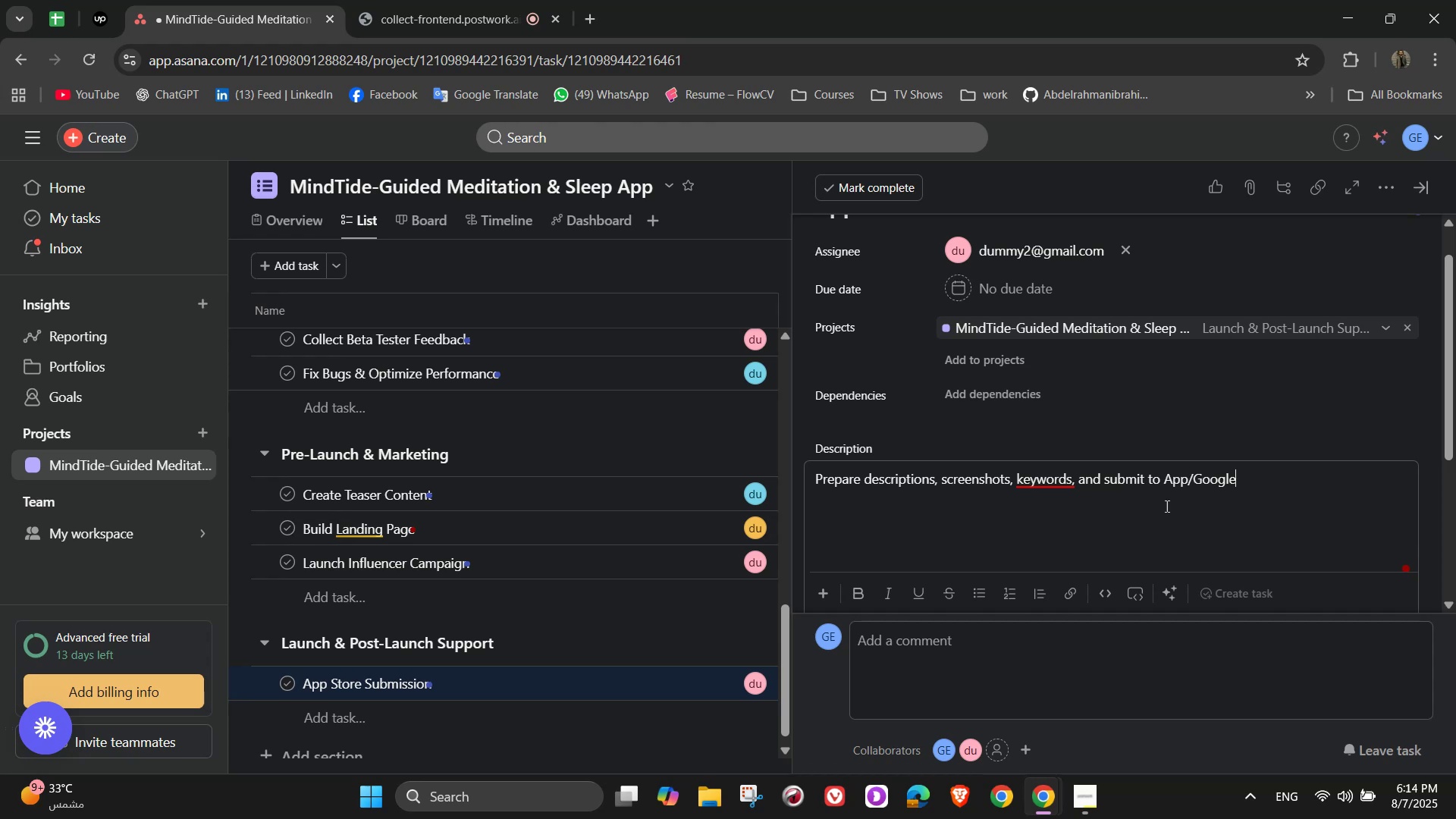 
scroll: coordinate [1183, 504], scroll_direction: down, amount: 1.0
 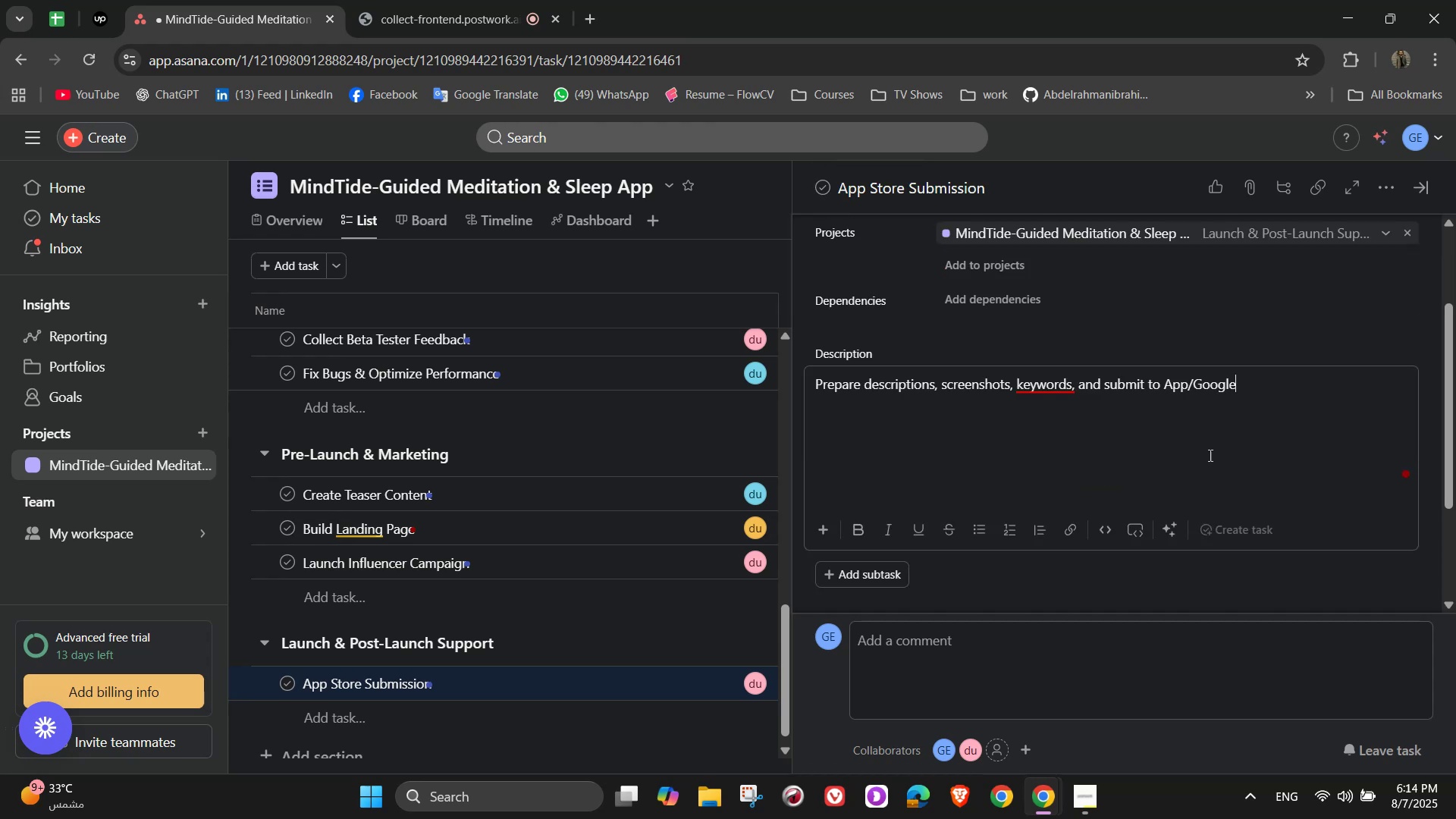 
scroll: coordinate [1153, 480], scroll_direction: up, amount: 3.0
 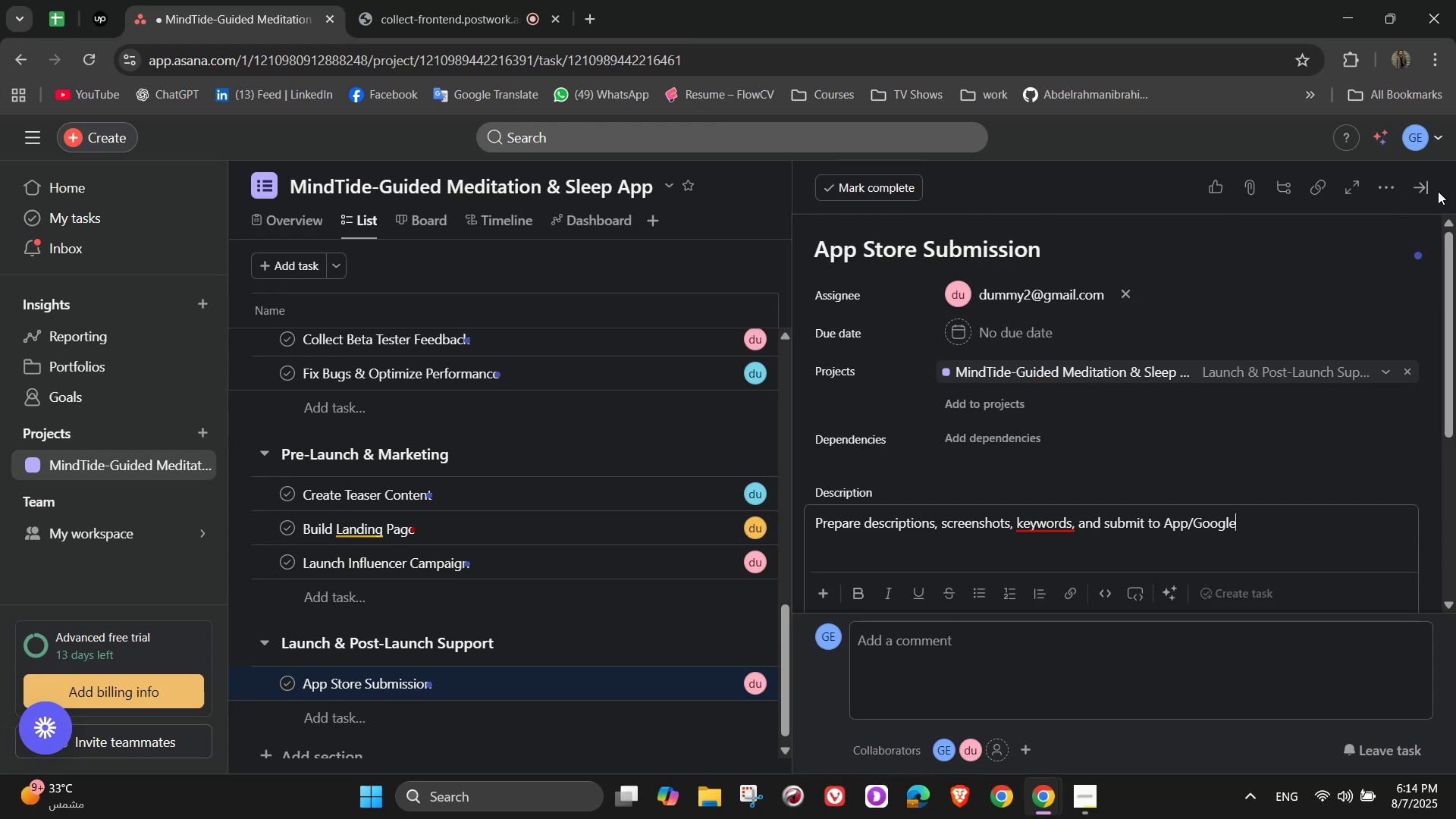 
left_click([1433, 190])
 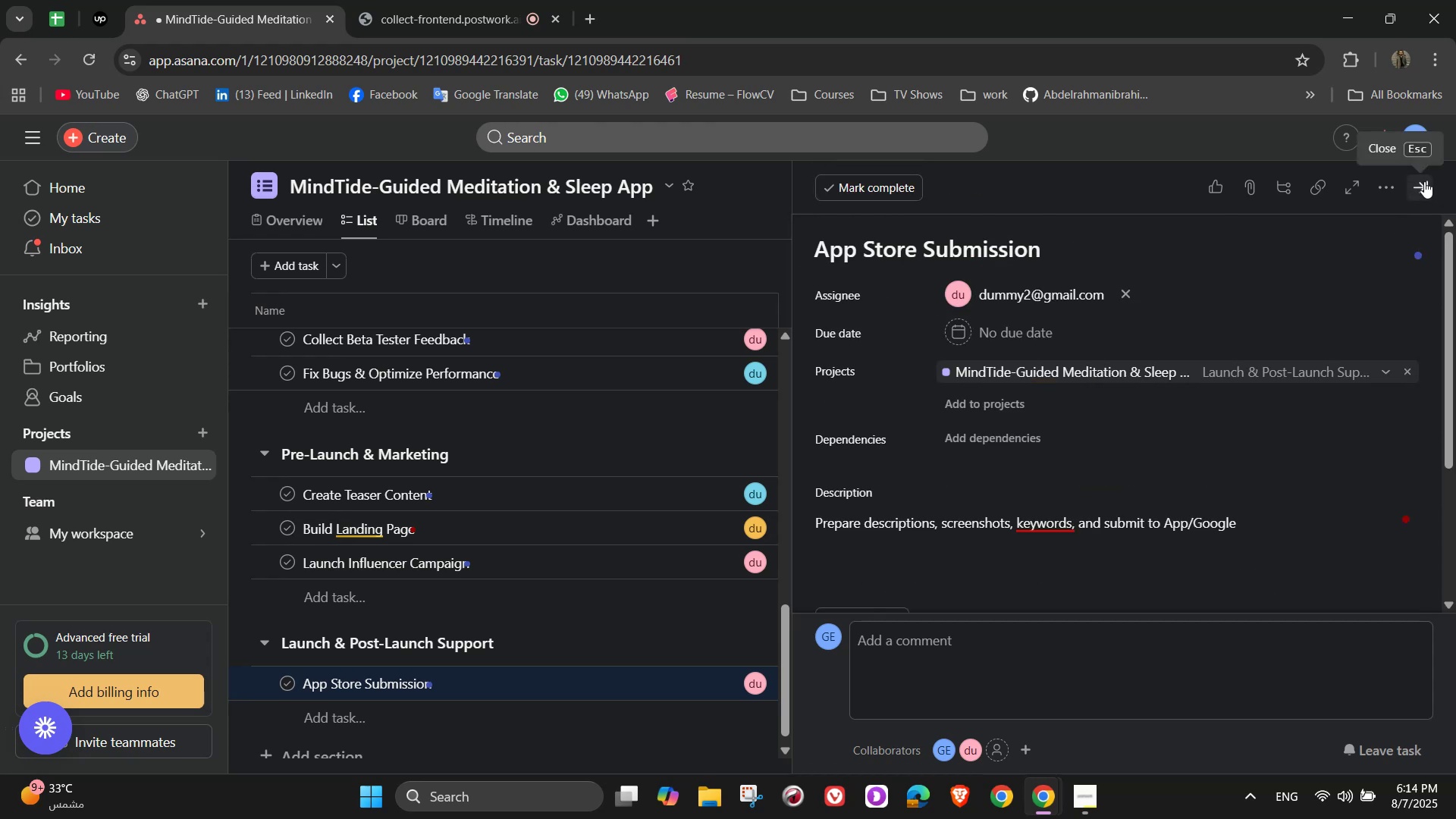 
left_click([1424, 181])
 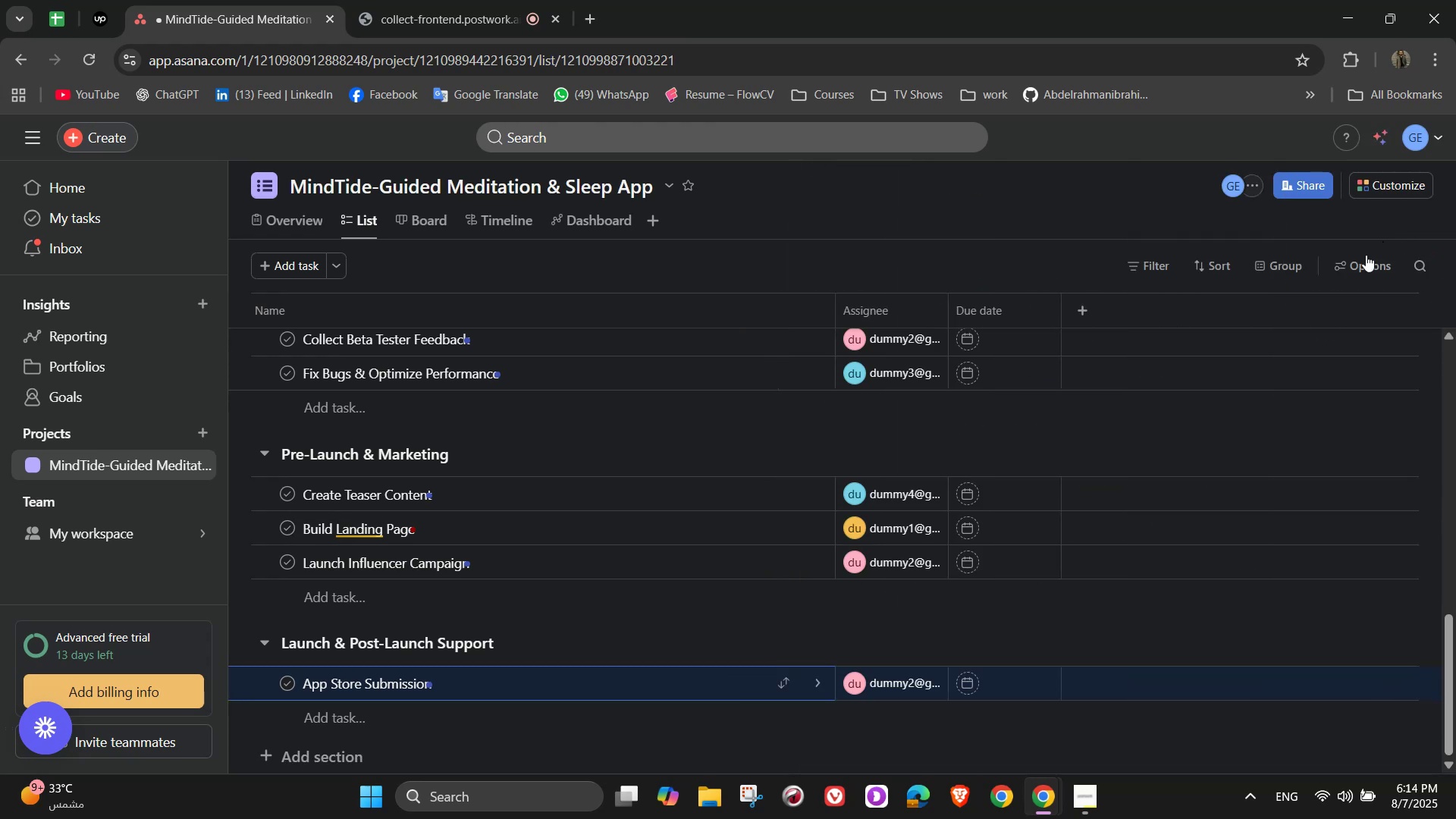 
scroll: coordinate [598, 615], scroll_direction: down, amount: 2.0
 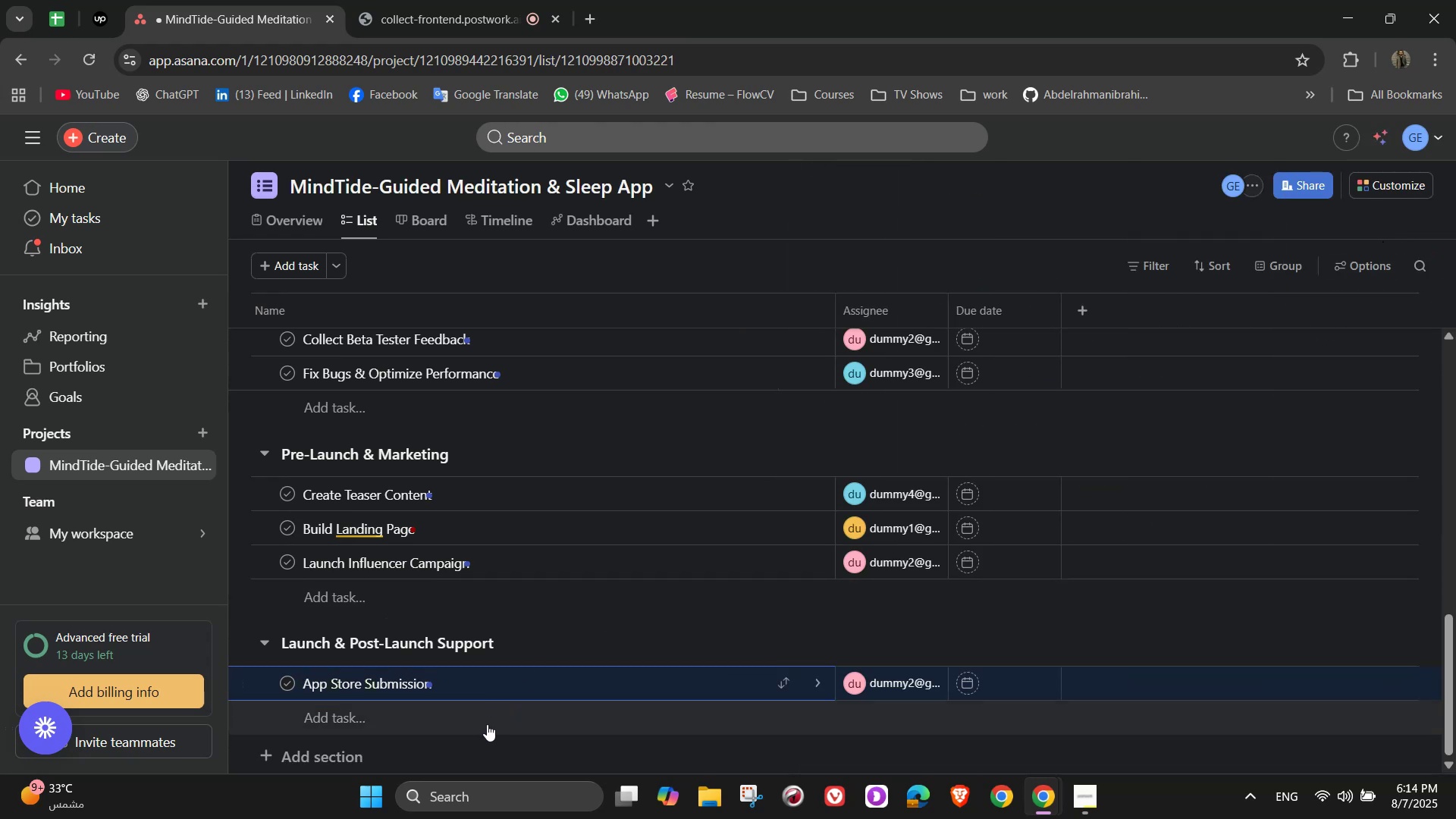 
left_click([485, 717])
 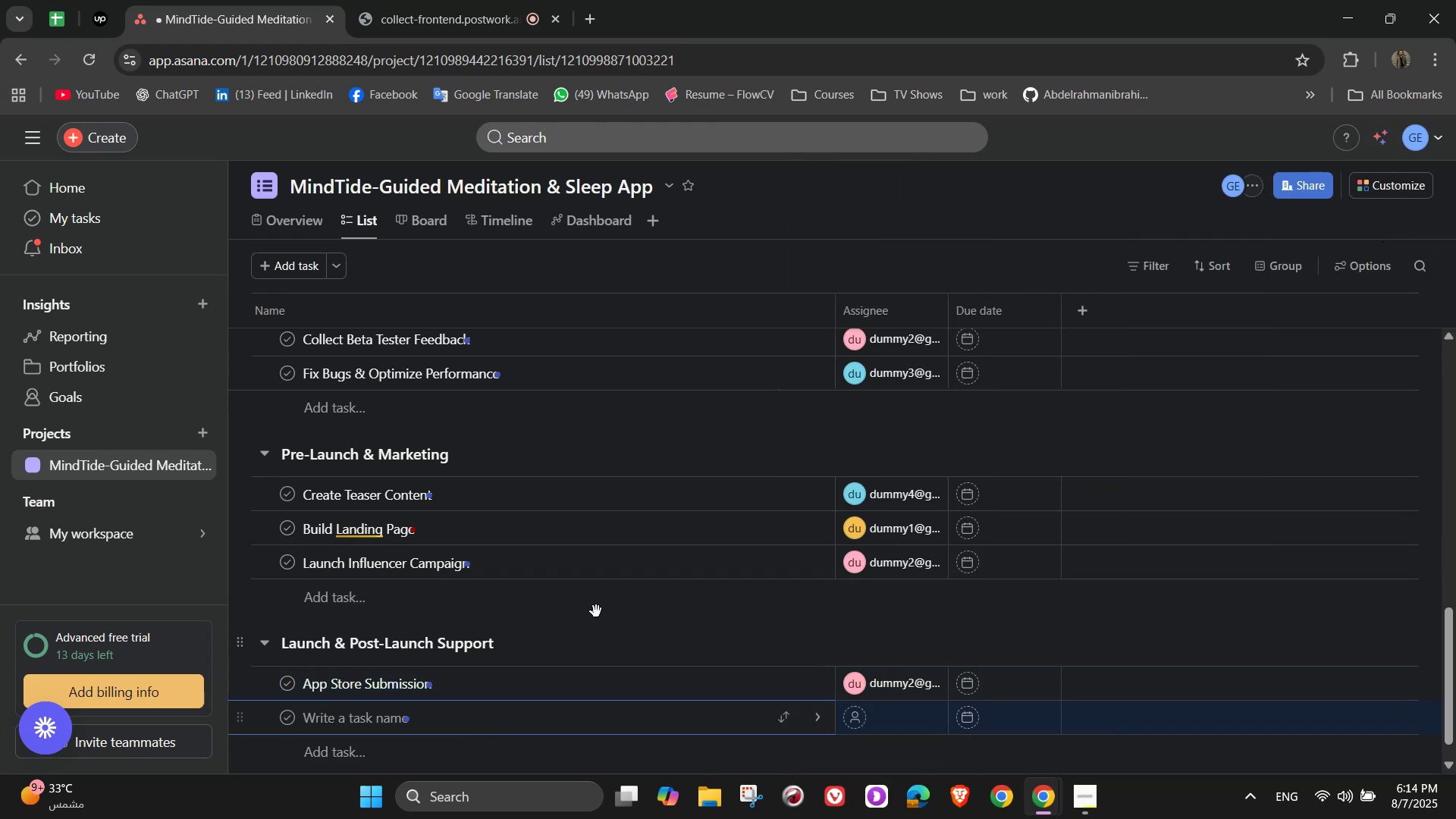 
type(Launch Customer Support)
 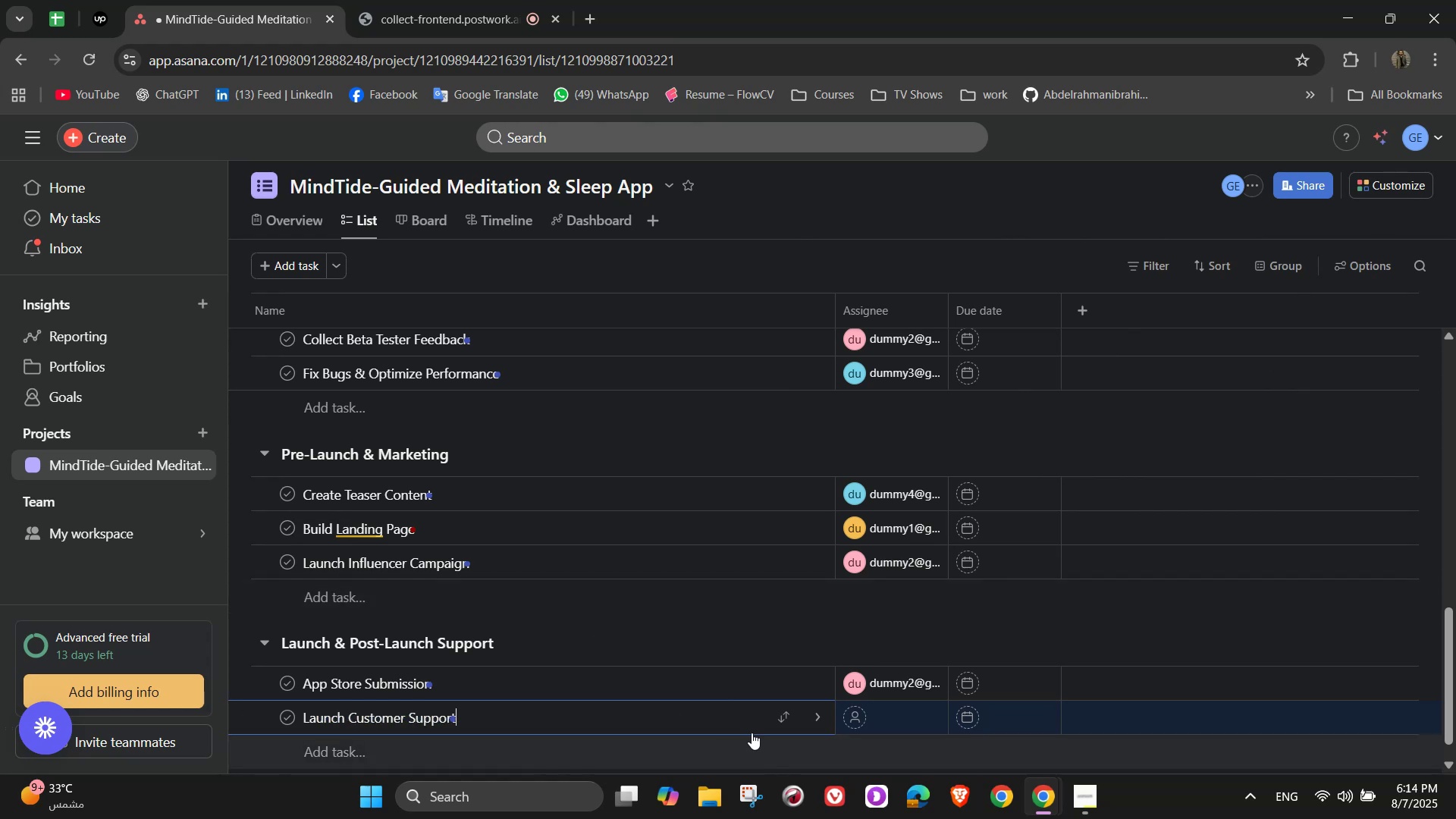 
left_click([819, 723])
 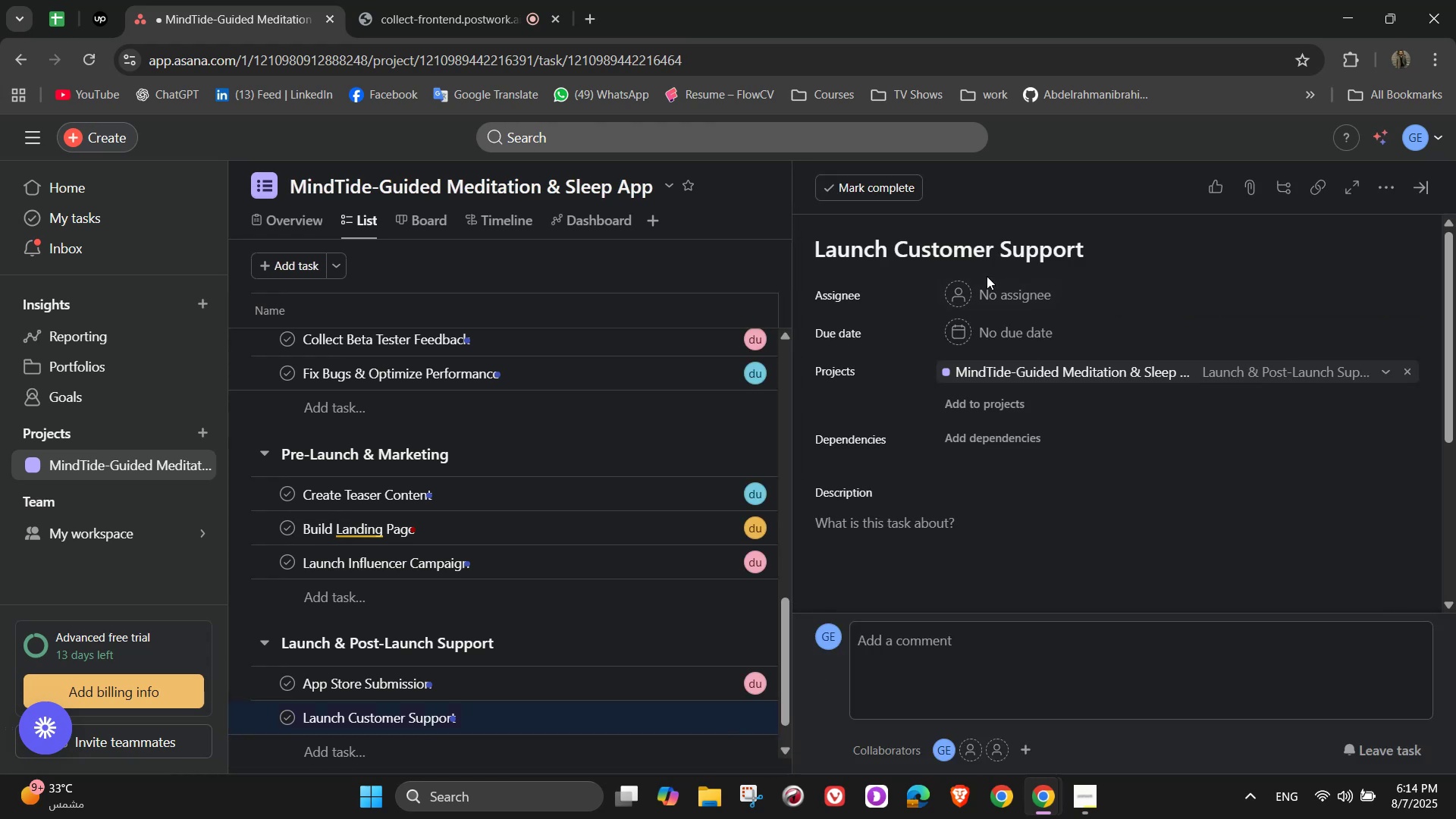 
double_click([987, 280])
 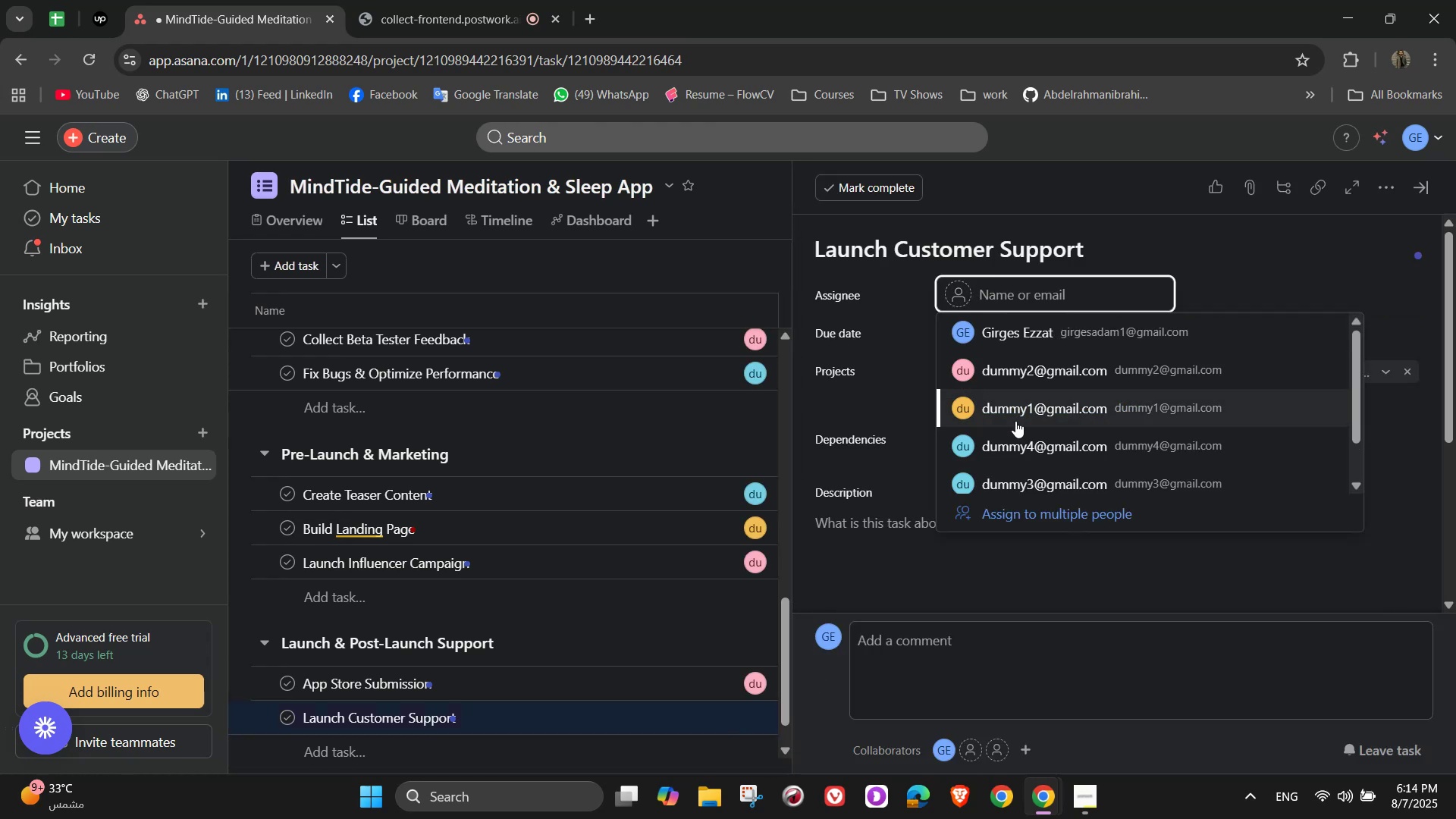 
left_click([1016, 444])
 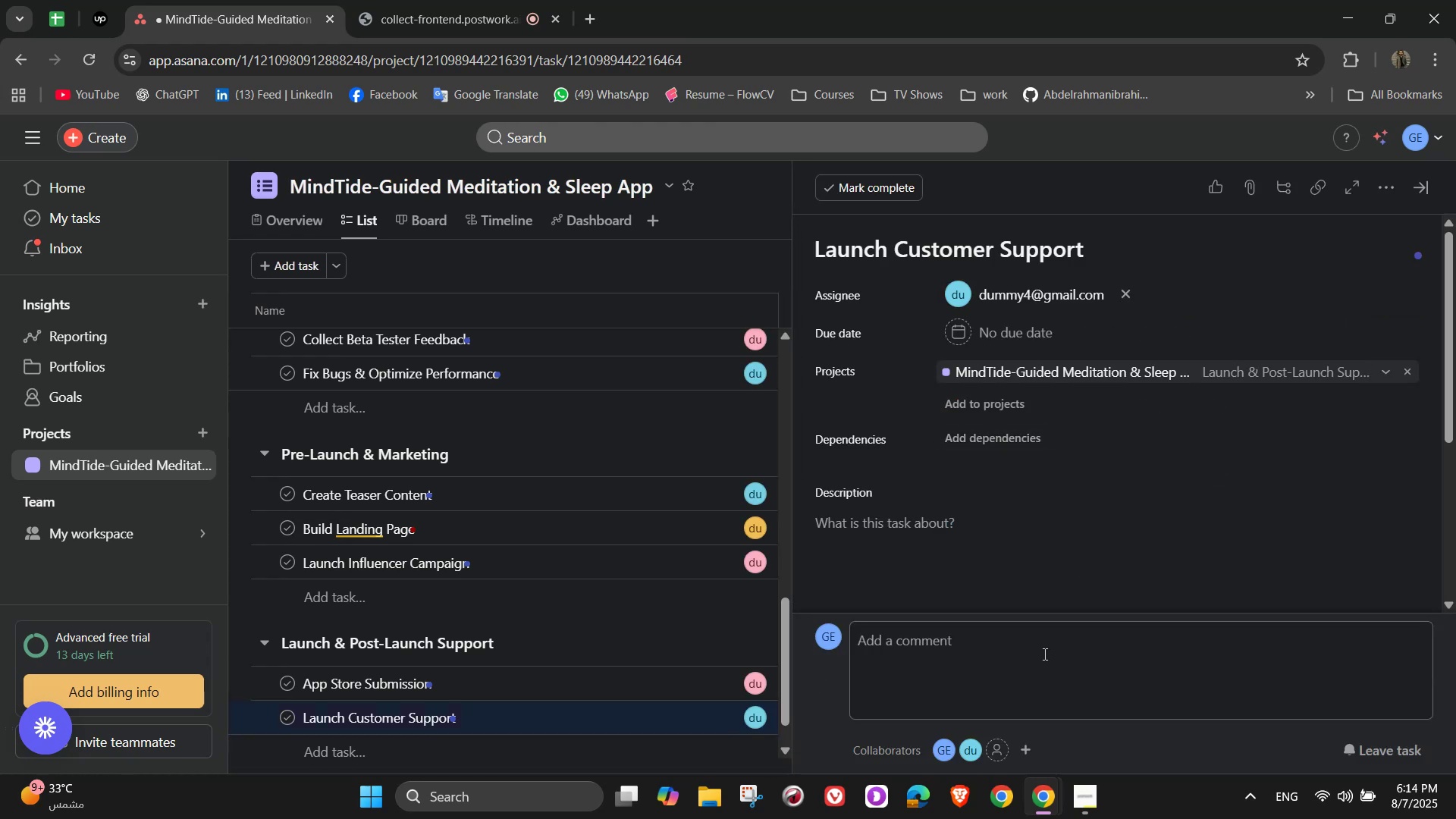 
left_click([1009, 555])
 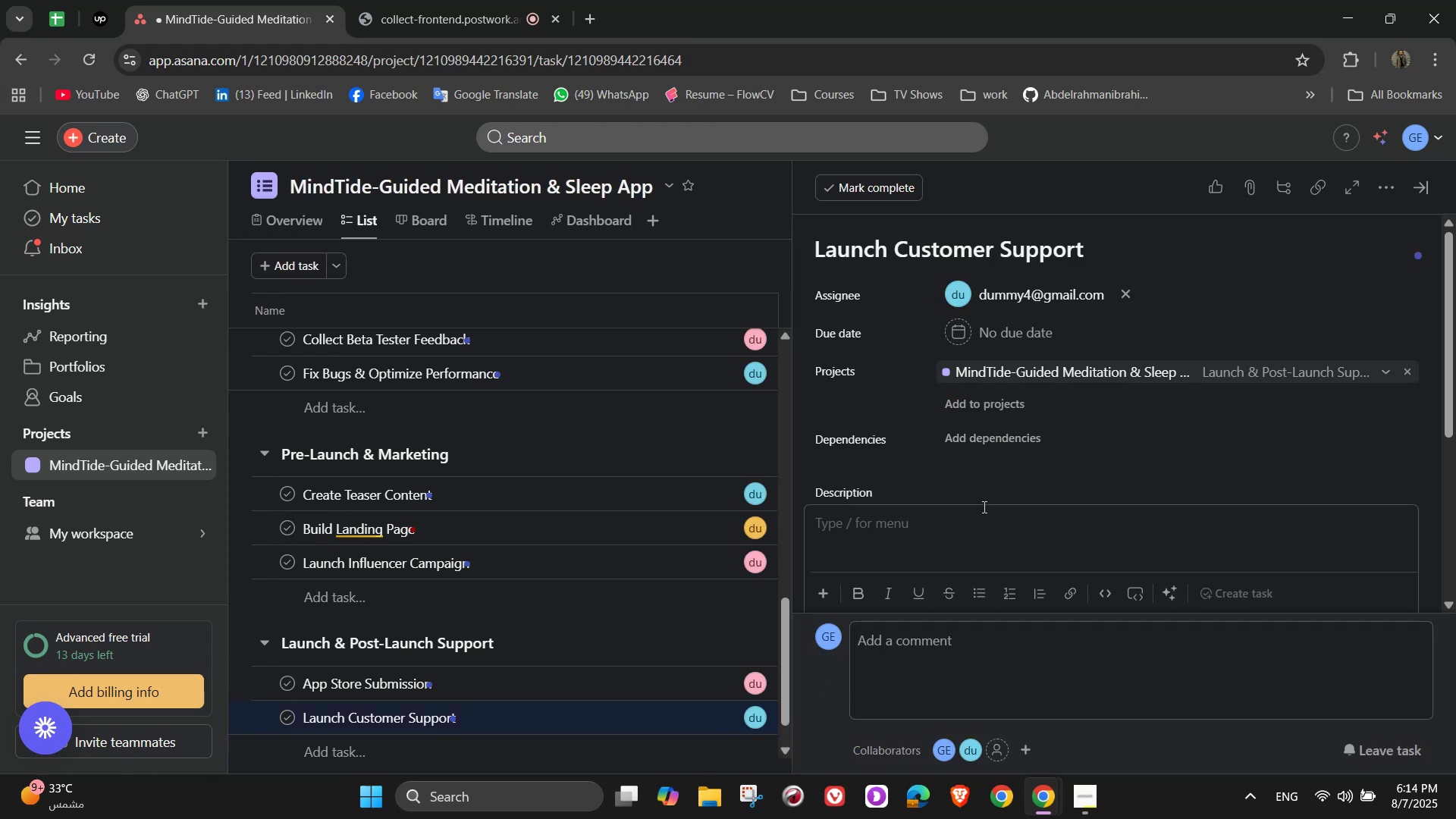 
type(Prepare FAQ, email/chat support channels )
key(Backspace)
type(, and rep)
key(Backspace)
type(sponse workflows)
 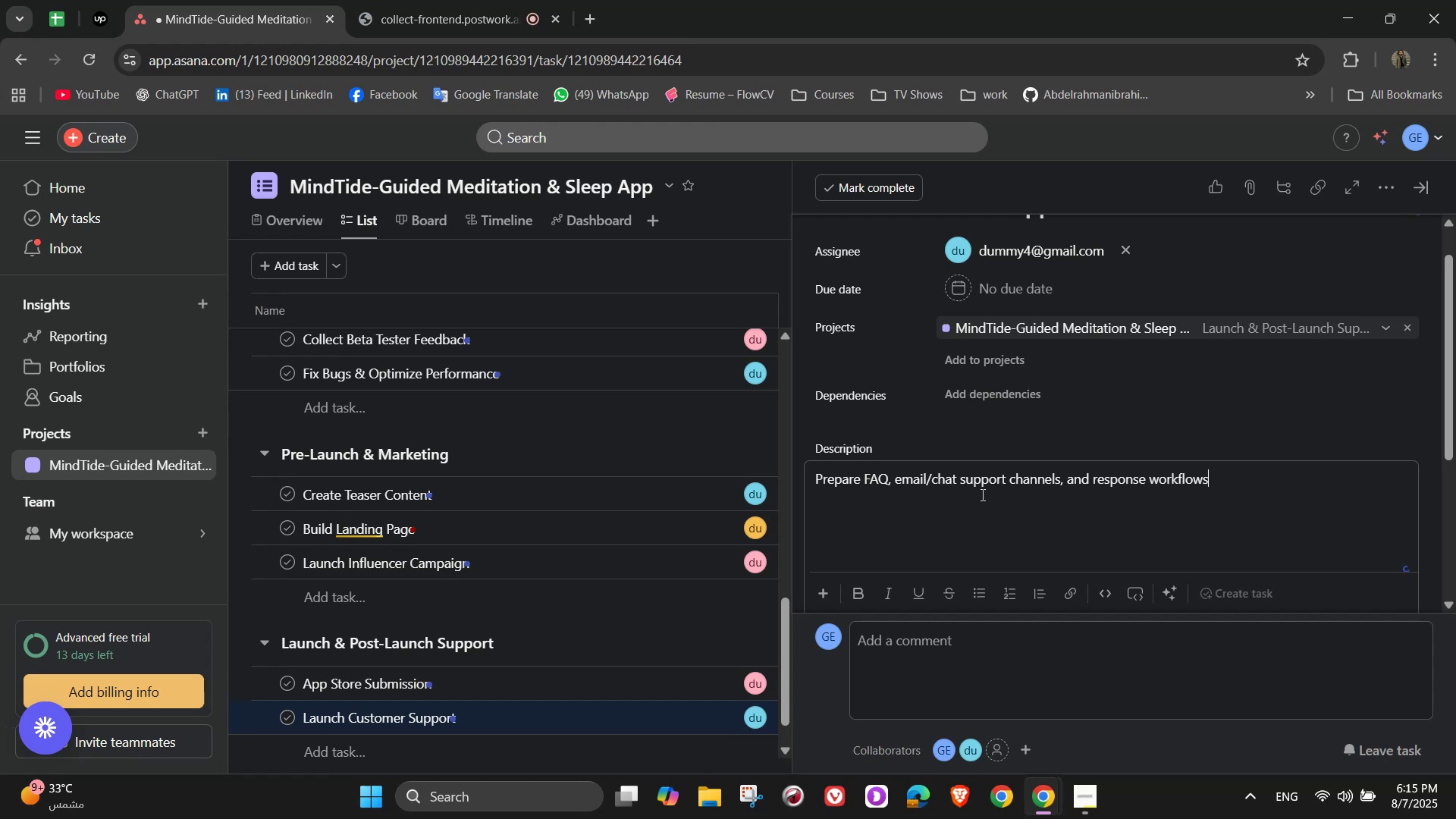 
left_click([577, 748])
 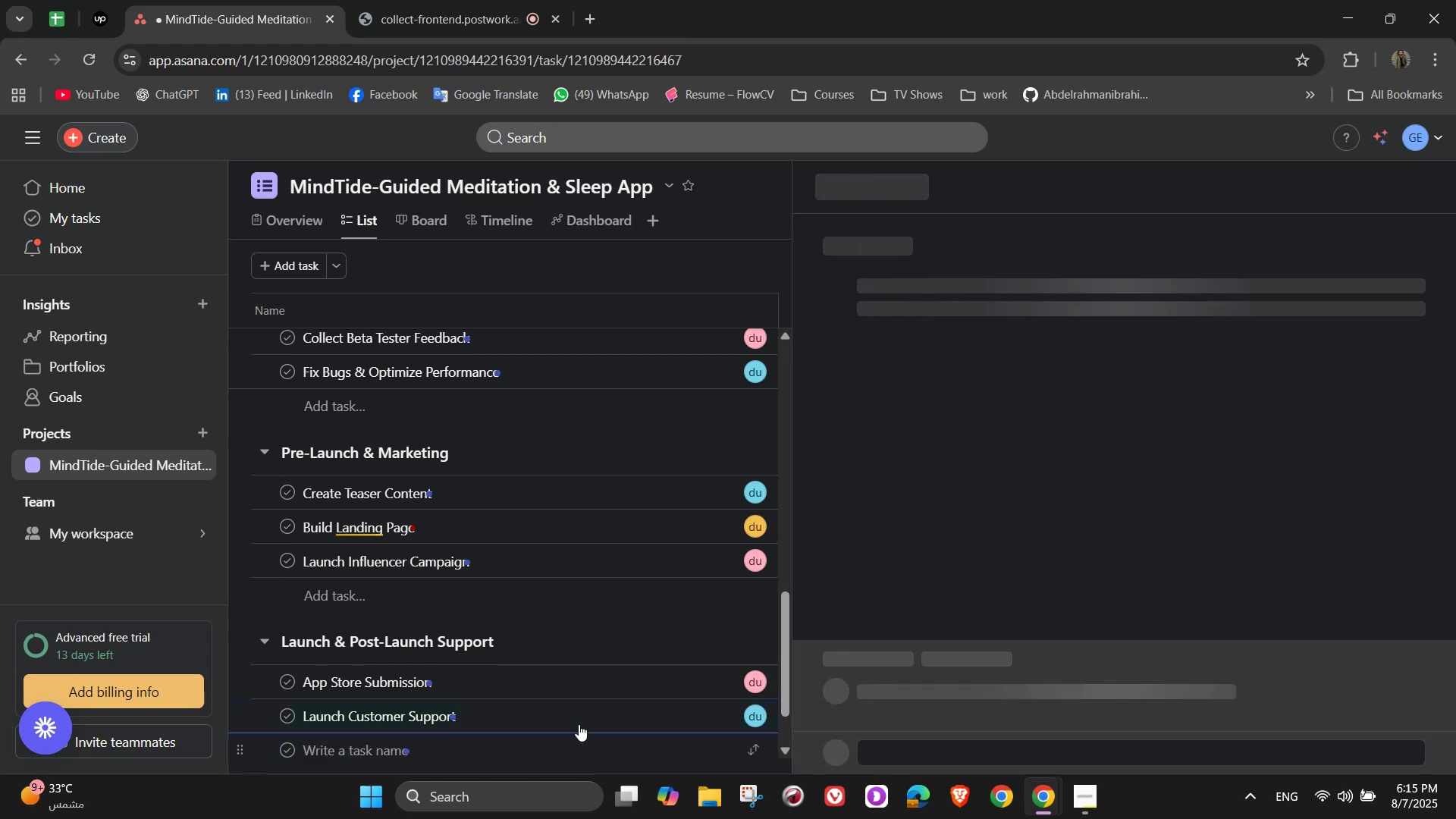 
scroll: coordinate [605, 601], scroll_direction: down, amount: 3.0
 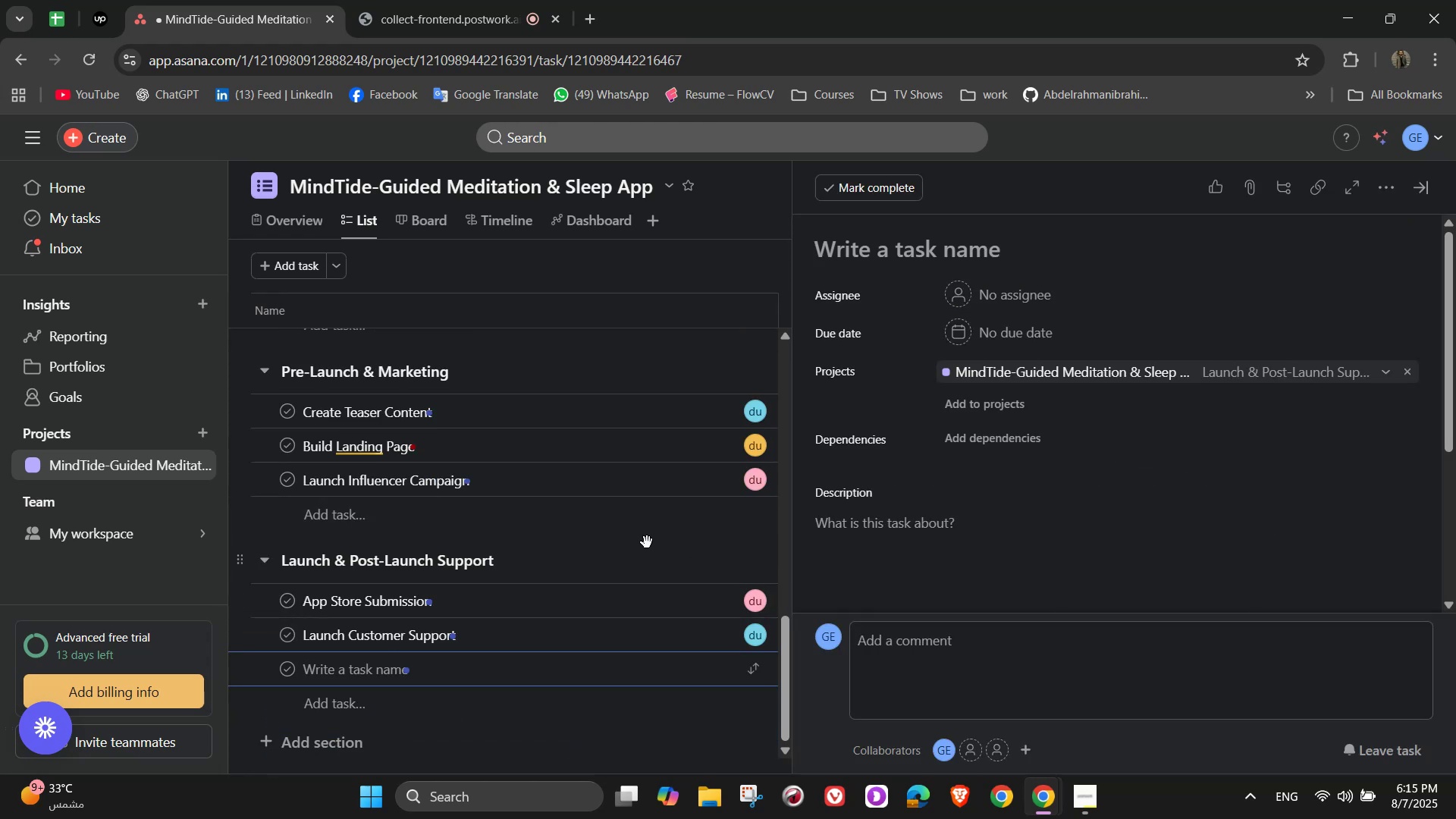 
type(Trach)
key(Backspace)
type(k Launch Metrics)
 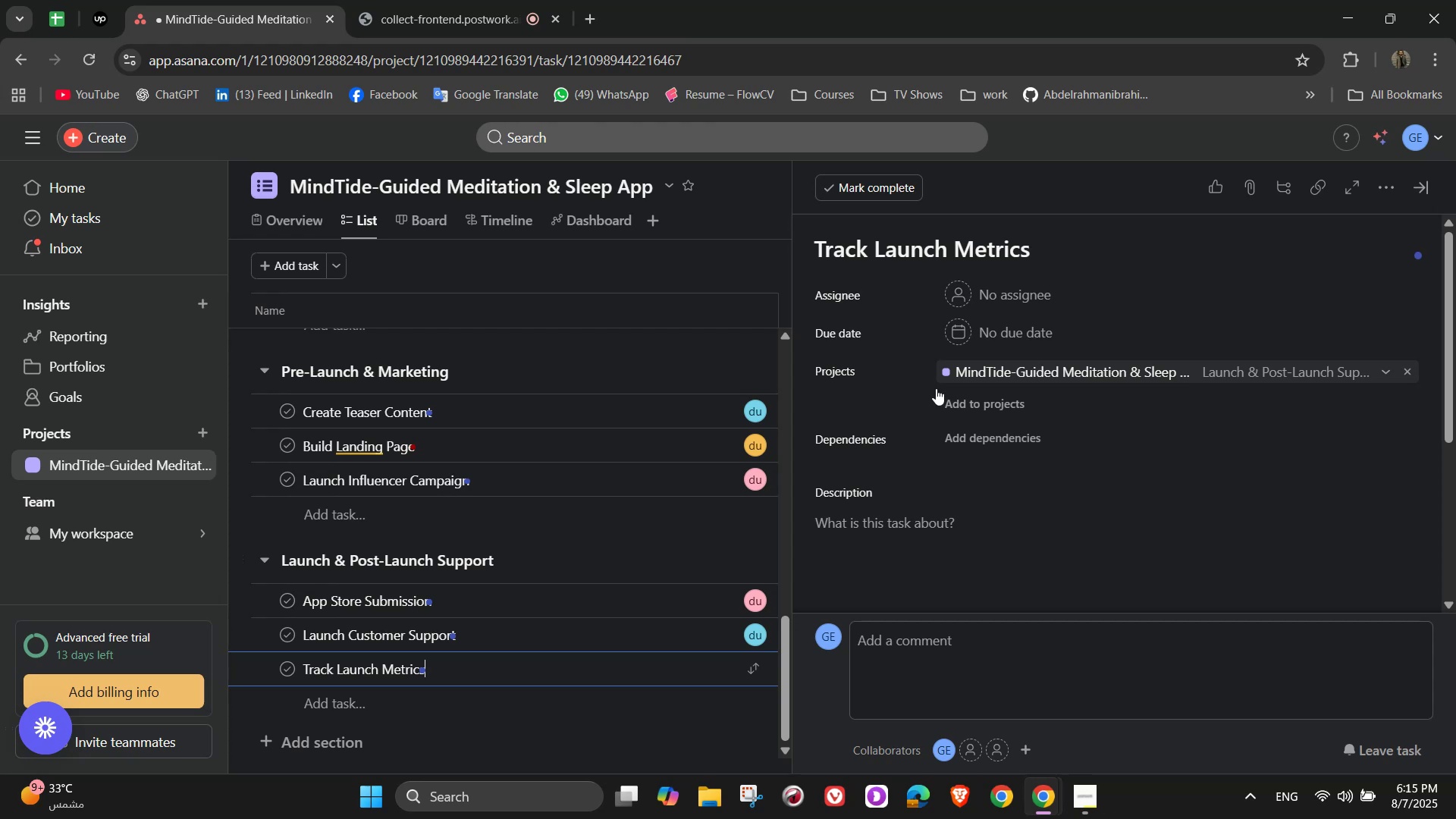 
left_click([1009, 309])
 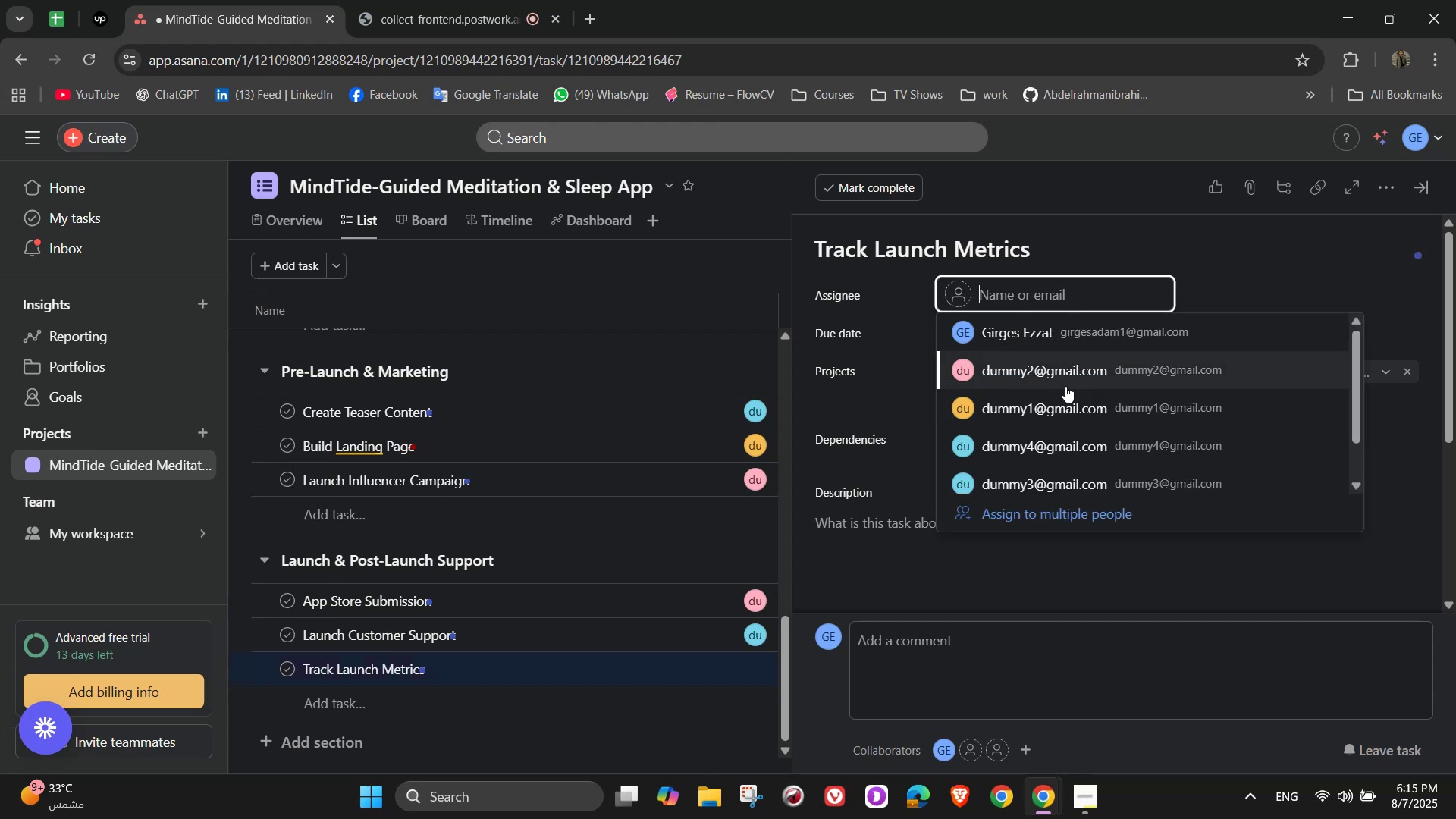 
left_click([1072, 413])
 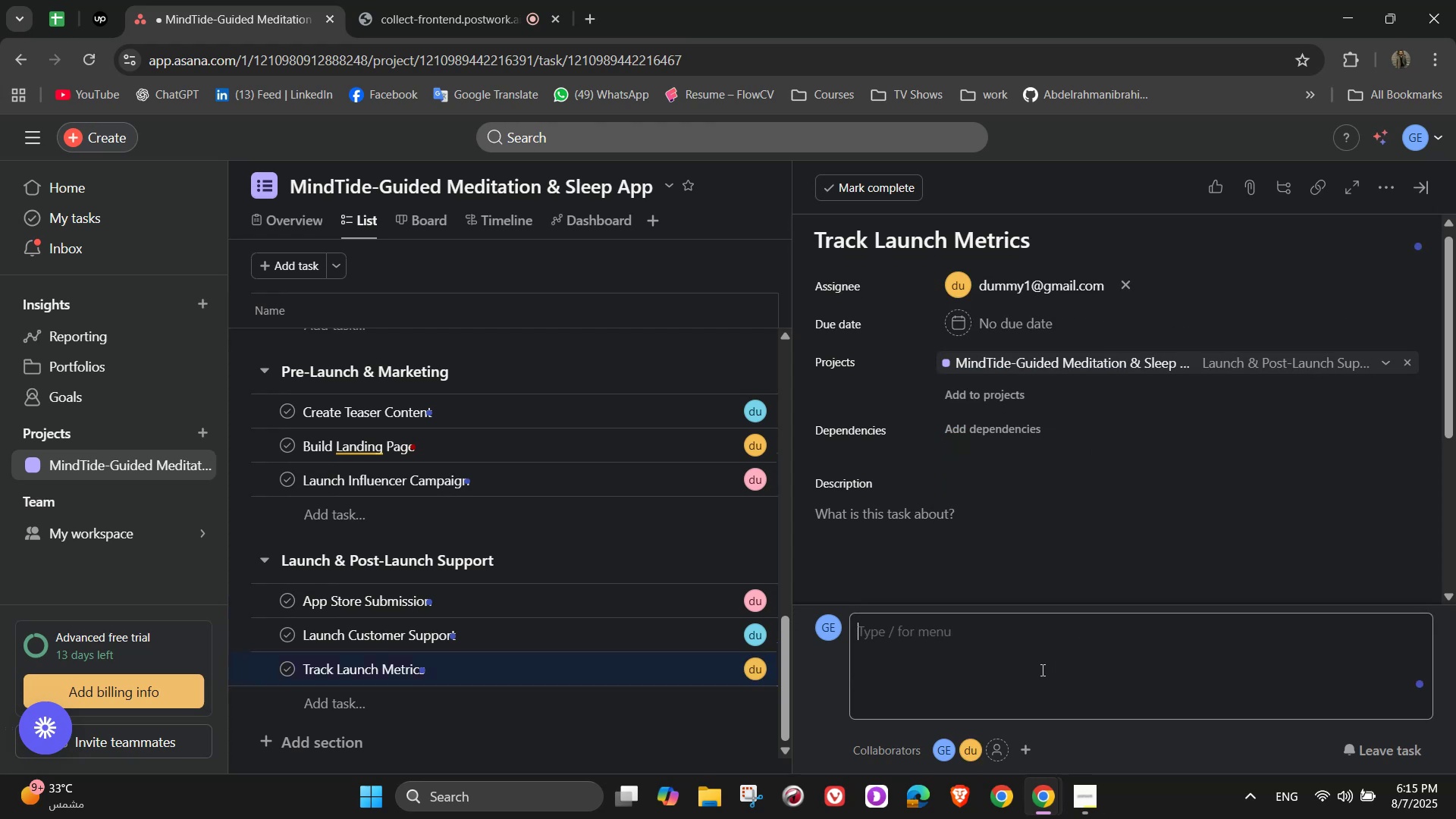 
double_click([1062, 560])
 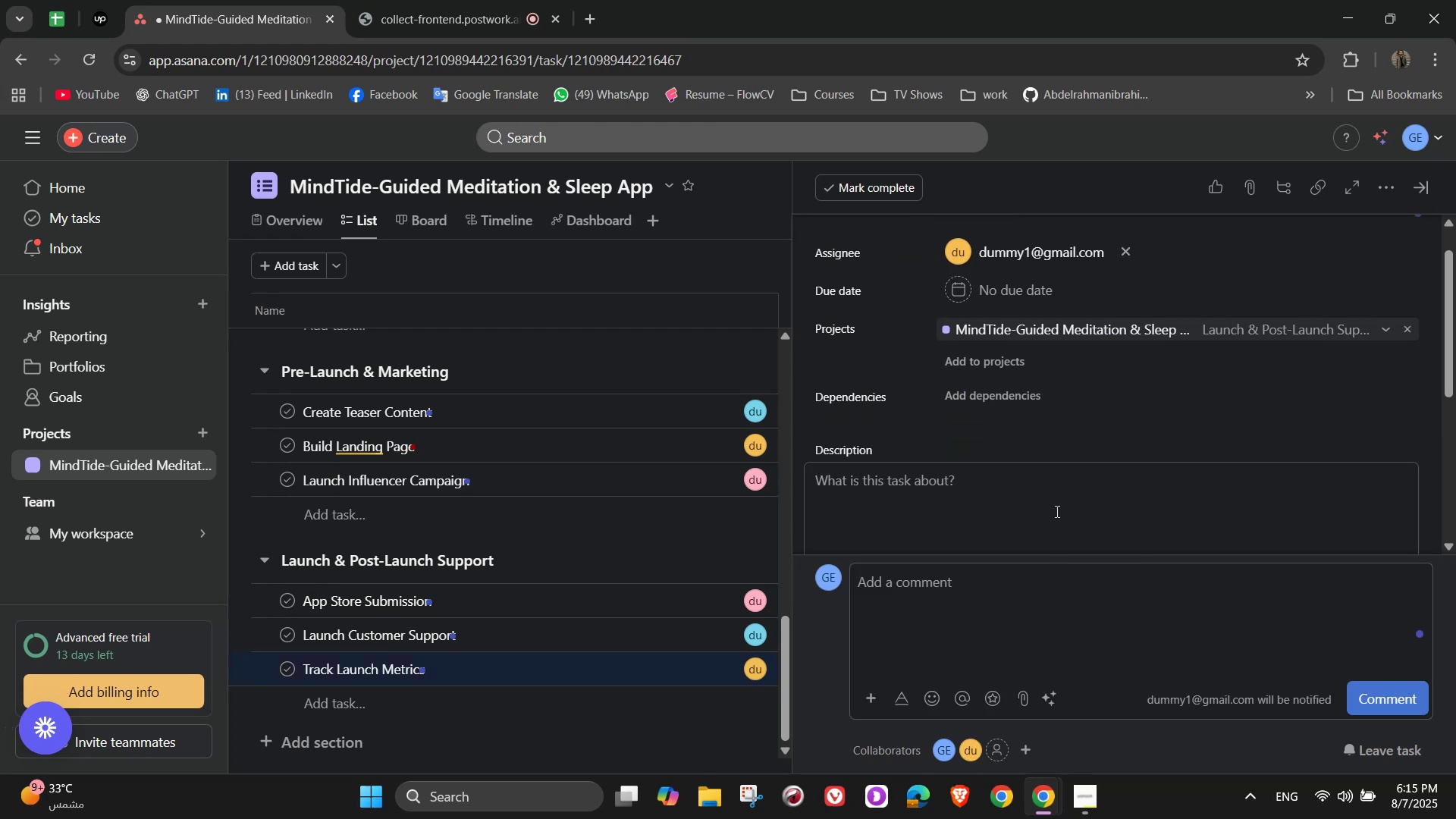 
scroll: coordinate [1068, 510], scroll_direction: down, amount: 4.0
 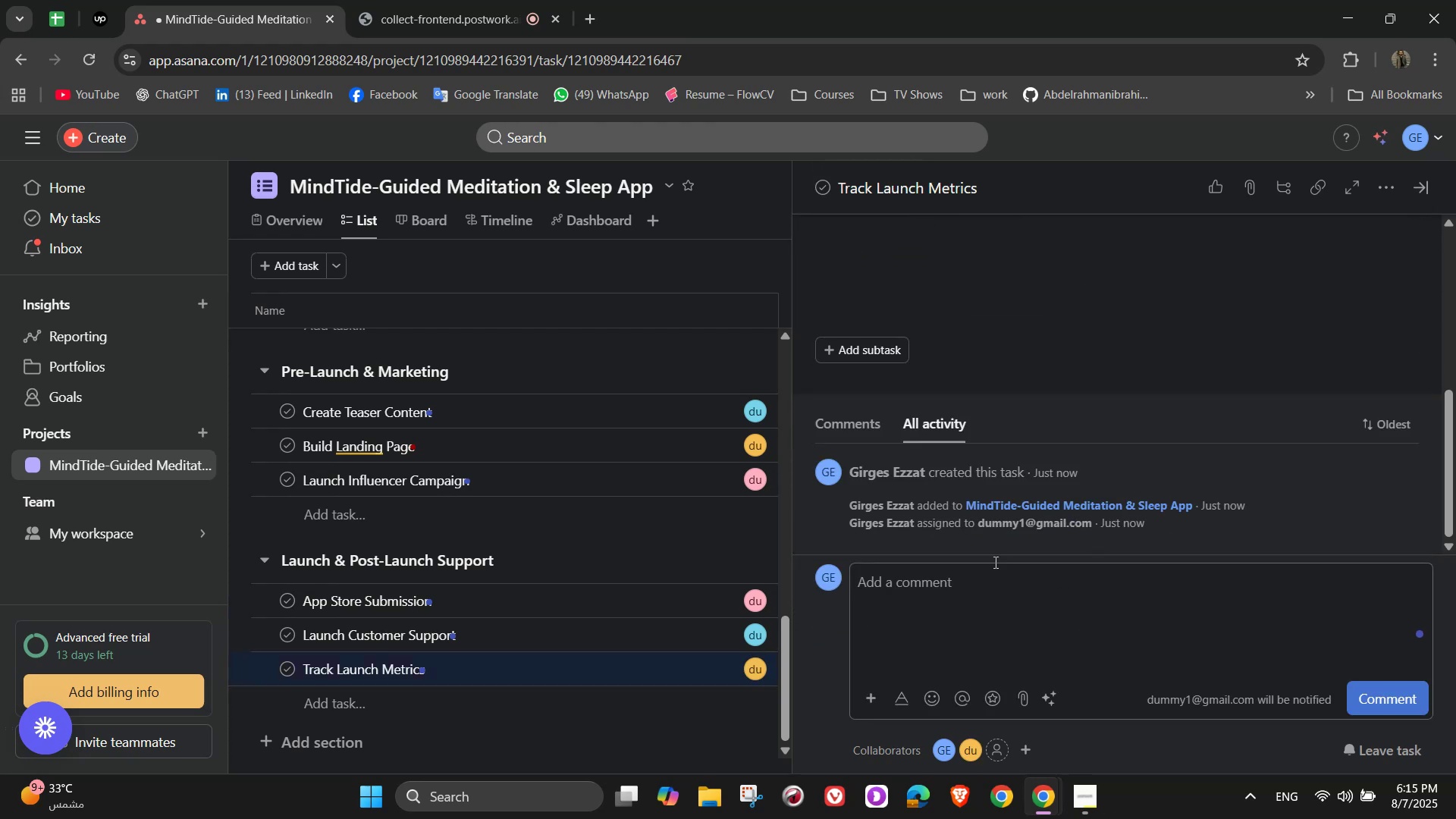 
scroll: coordinate [992, 533], scroll_direction: up, amount: 5.0
 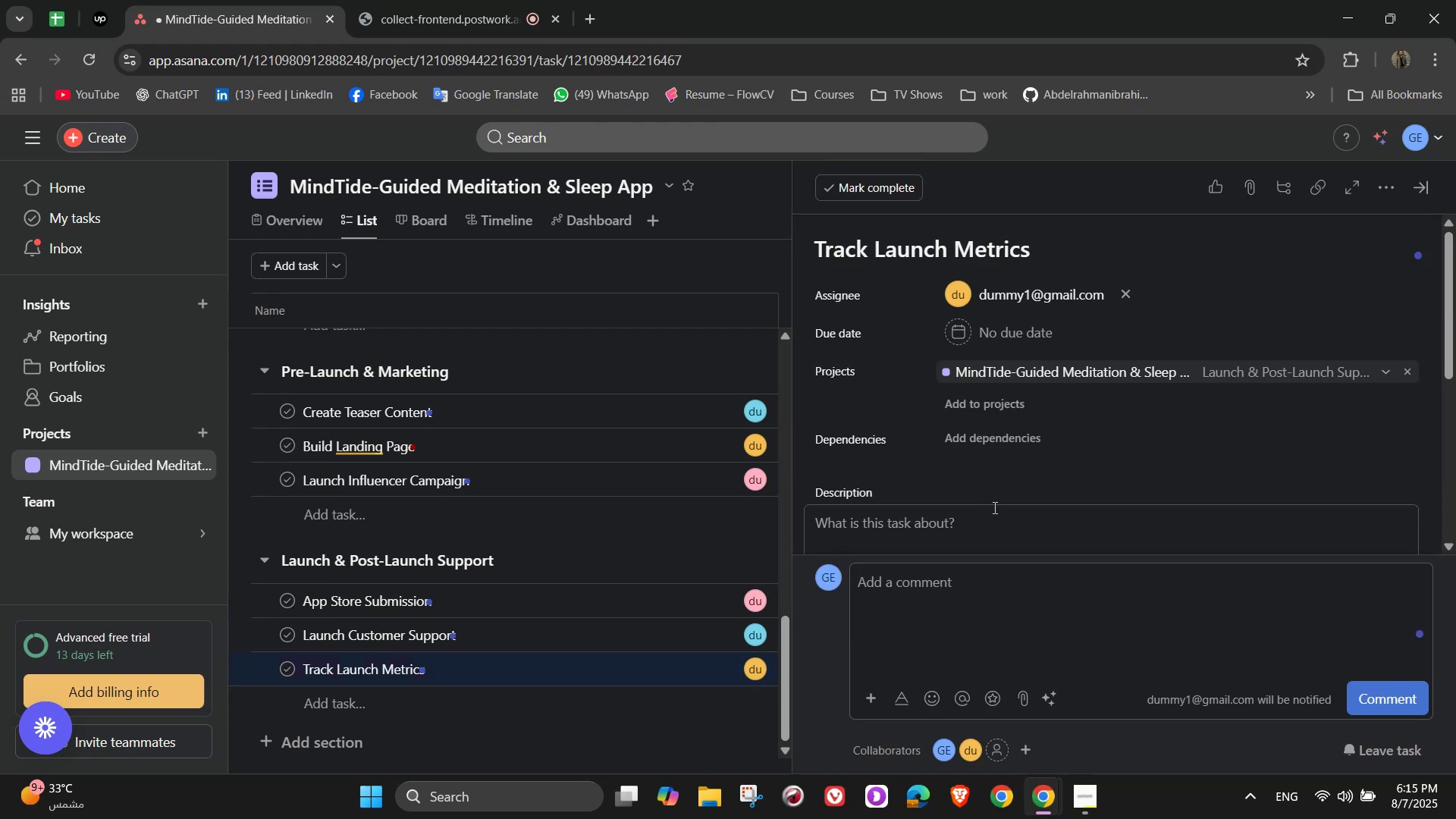 
left_click([990, 513])
 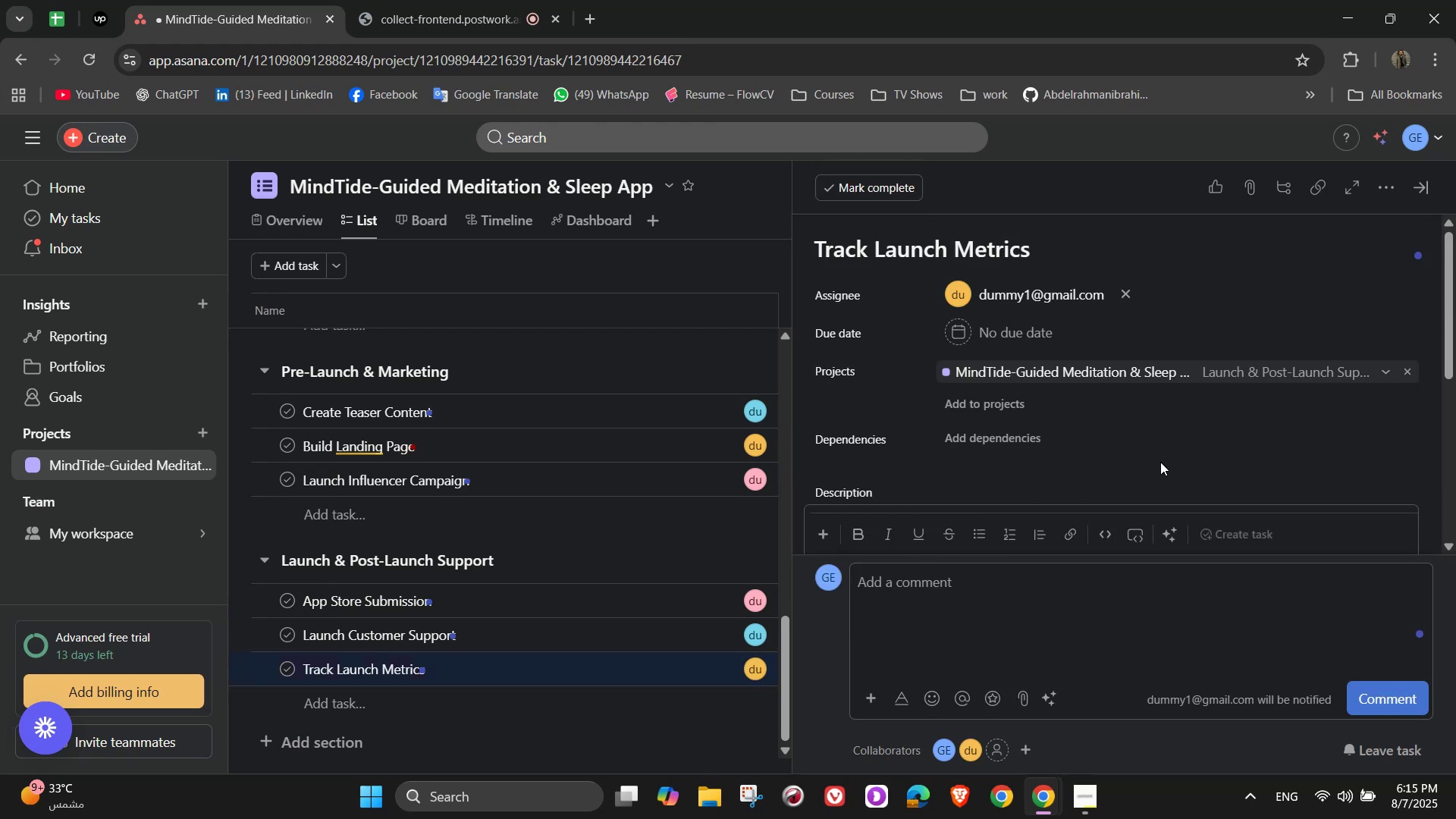 
scroll: coordinate [1161, 462], scroll_direction: down, amount: 2.0
 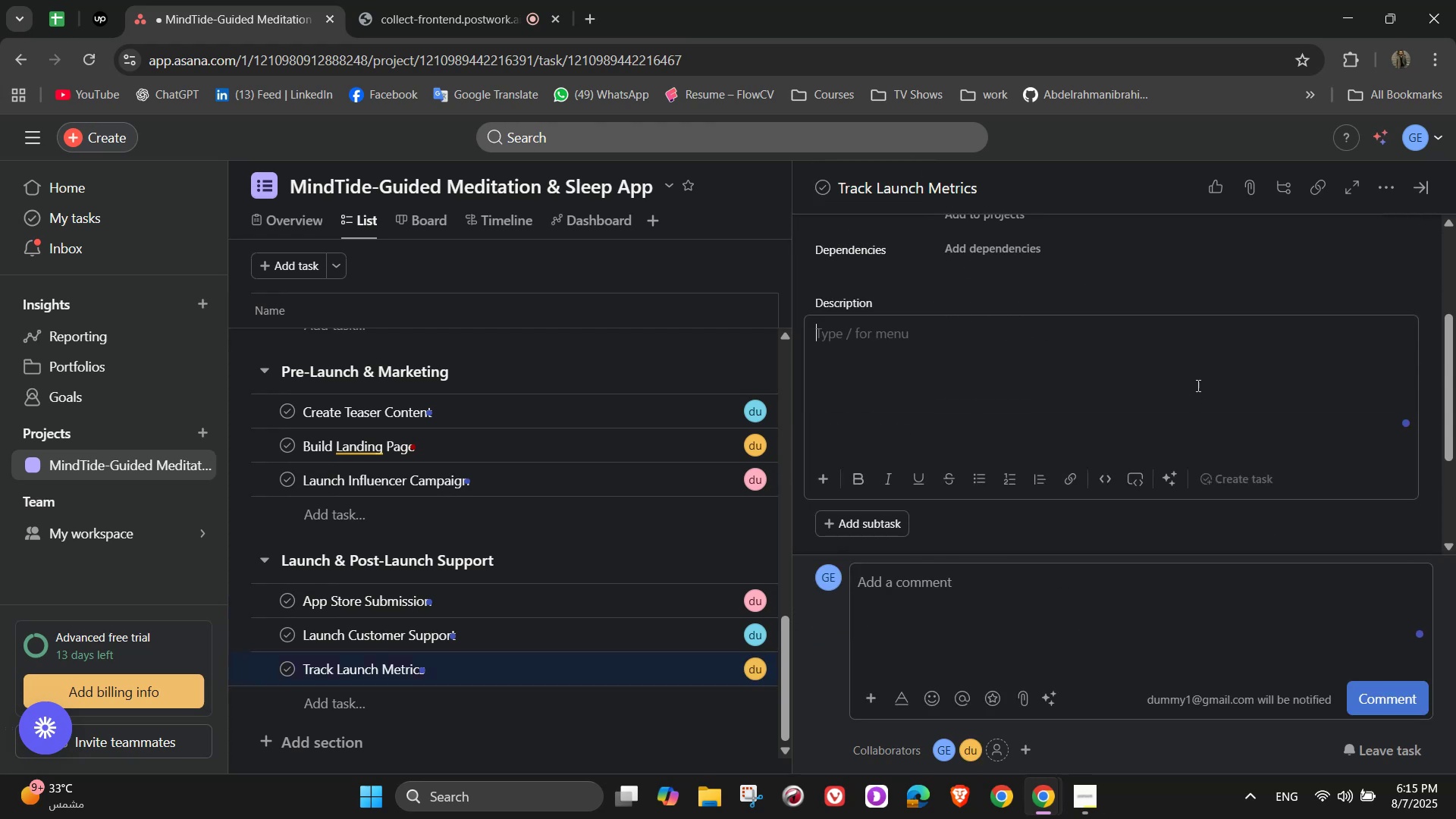 
left_click([1197, 383])
 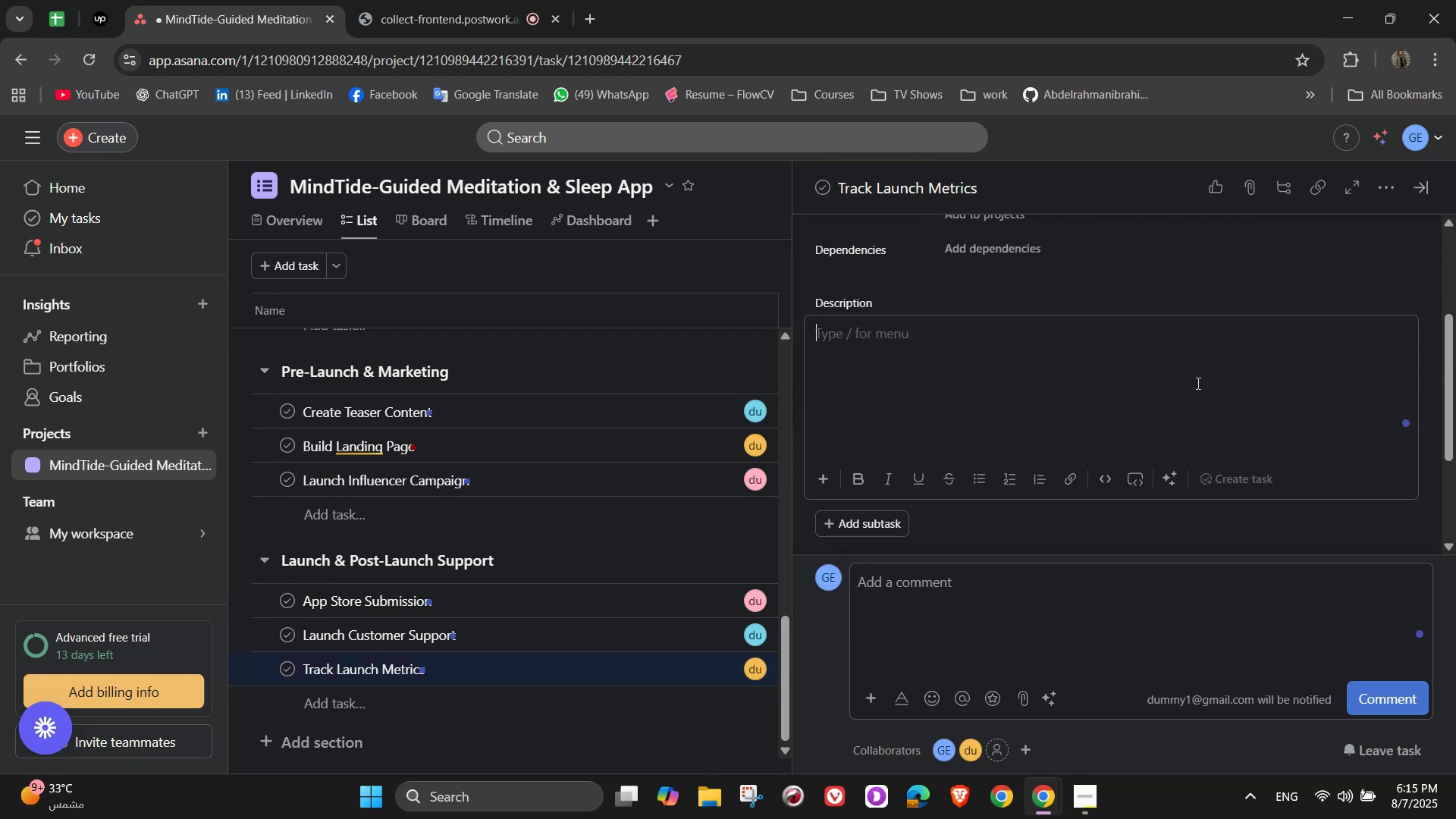 
type(Monitor app am)
key(Backspace)
type(nalytics, conversion rates, and gather early user feedback)
 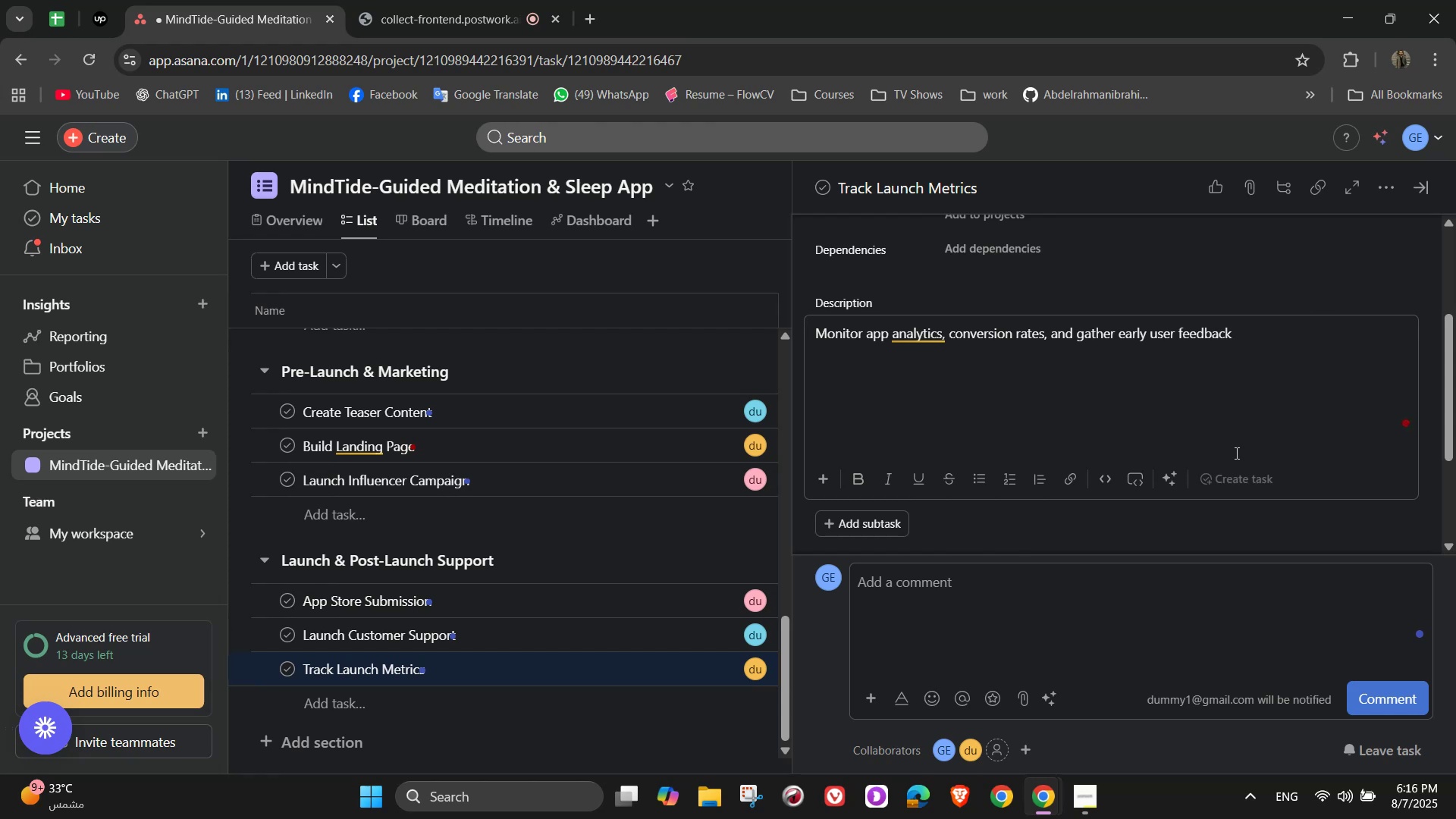 
wait(9.86)
 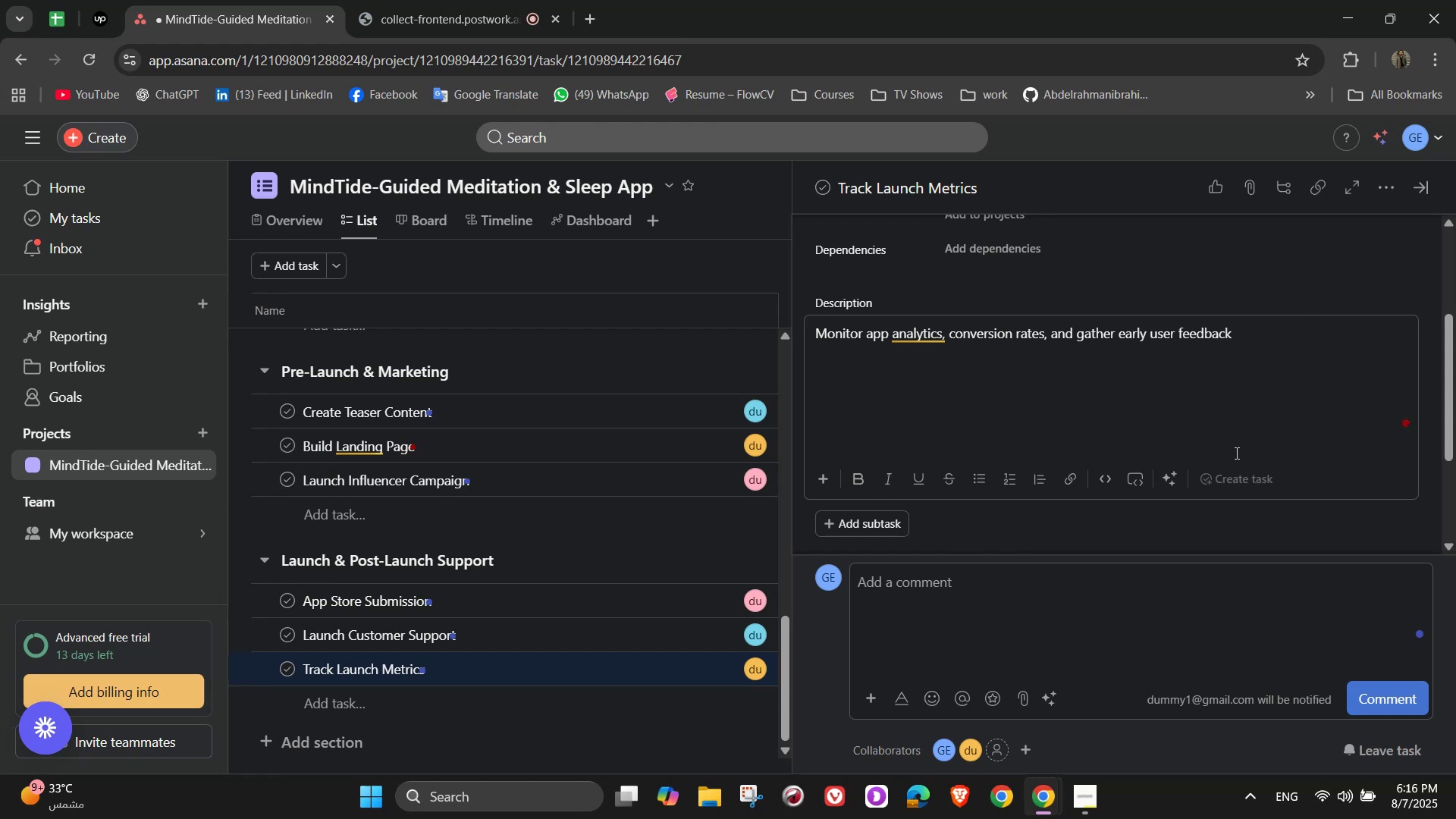 
scroll: coordinate [1122, 388], scroll_direction: up, amount: 3.0
 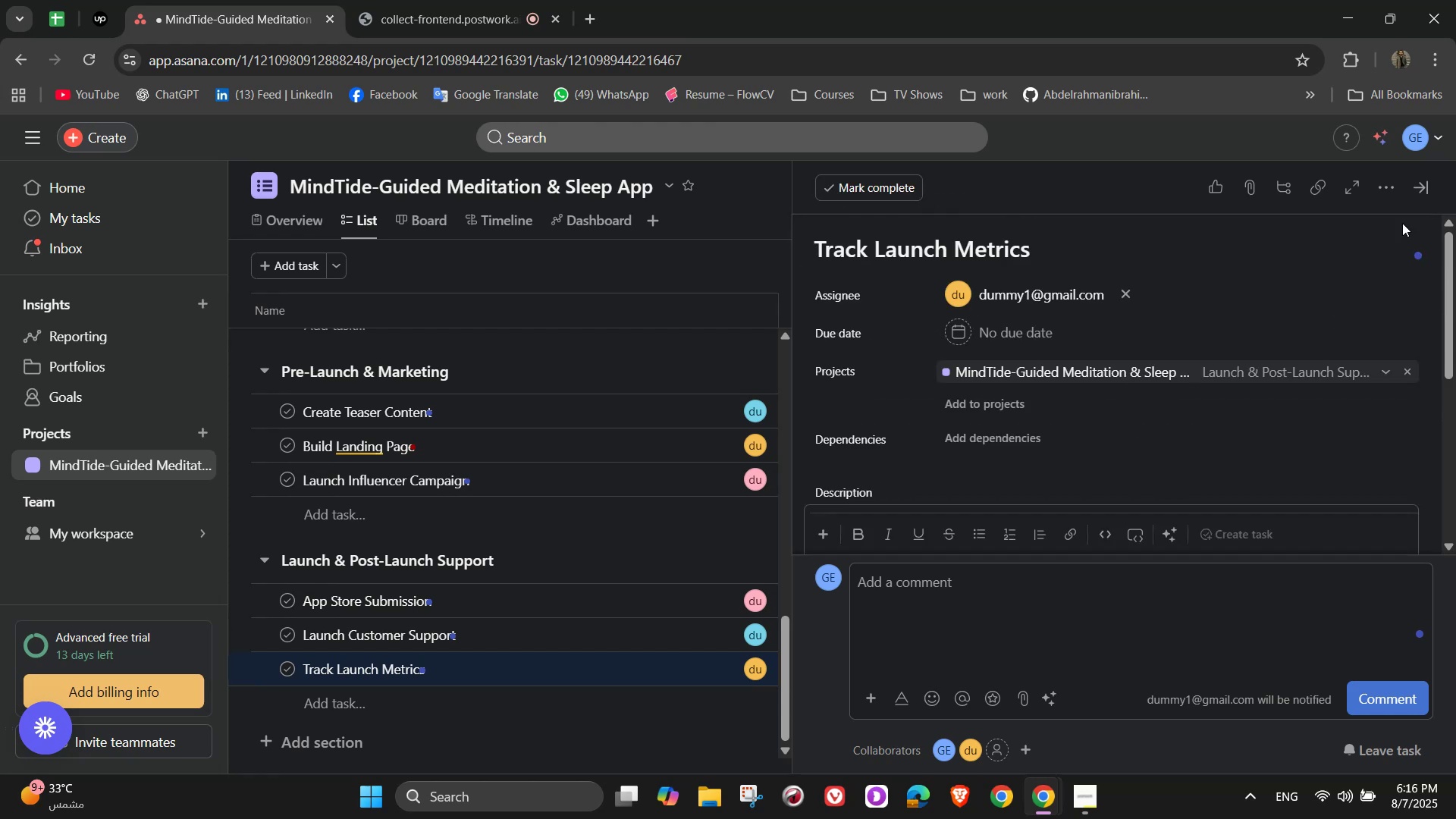 
left_click([1419, 185])
 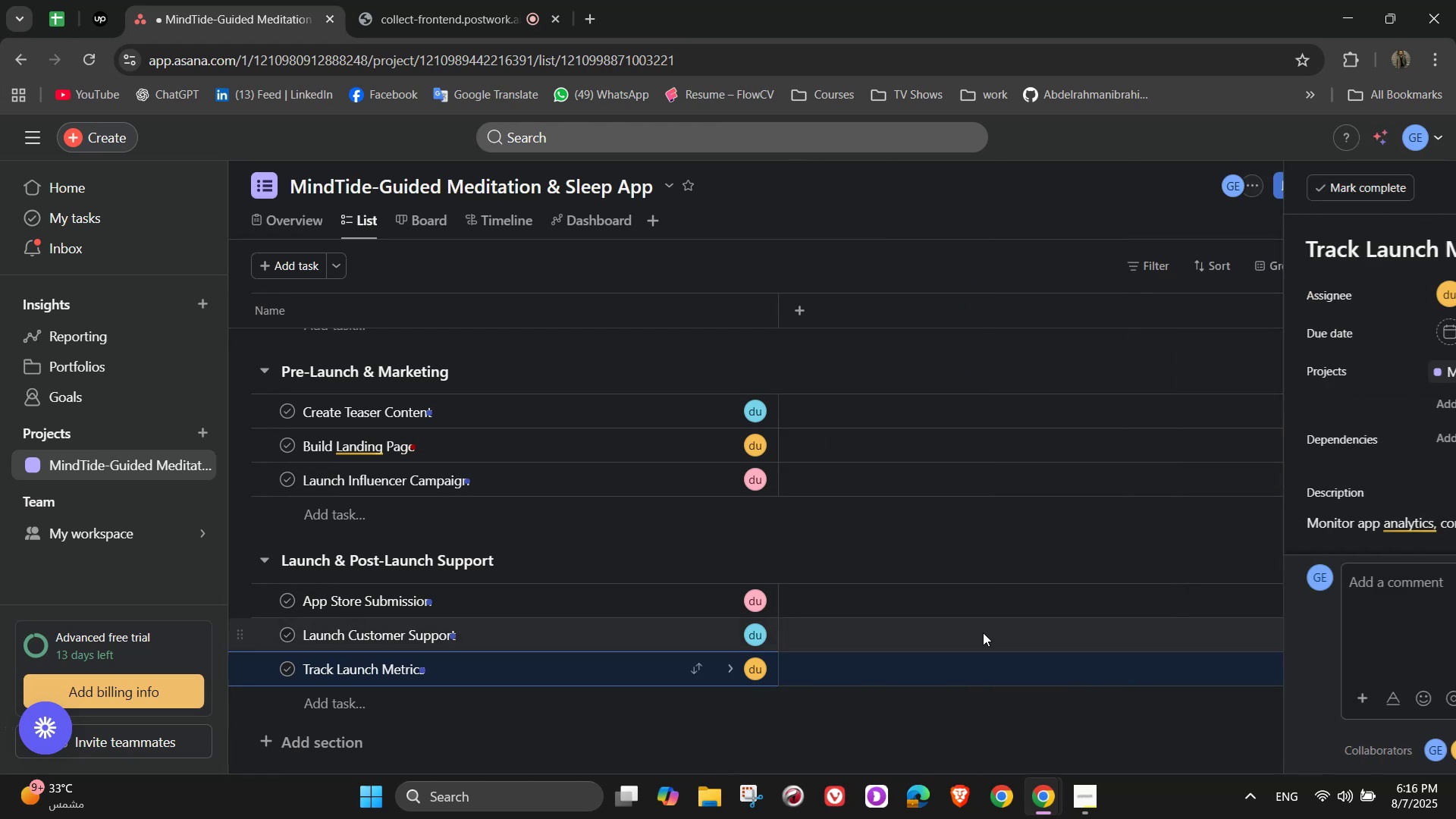 
scroll: coordinate [723, 599], scroll_direction: up, amount: 14.0
 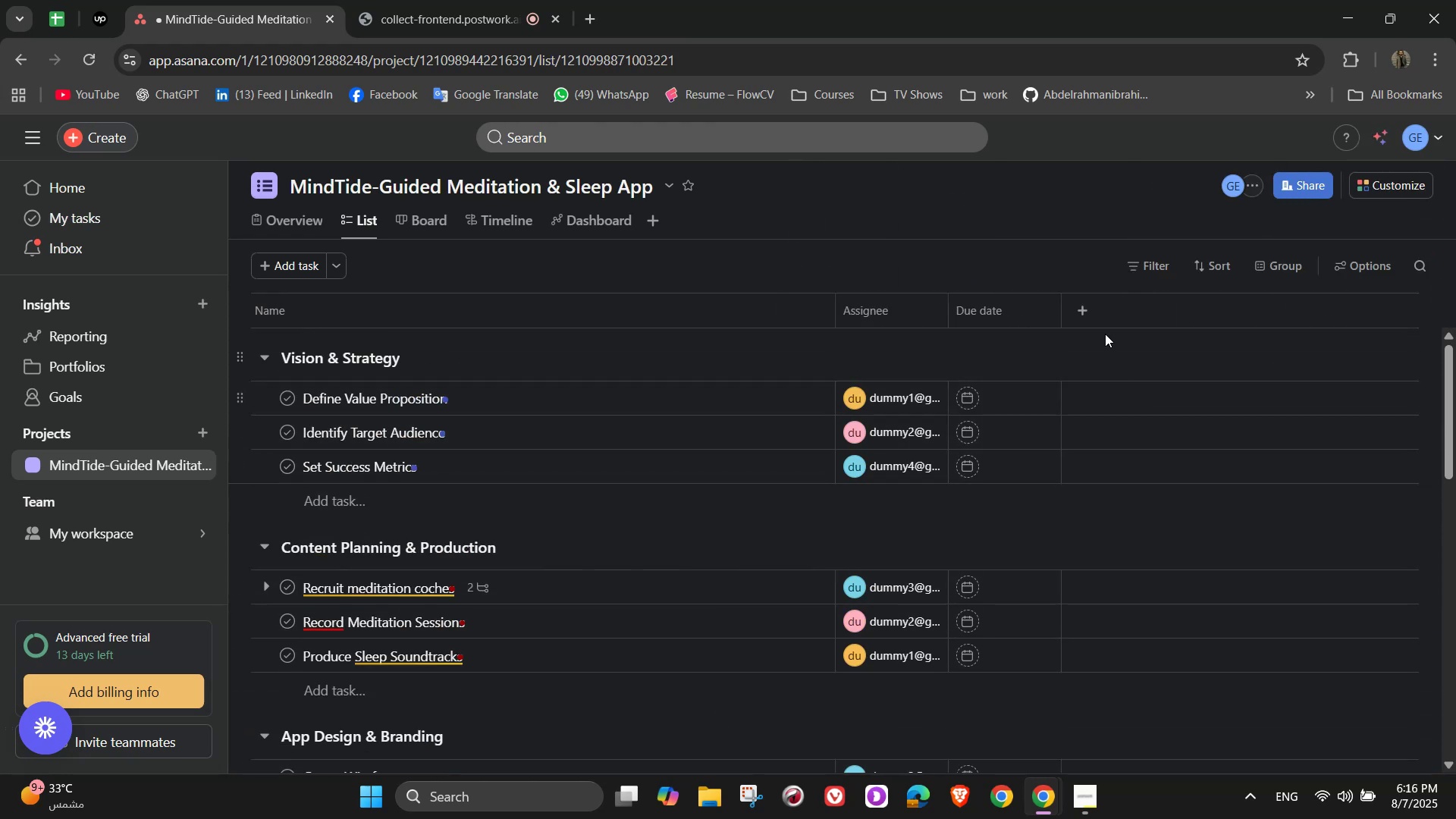 
left_click([1084, 314])
 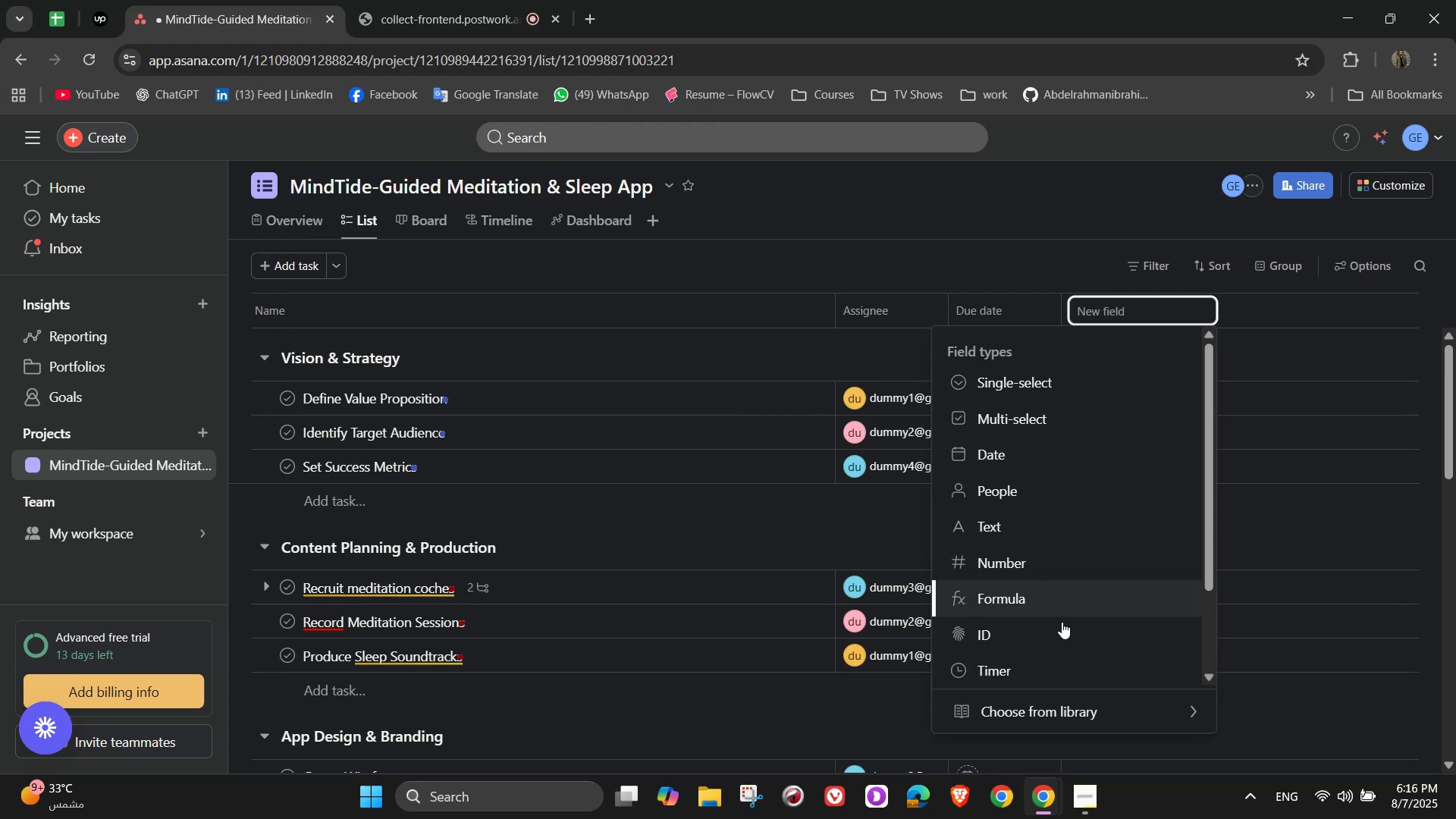 
scroll: coordinate [1062, 634], scroll_direction: down, amount: 1.0
 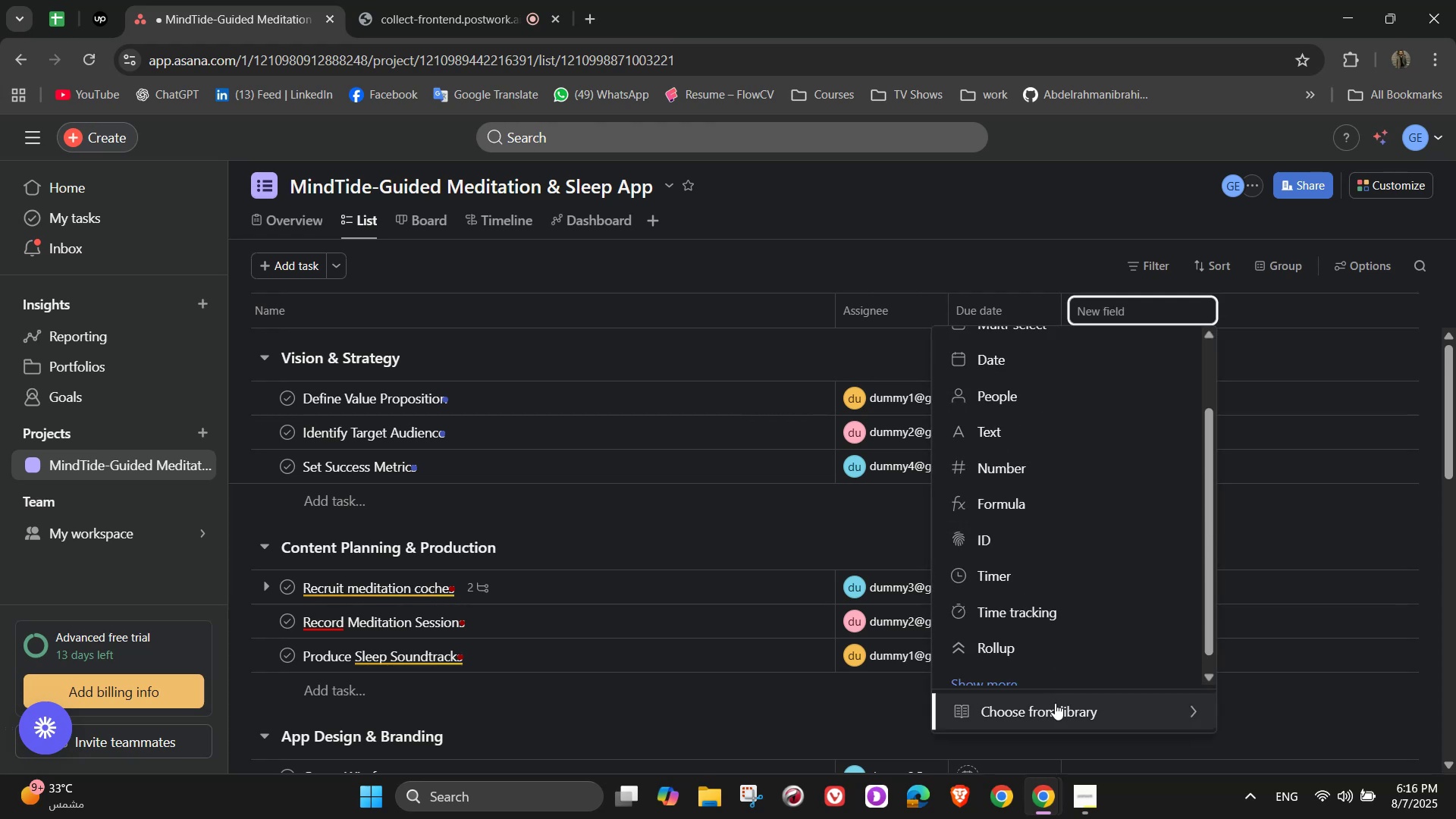 
left_click([1056, 705])
 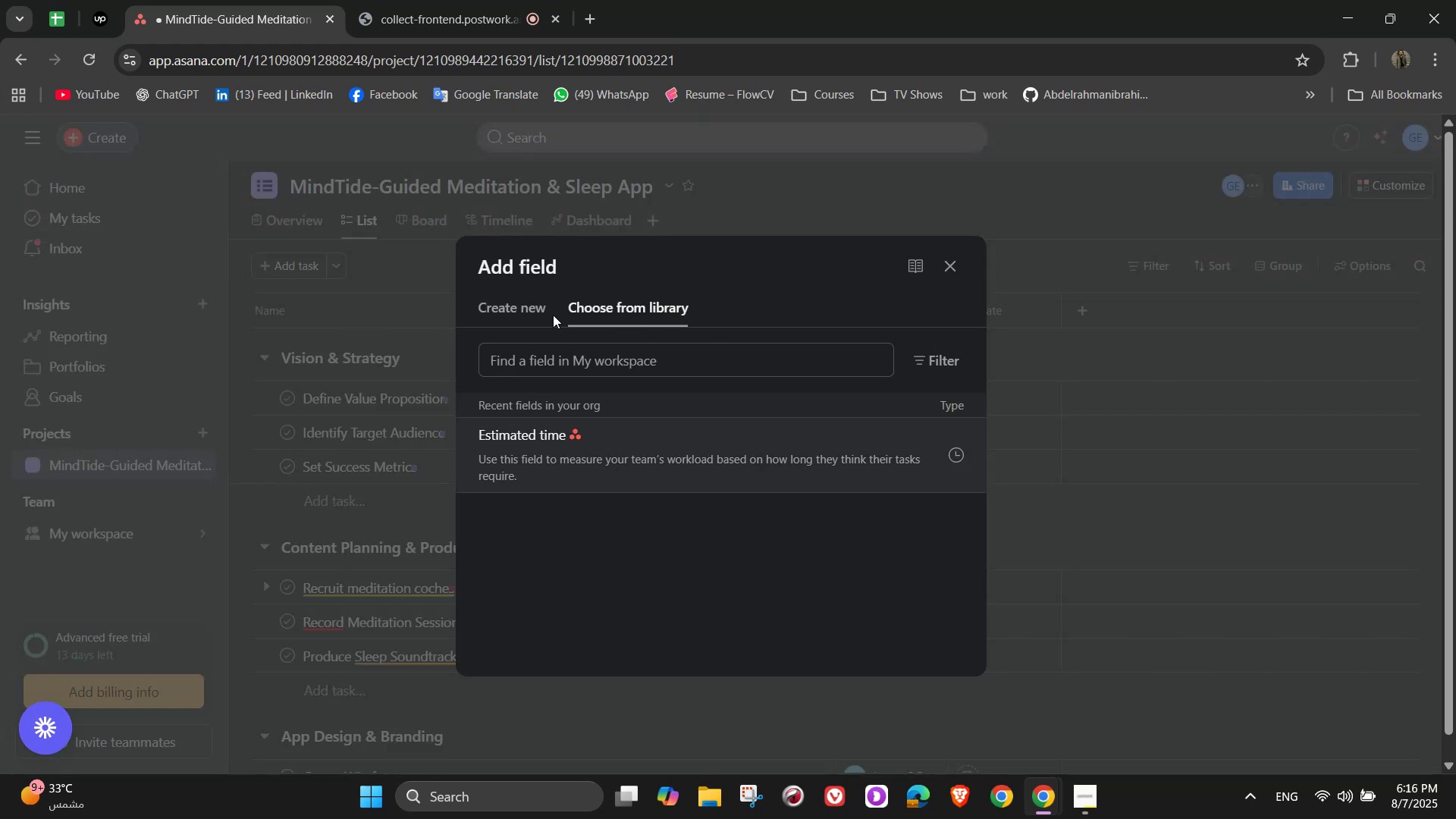 
left_click([546, 312])
 